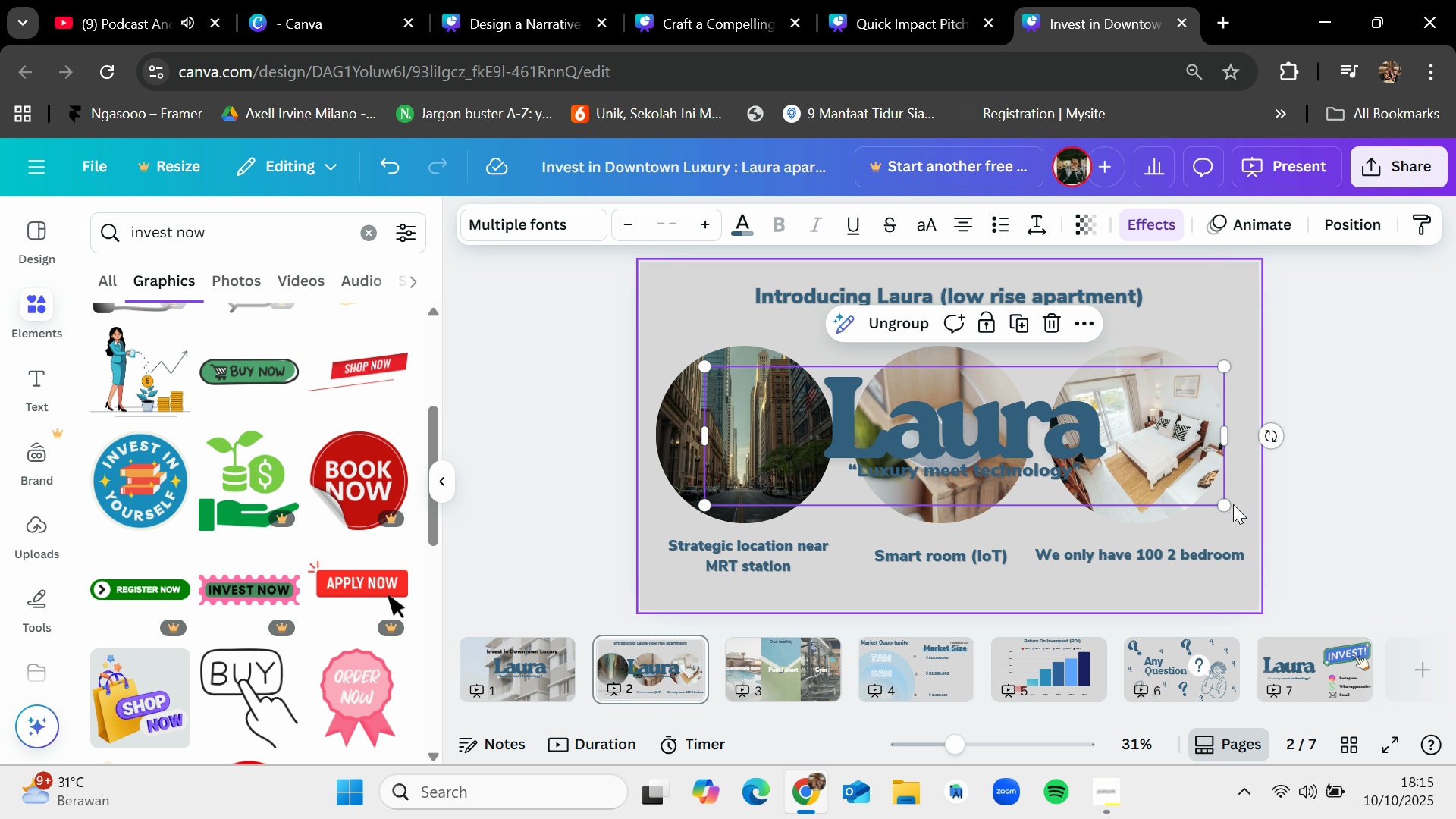 
left_click_drag(start_coordinate=[1231, 504], to_coordinate=[938, 419])
 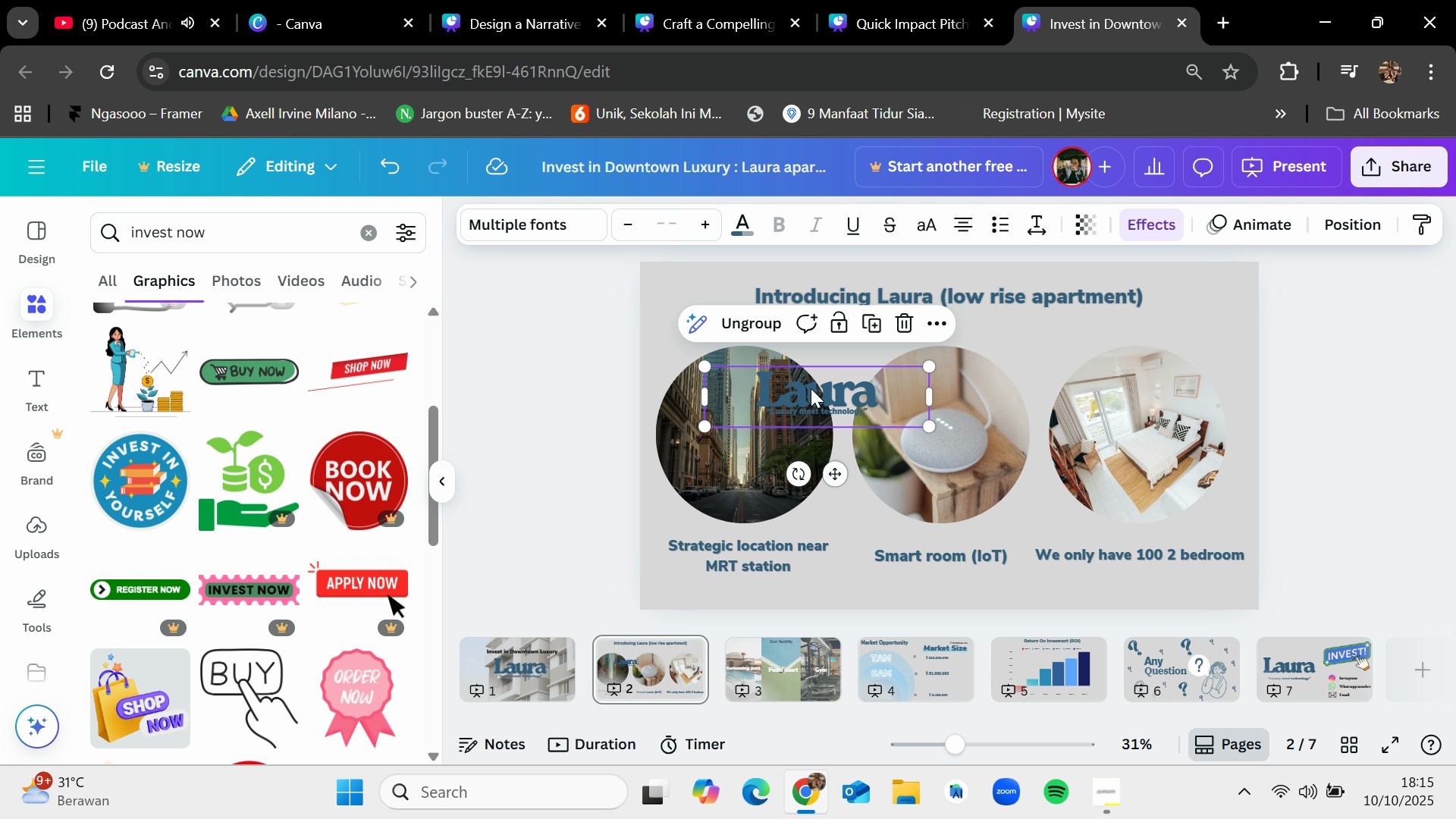 
left_click_drag(start_coordinate=[814, 390], to_coordinate=[1190, 303])
 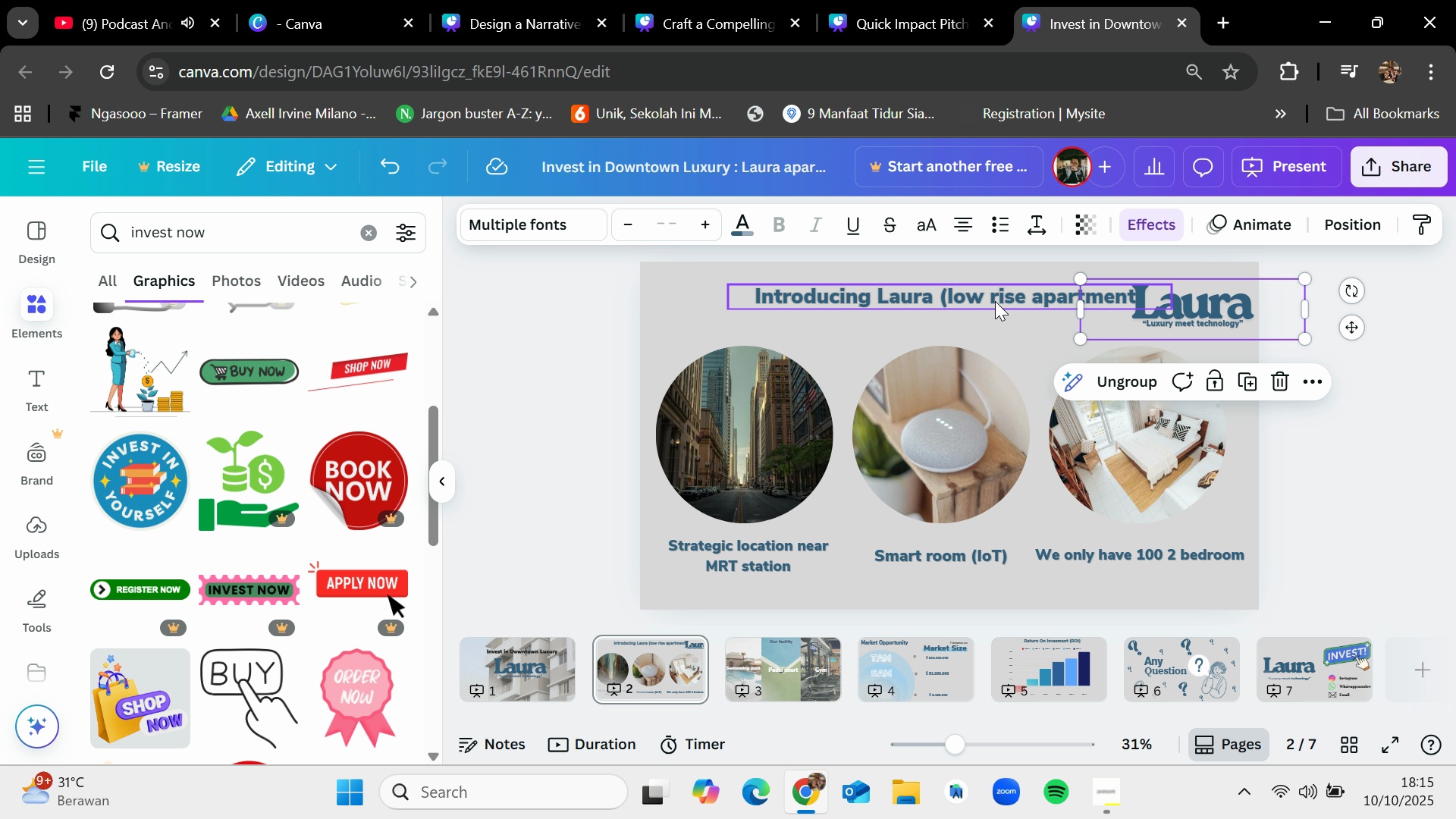 
left_click_drag(start_coordinate=[995, 301], to_coordinate=[912, 300])
 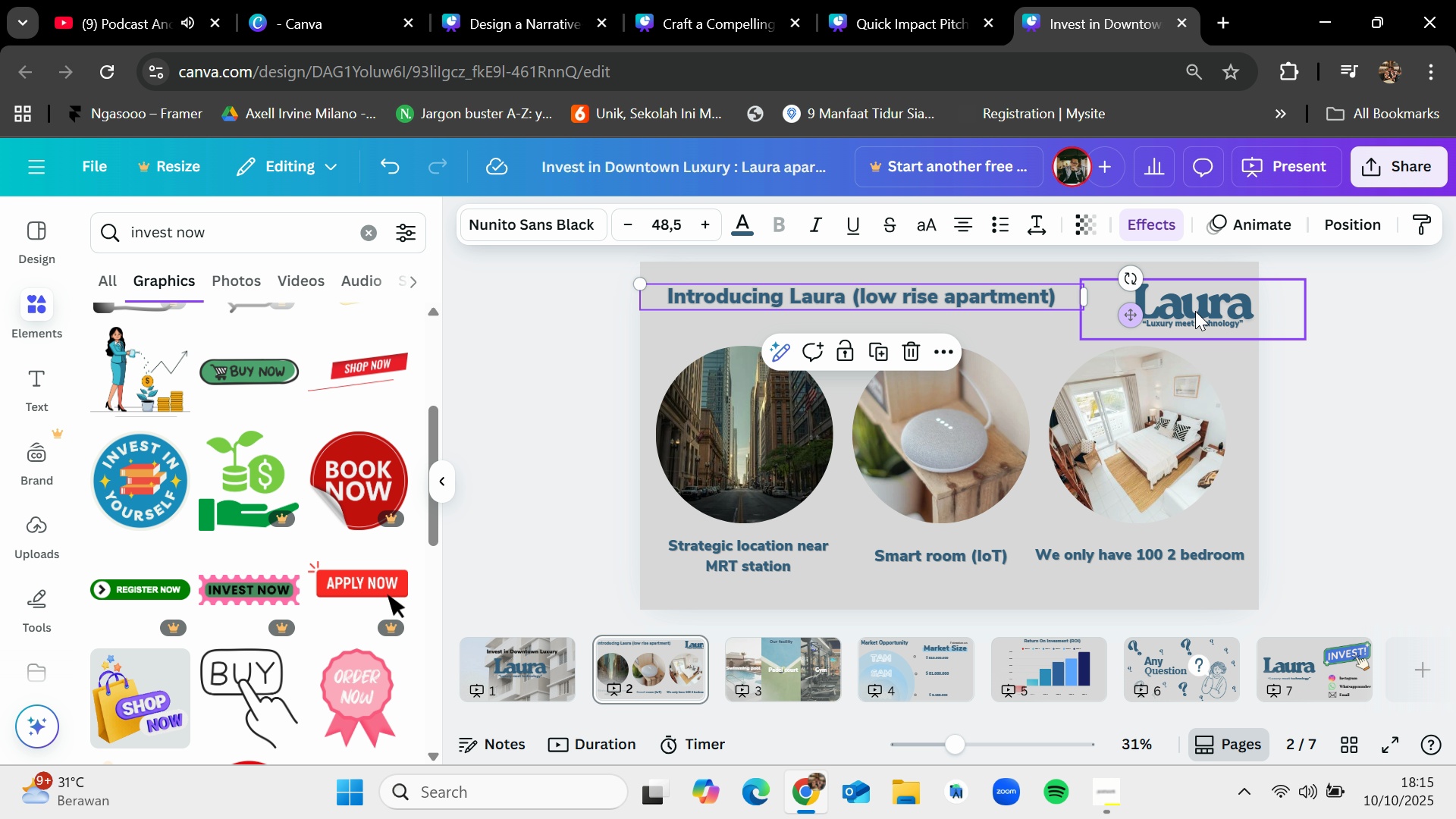 
left_click_drag(start_coordinate=[1198, 309], to_coordinate=[1184, 304])
 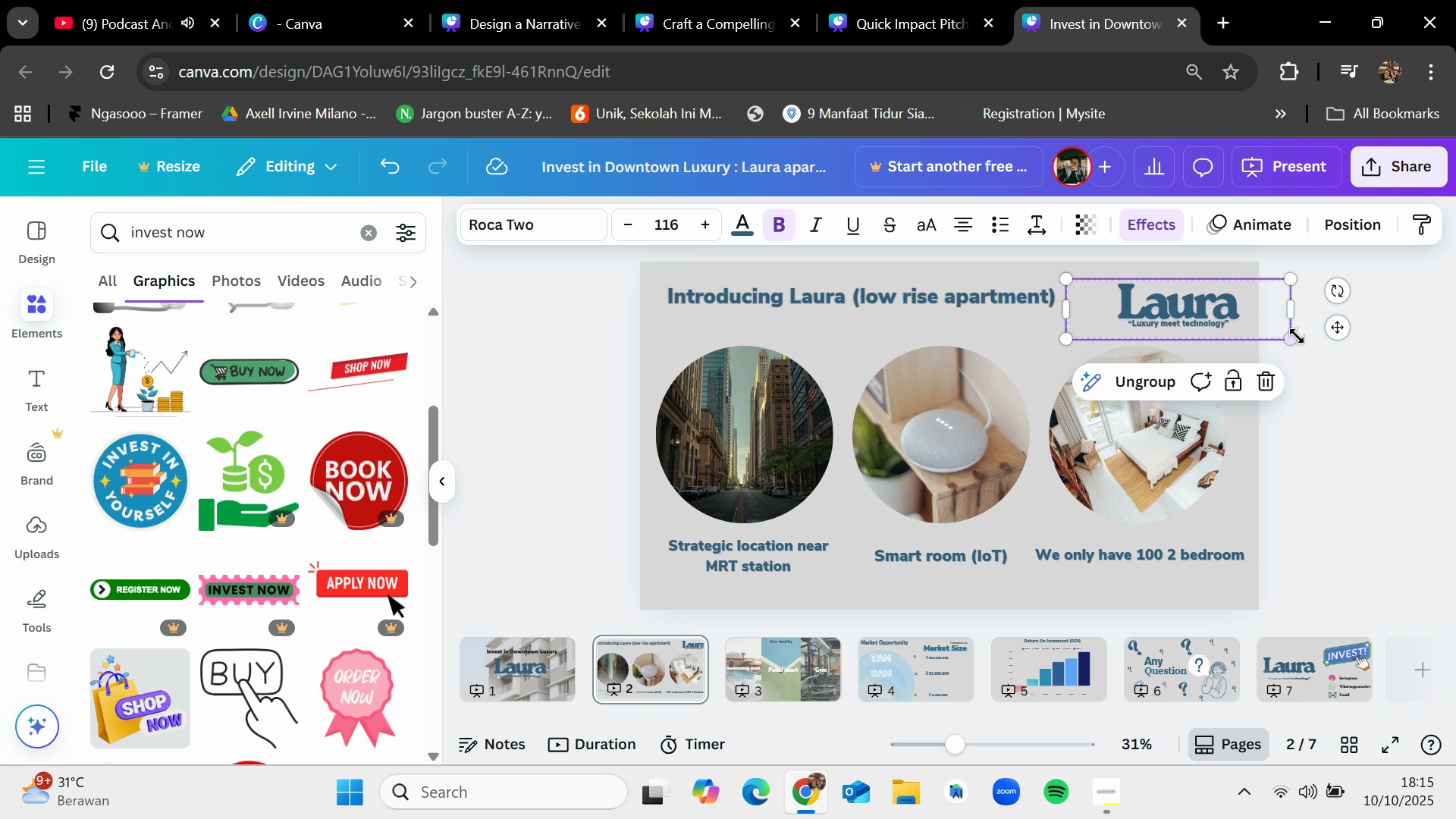 
left_click_drag(start_coordinate=[1294, 336], to_coordinate=[1255, 314])
 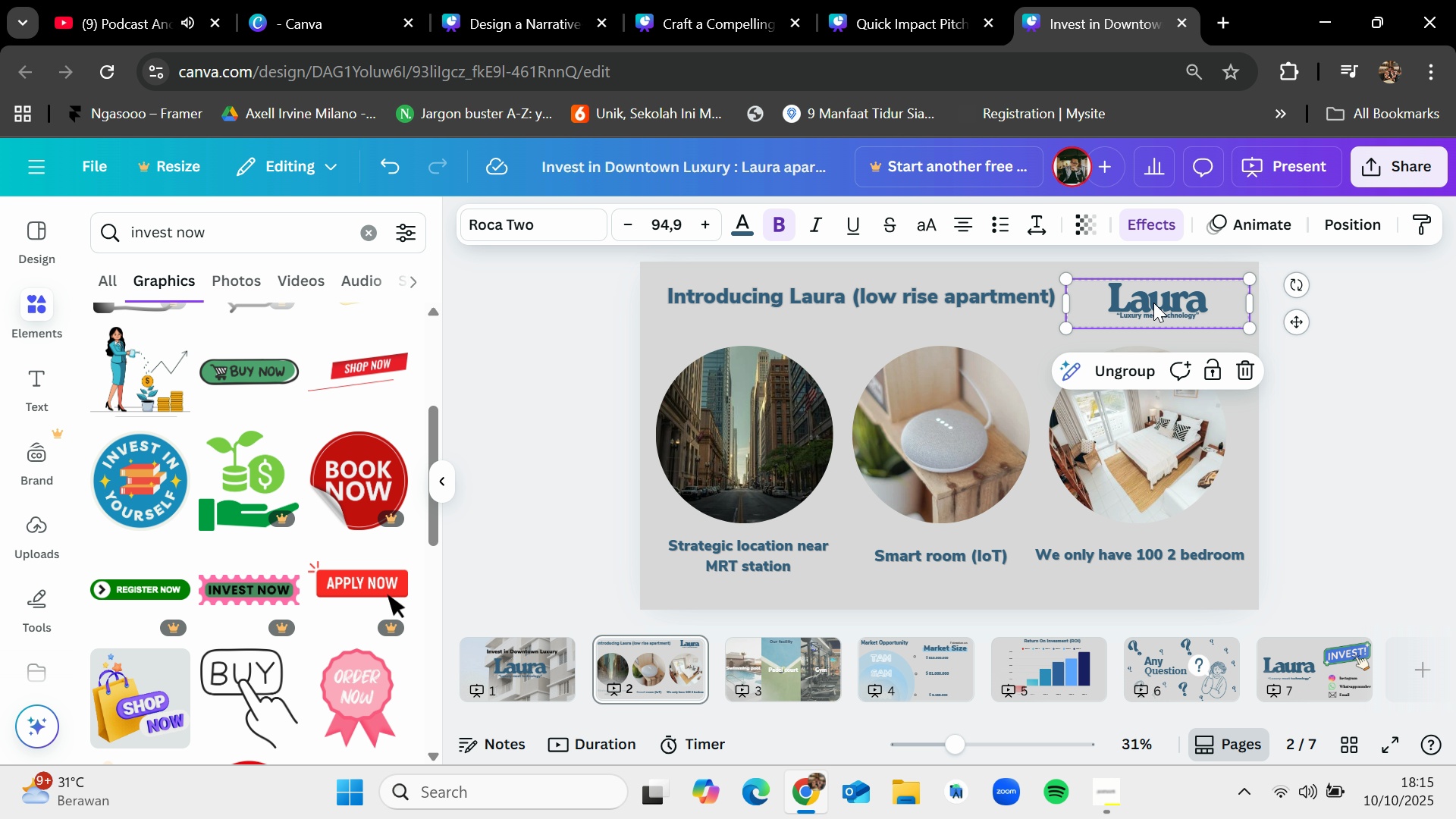 
left_click_drag(start_coordinate=[1153, 301], to_coordinate=[1185, 293])
 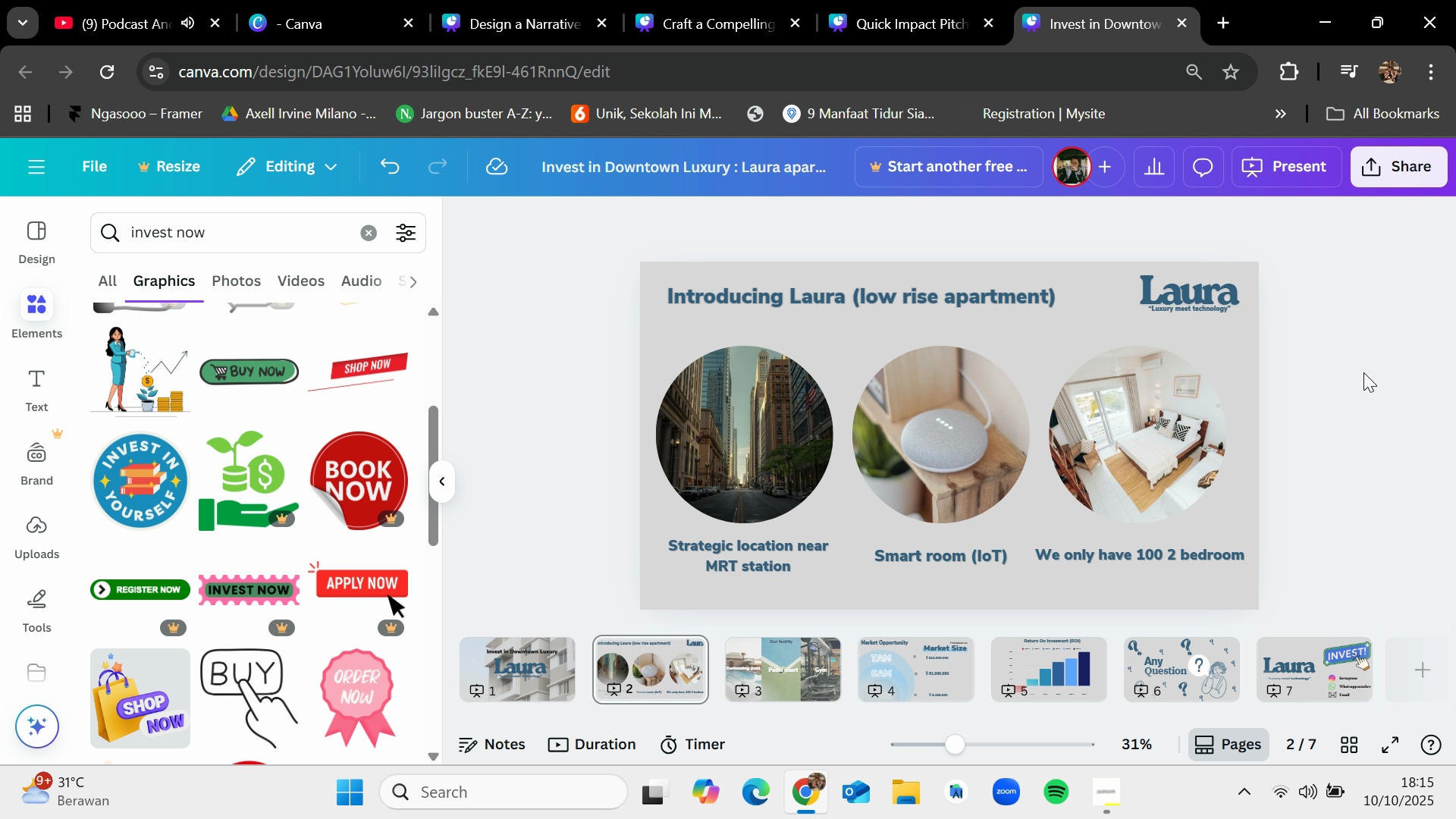 
left_click([1363, 372])
 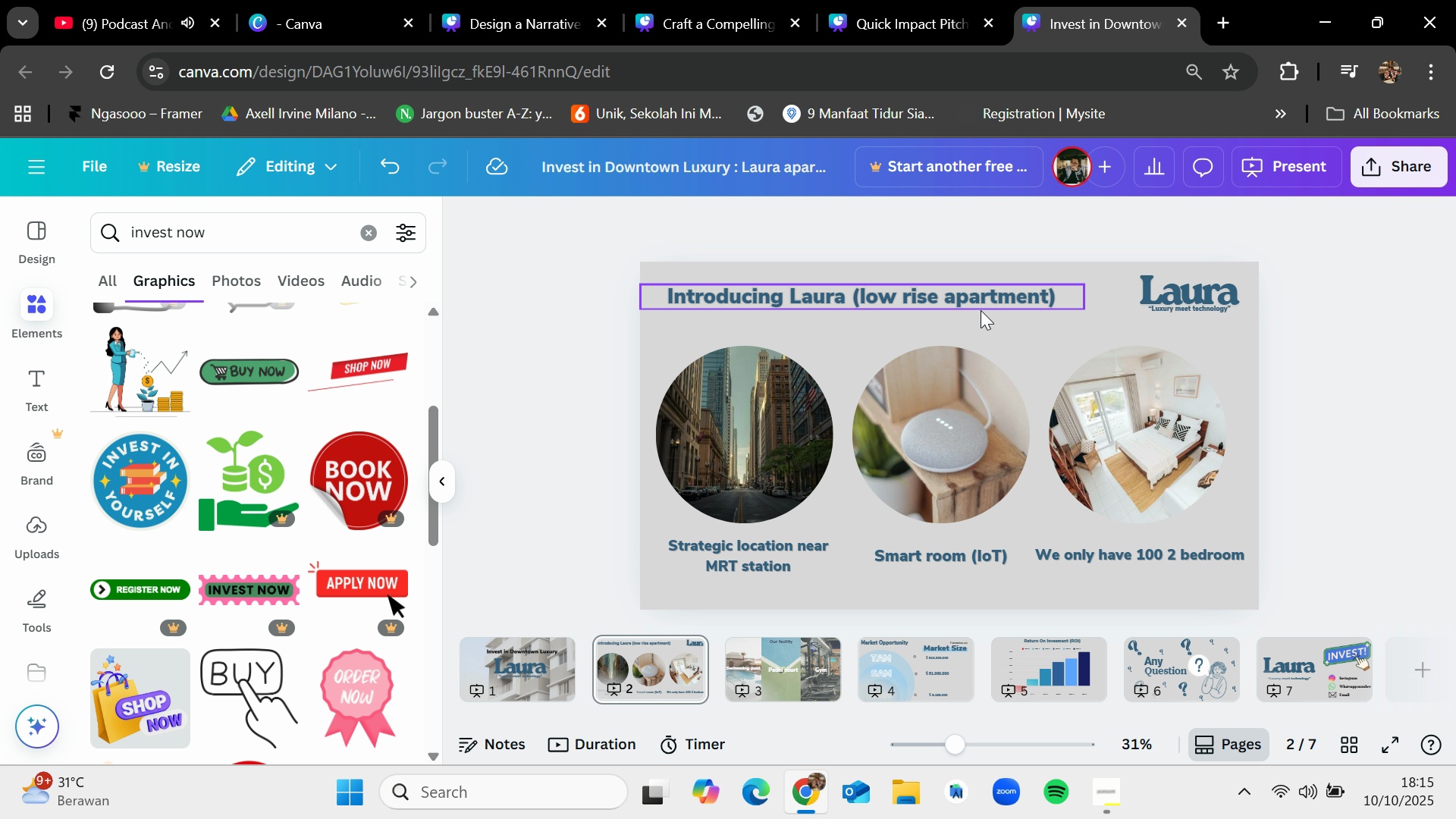 
left_click_drag(start_coordinate=[978, 304], to_coordinate=[968, 300])
 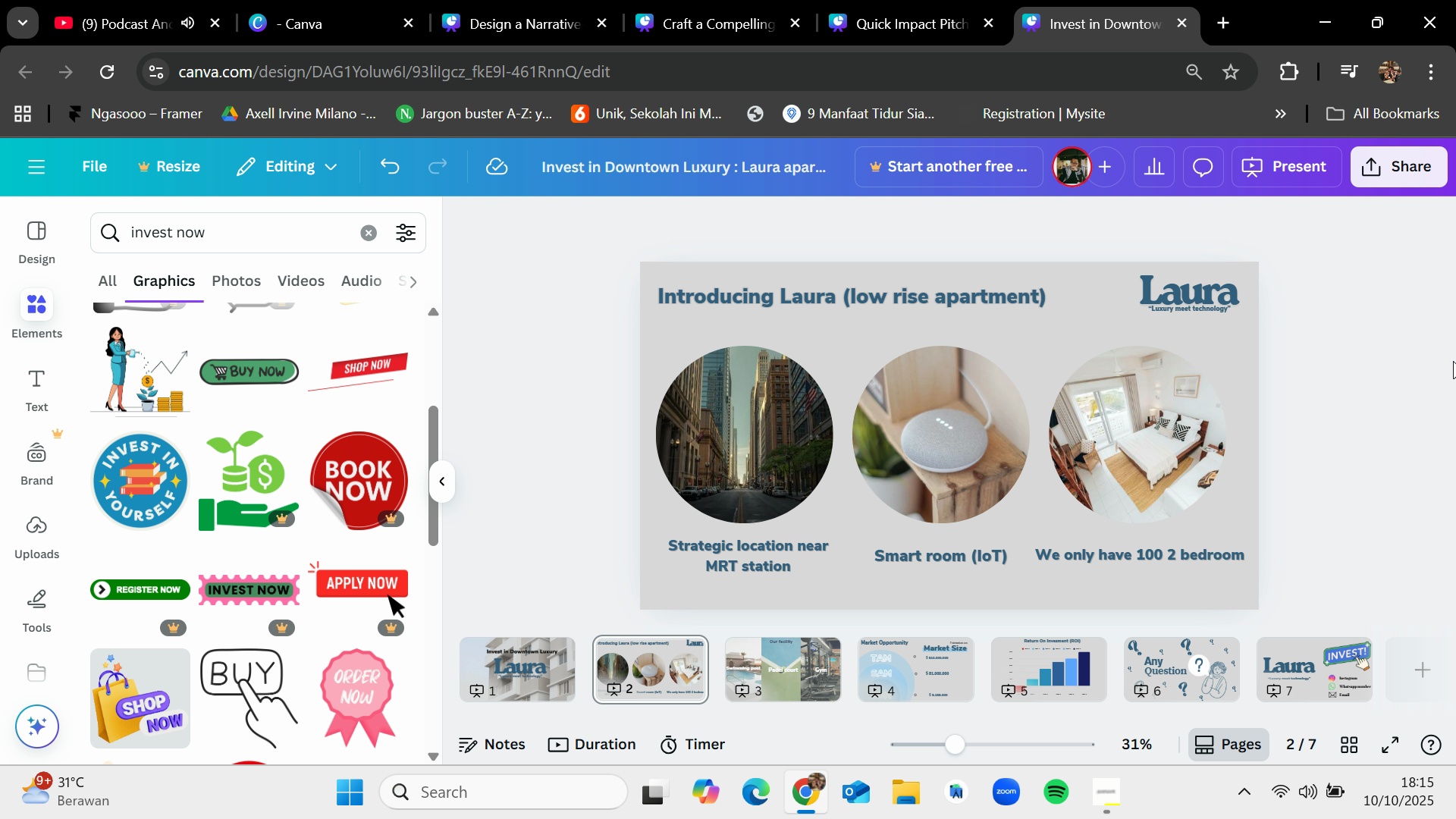 
left_click([1453, 361])
 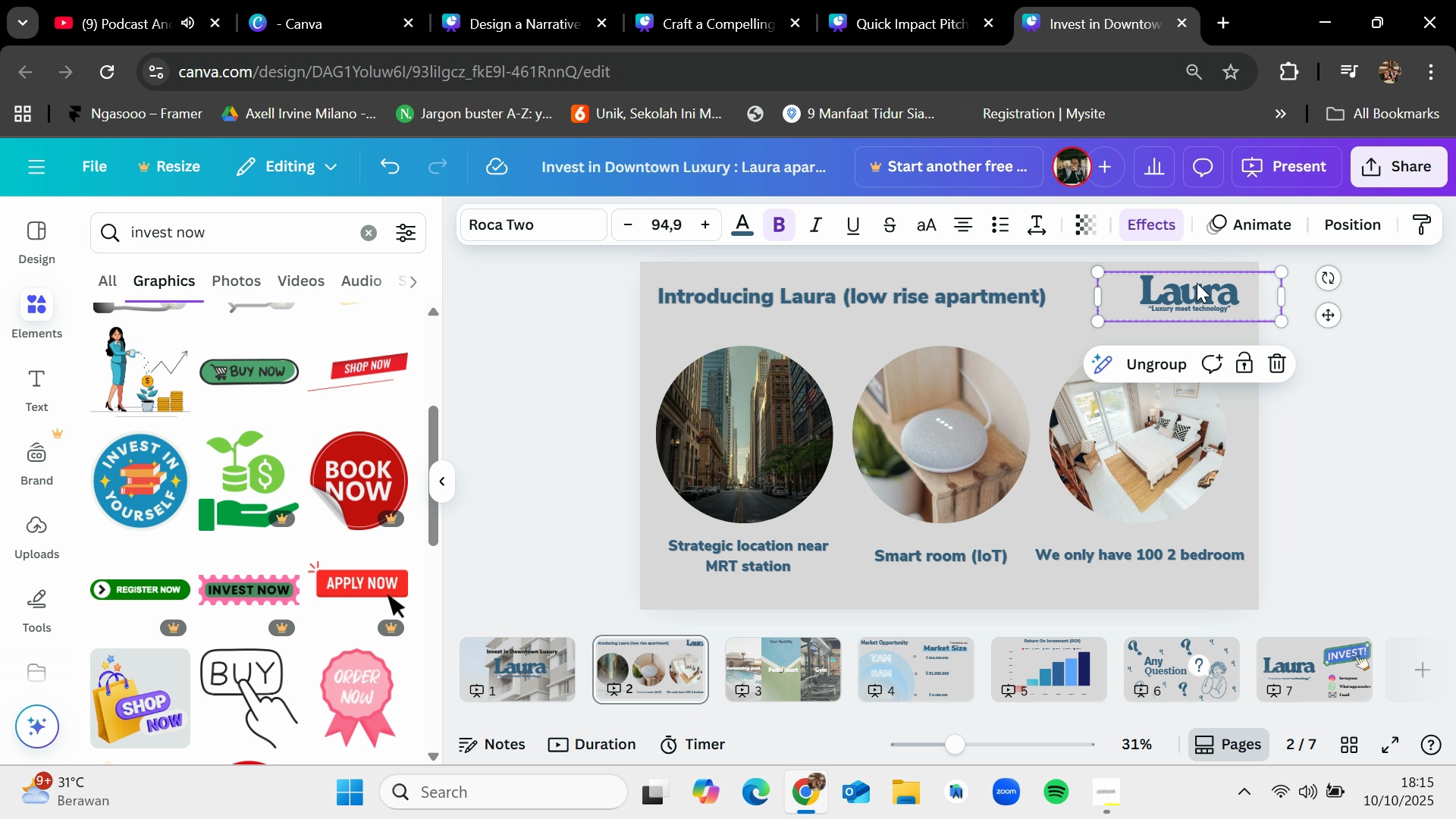 
left_click([1197, 283])
 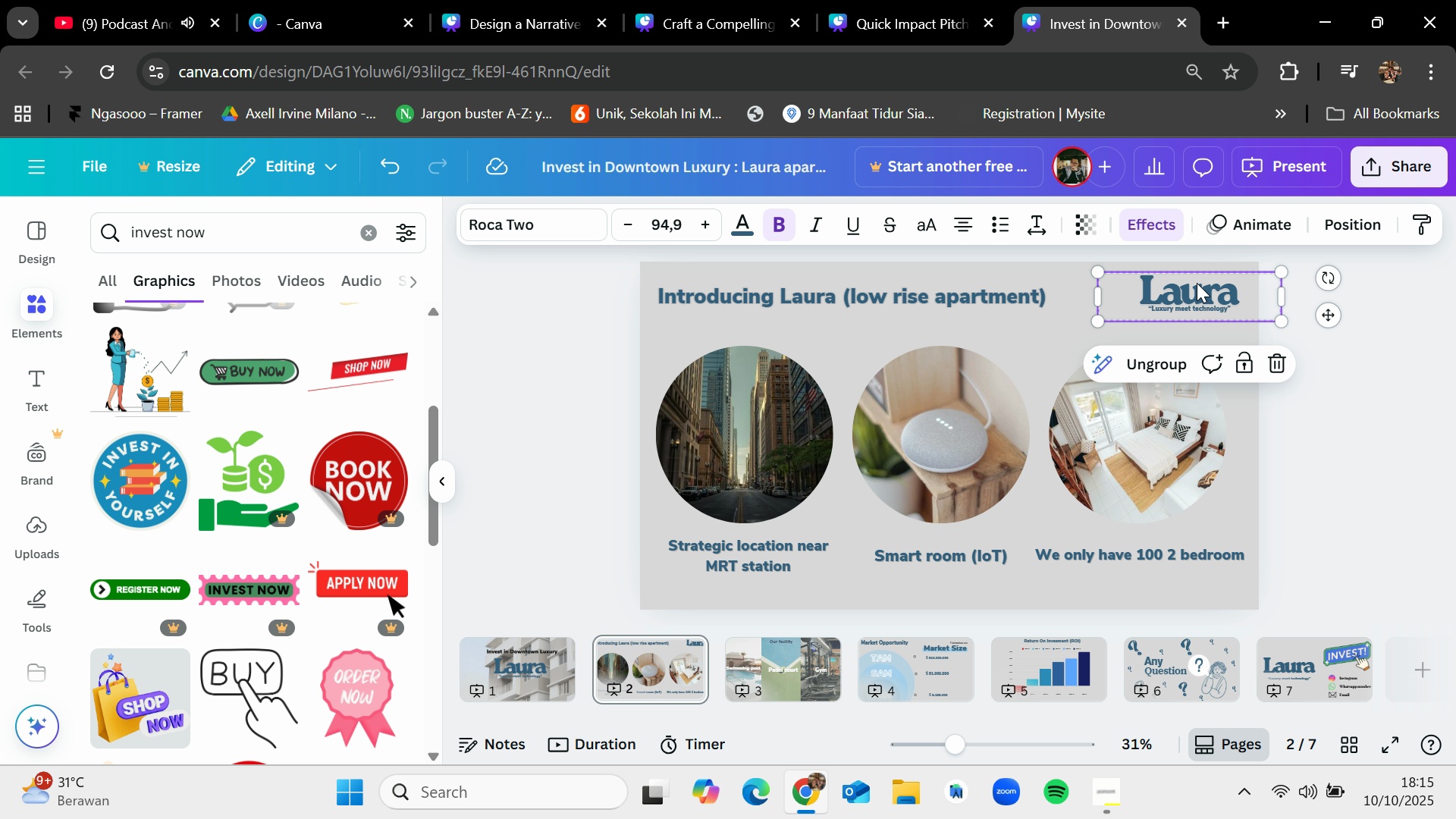 
key(Control+C)
 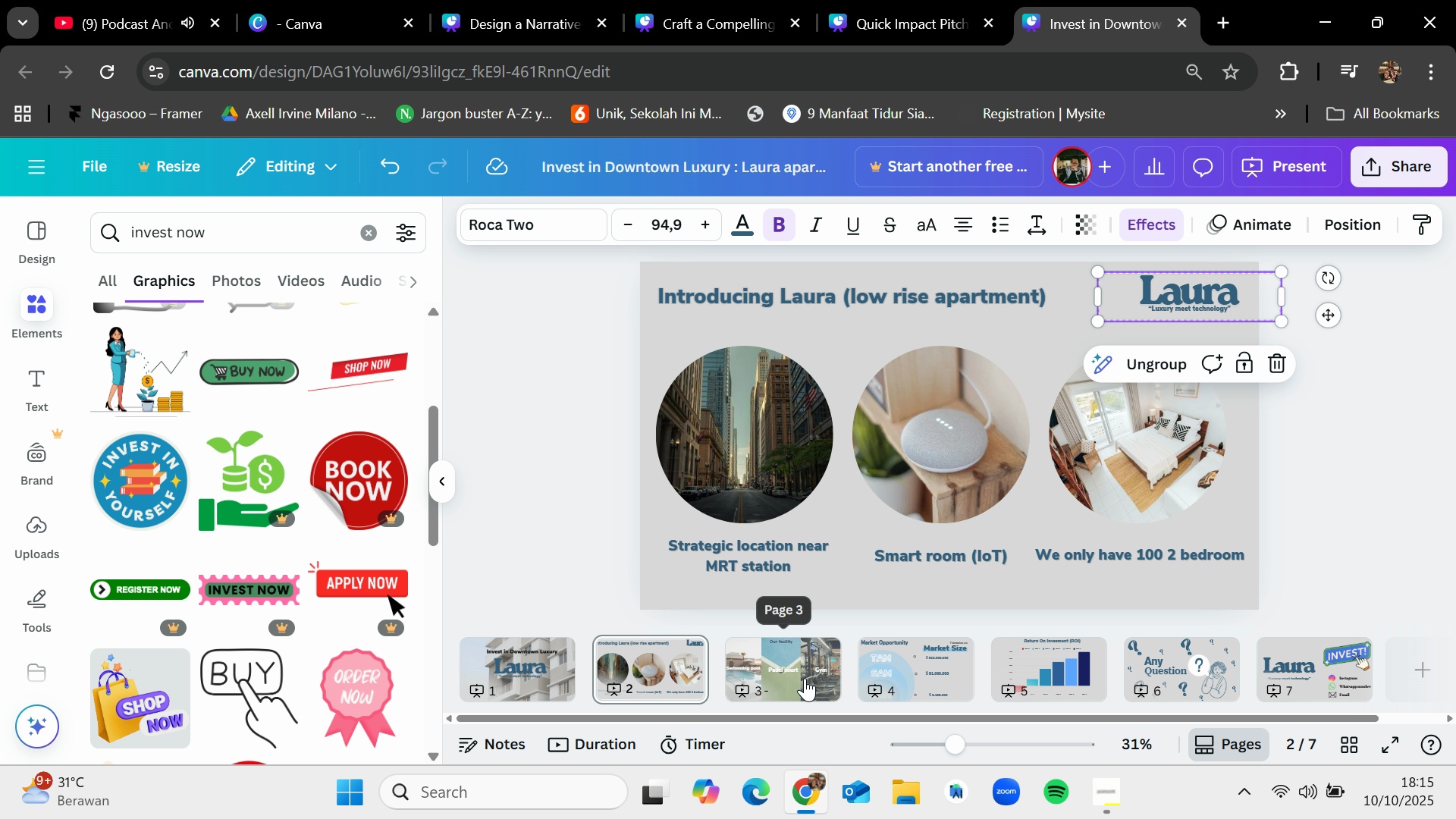 
left_click([805, 678])
 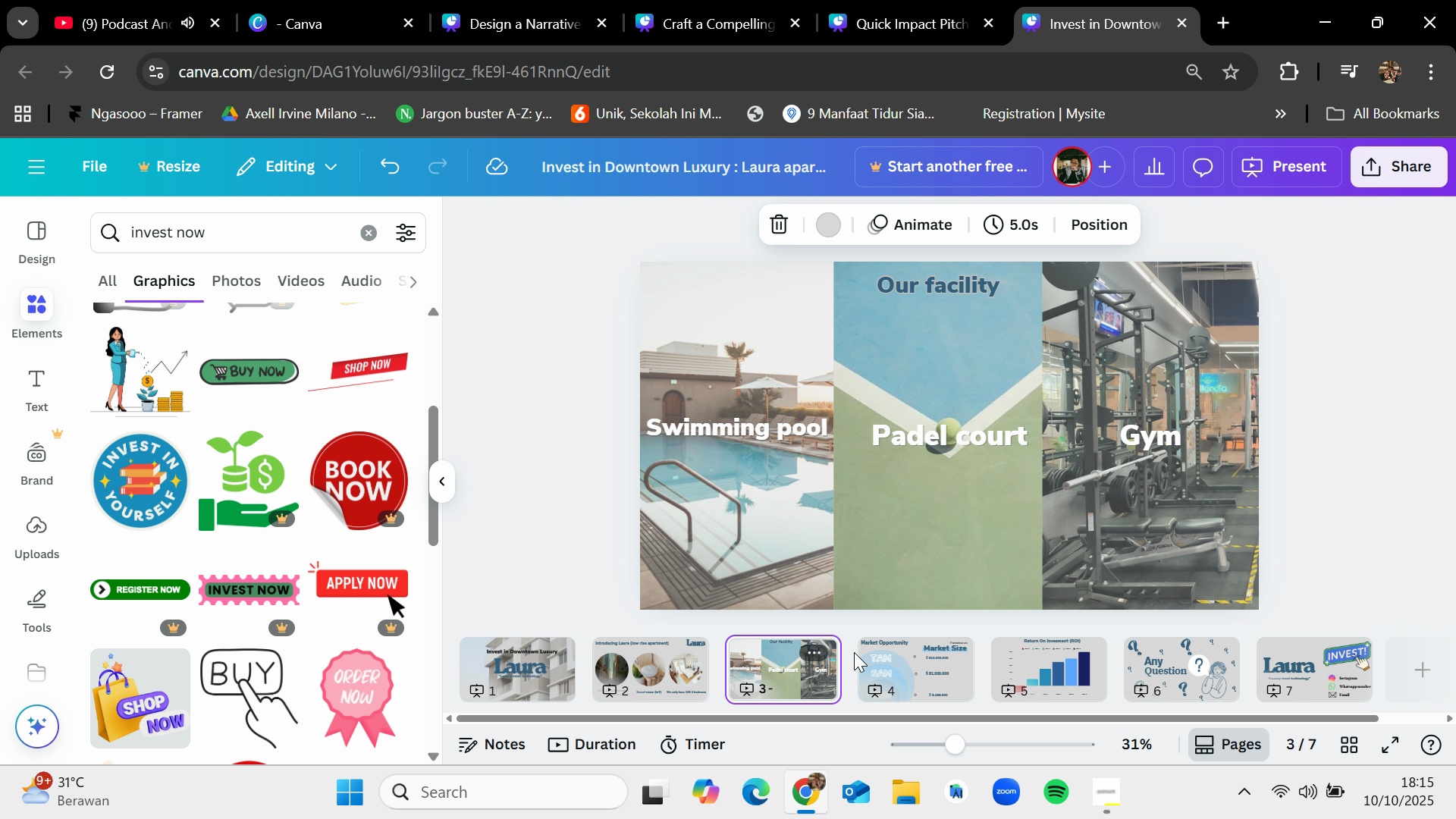 
key(Control+V)
 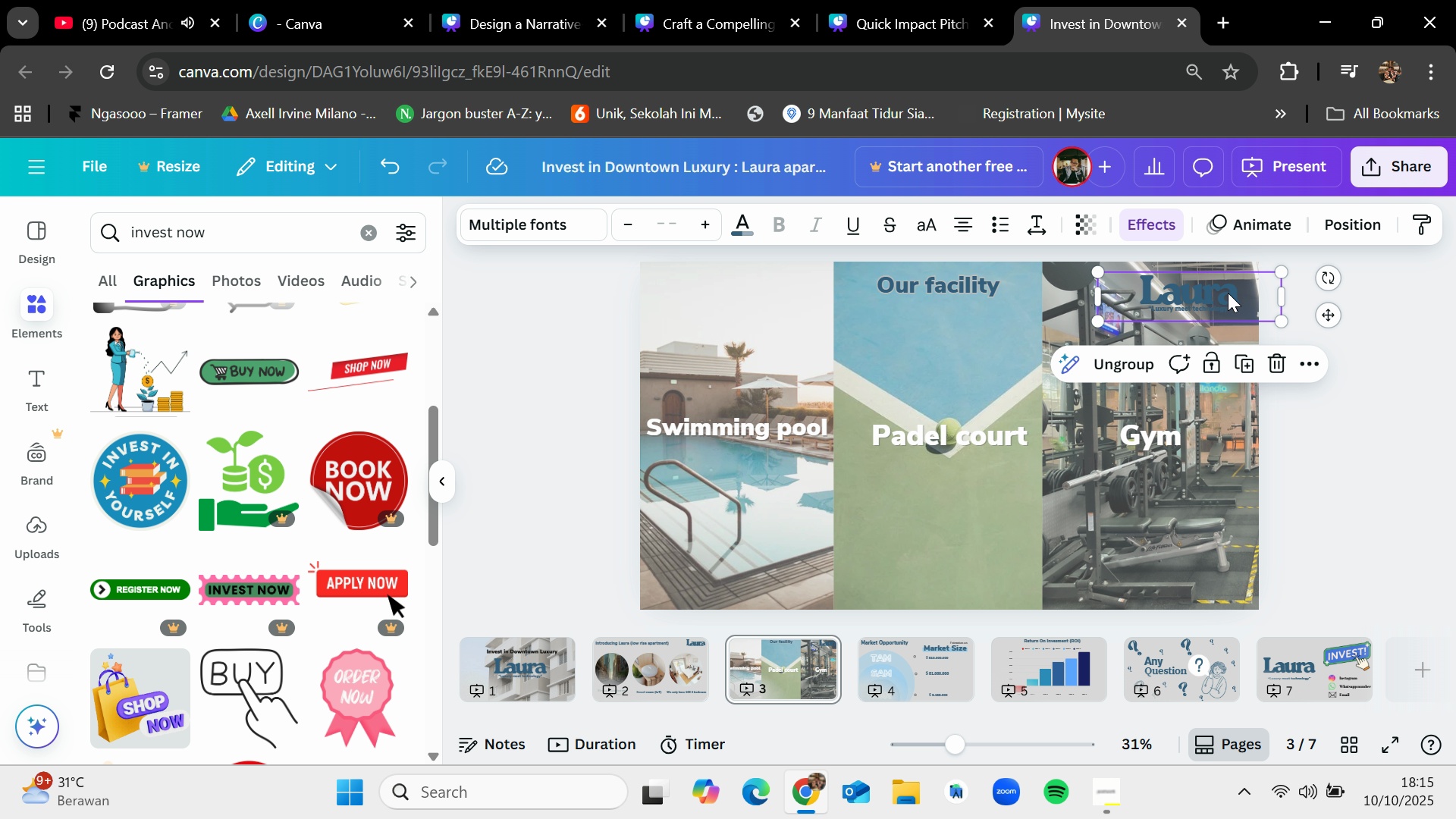 
left_click_drag(start_coordinate=[1228, 292], to_coordinate=[746, 292])
 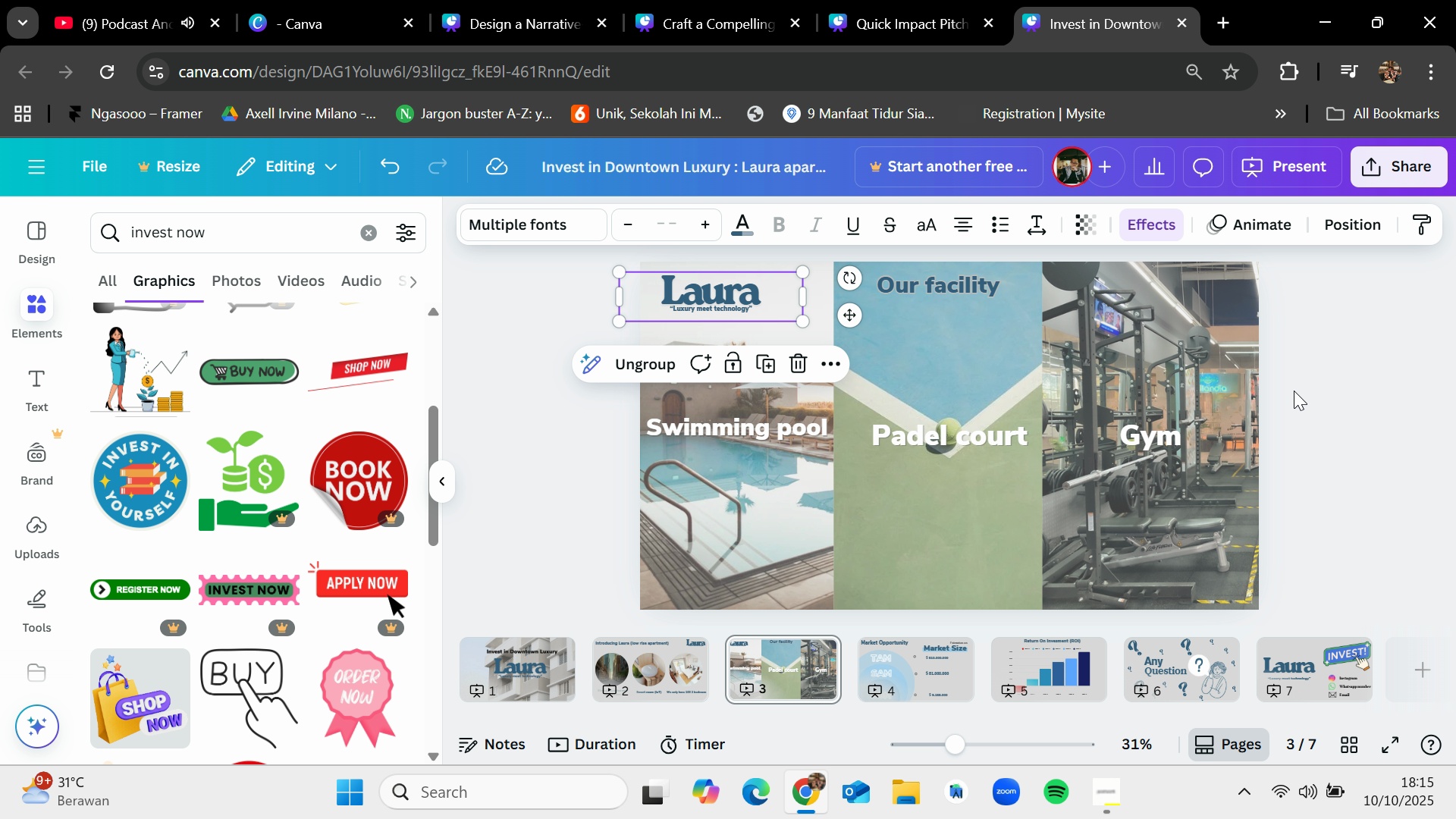 
left_click([1294, 391])
 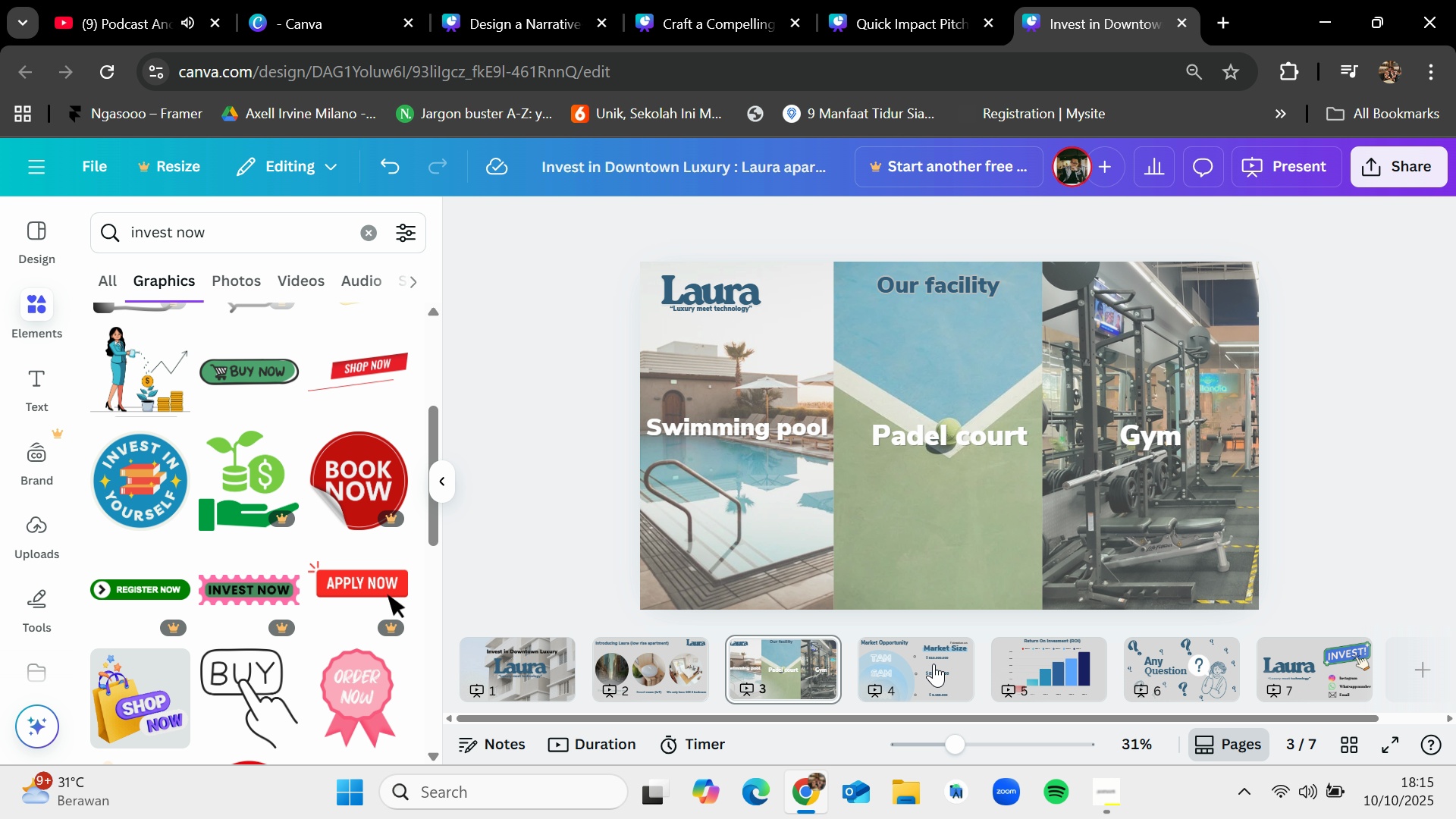 
left_click([919, 668])
 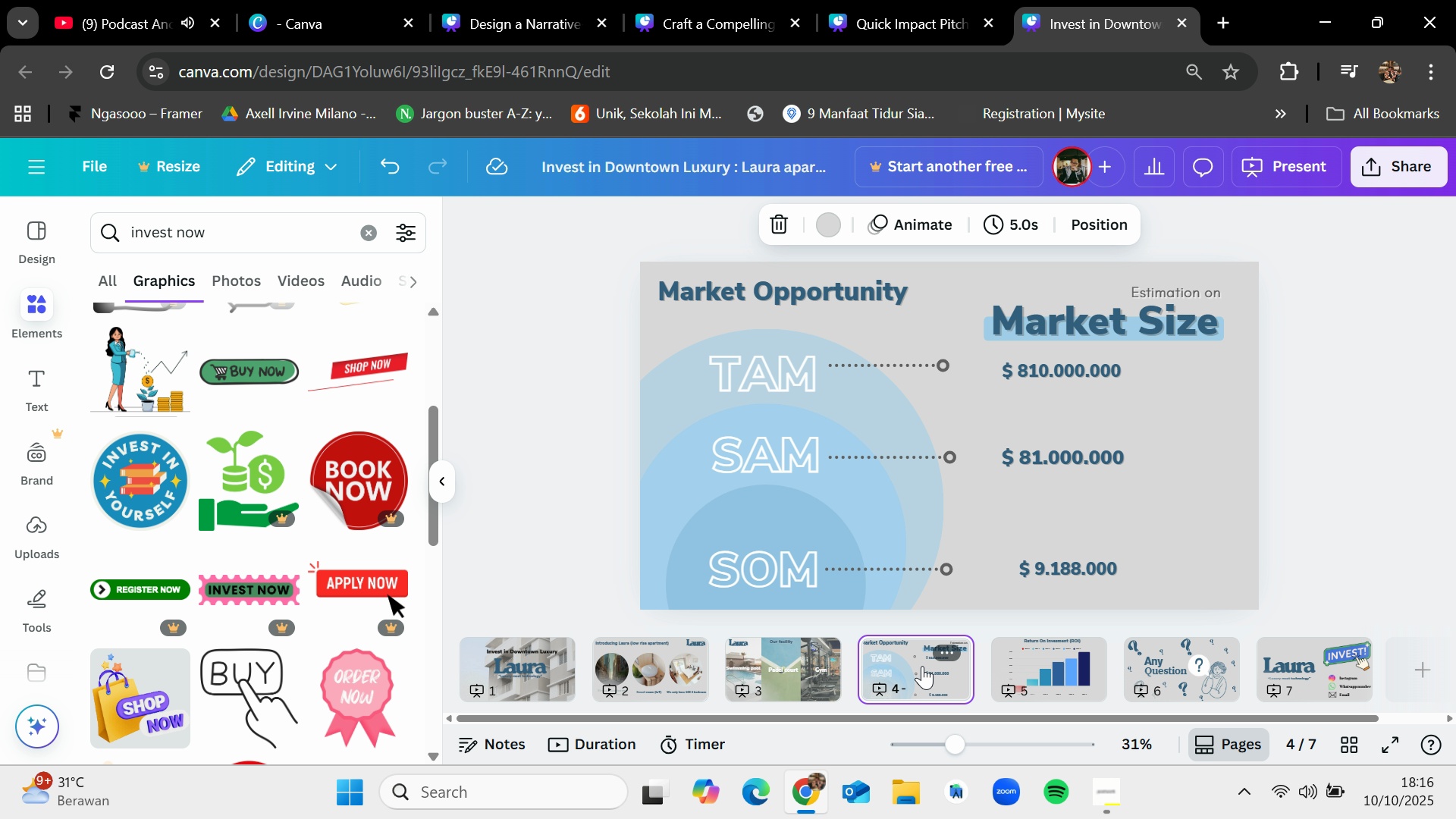 
key(Control+V)
 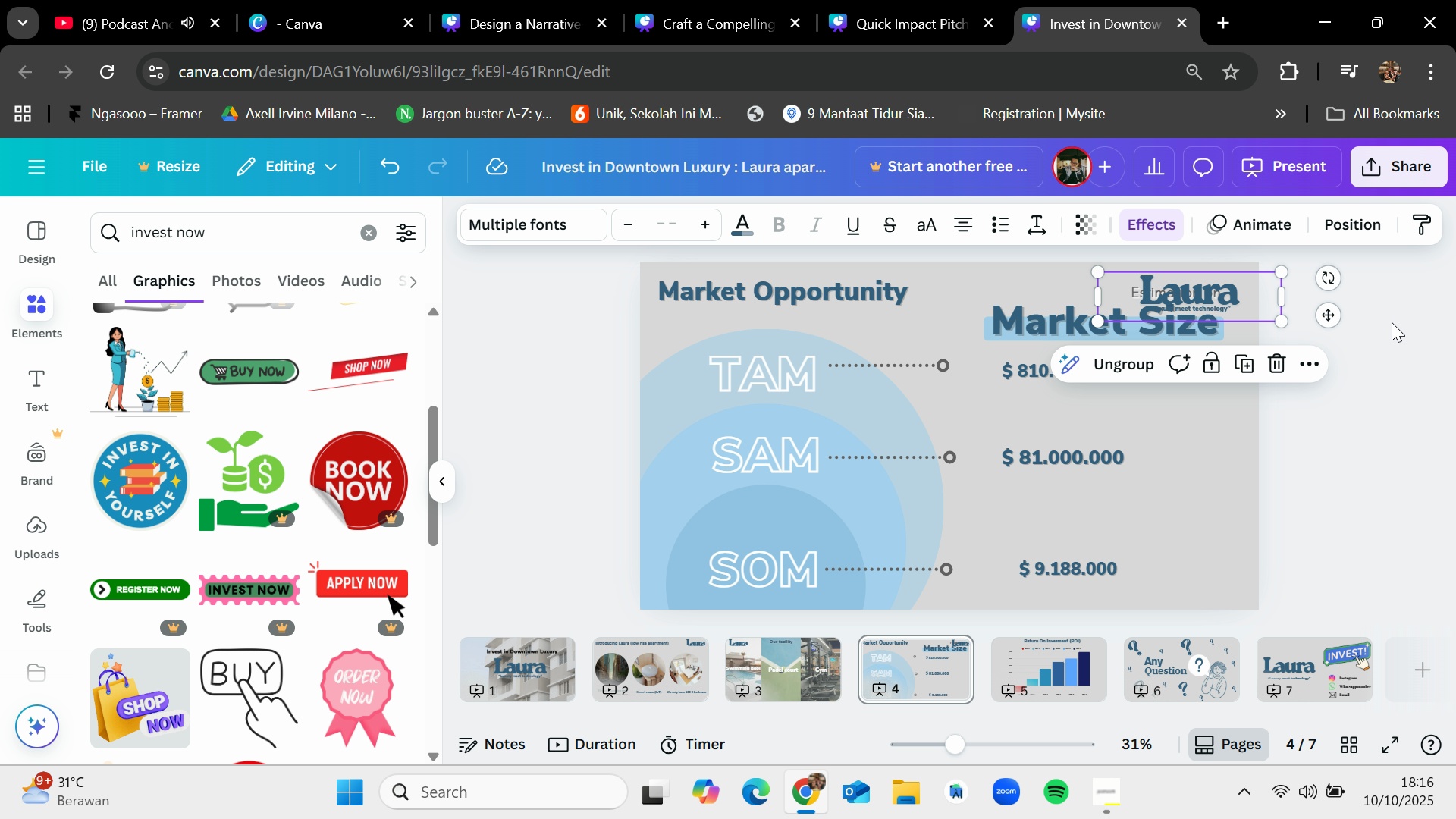 
left_click([1392, 322])
 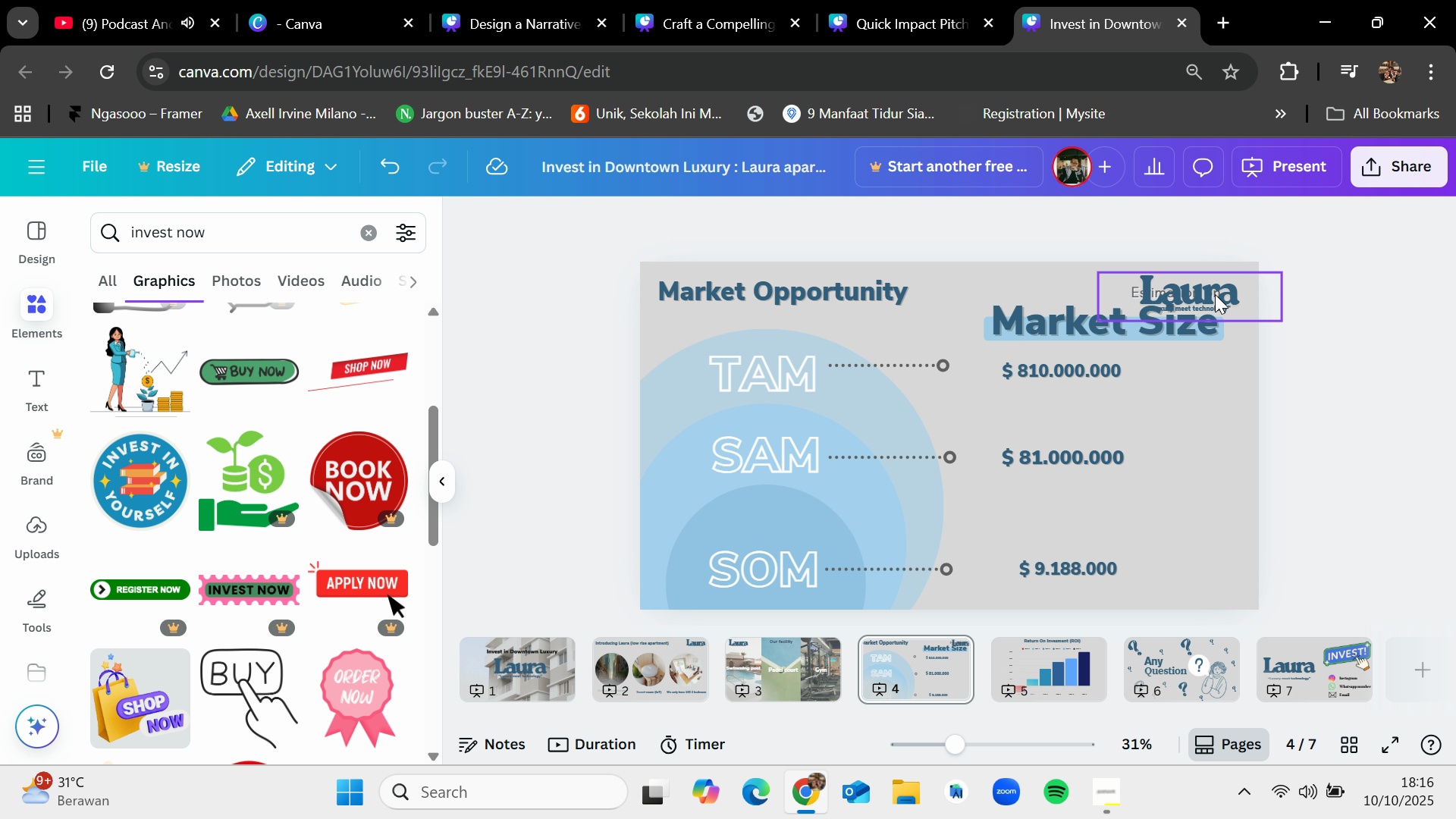 
left_click_drag(start_coordinate=[1215, 294], to_coordinate=[1215, 574])
 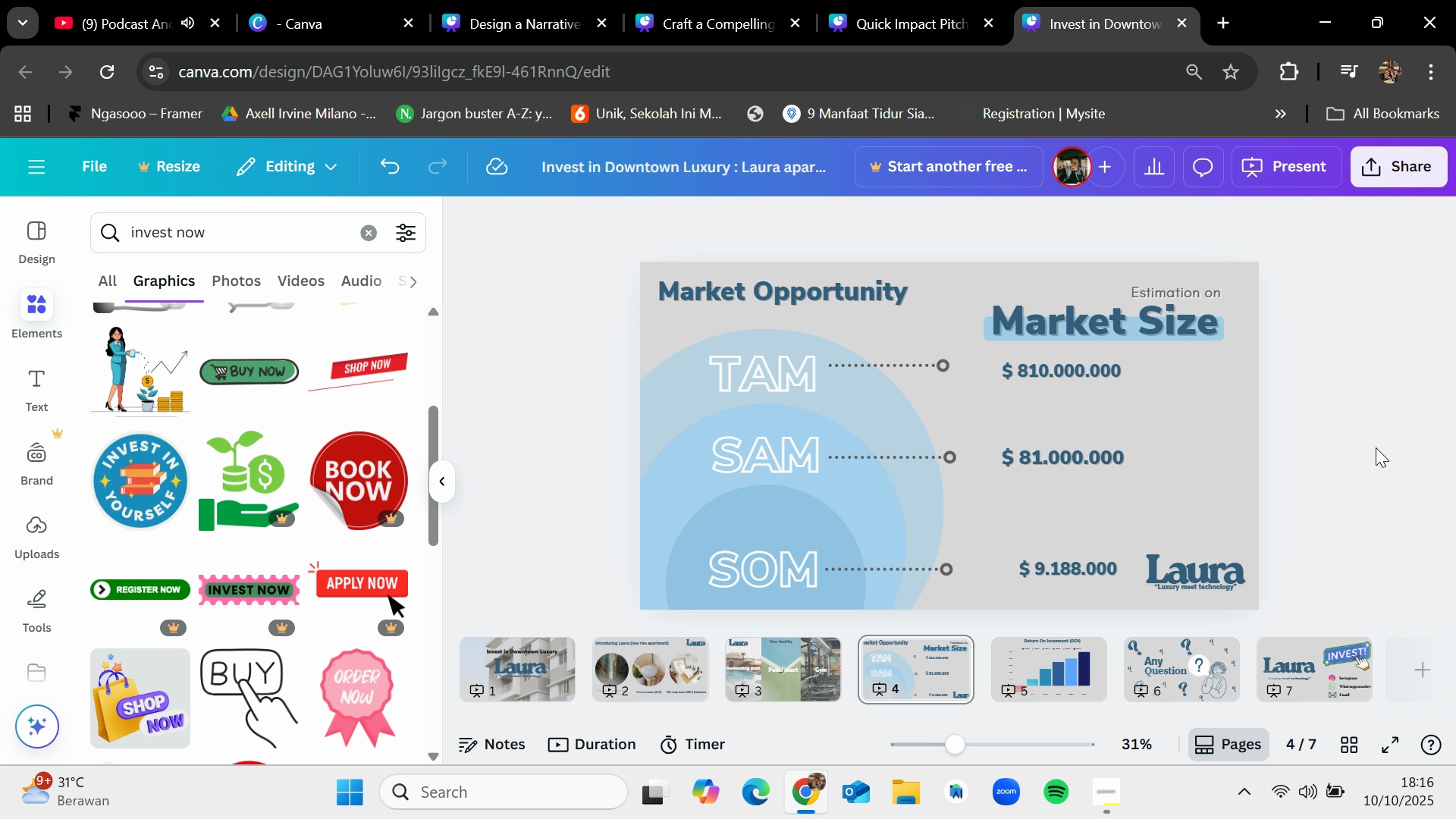 
left_click([1376, 447])
 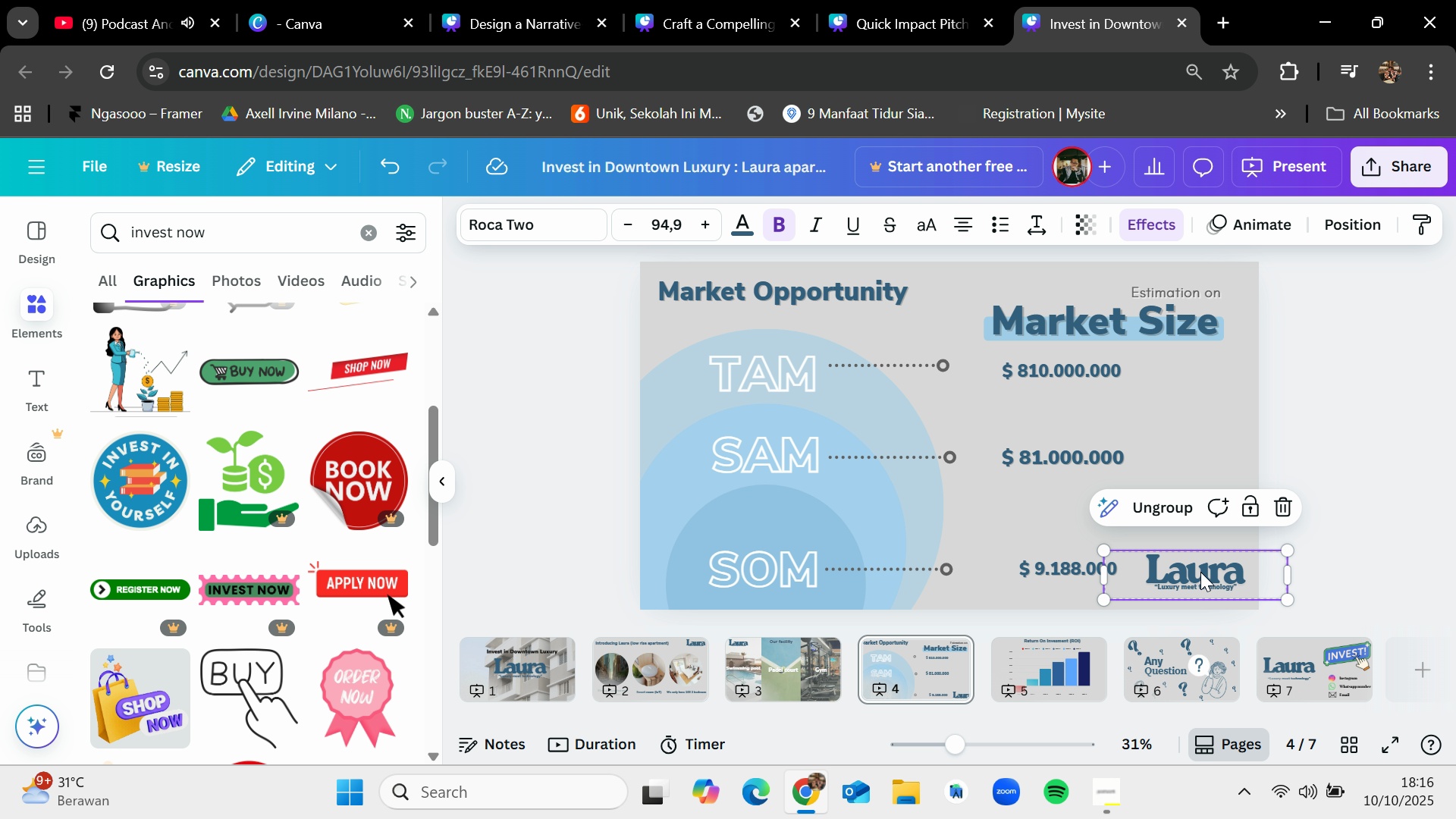 
left_click([1200, 572])
 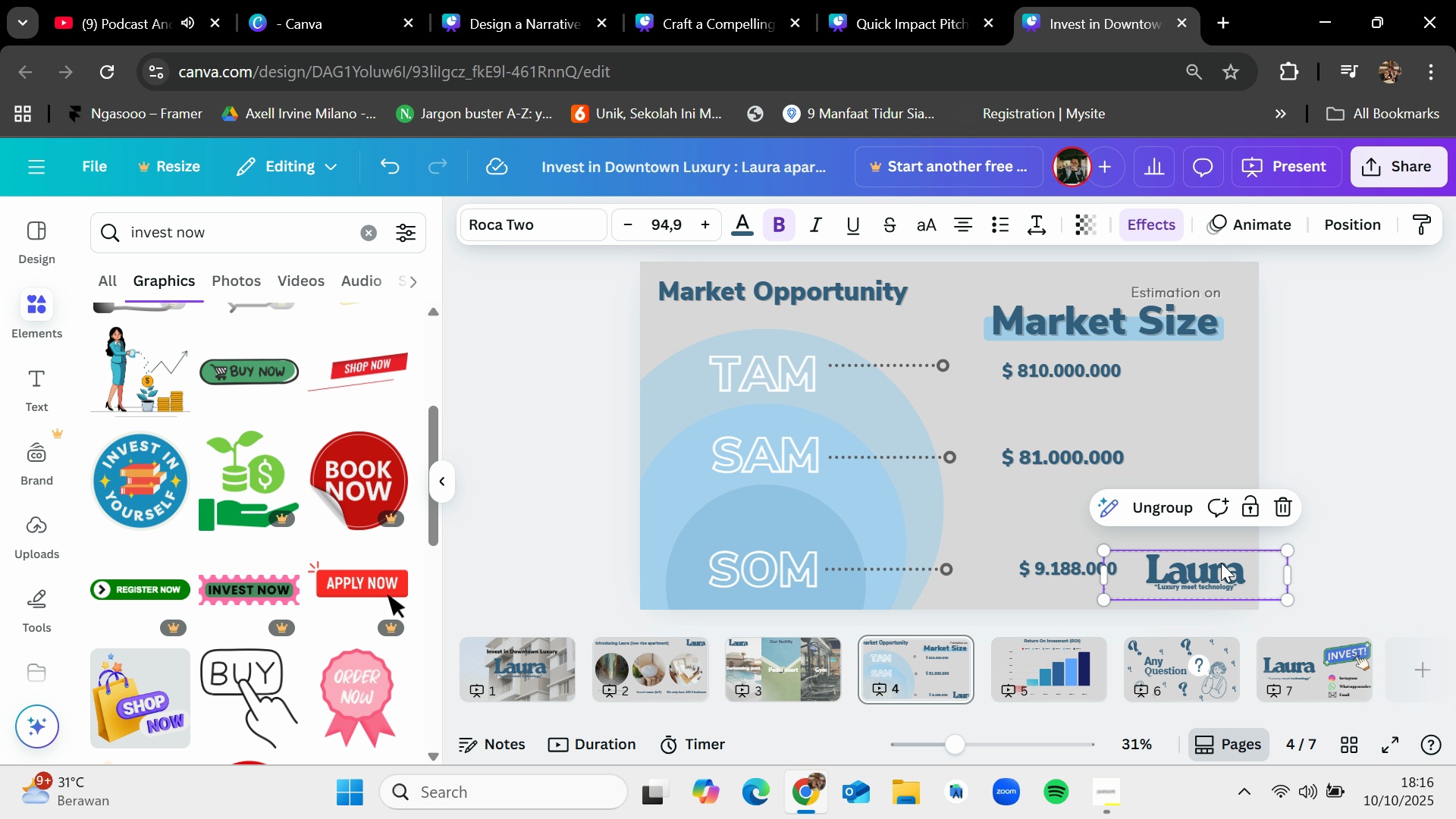 
left_click_drag(start_coordinate=[1218, 568], to_coordinate=[1216, 576])
 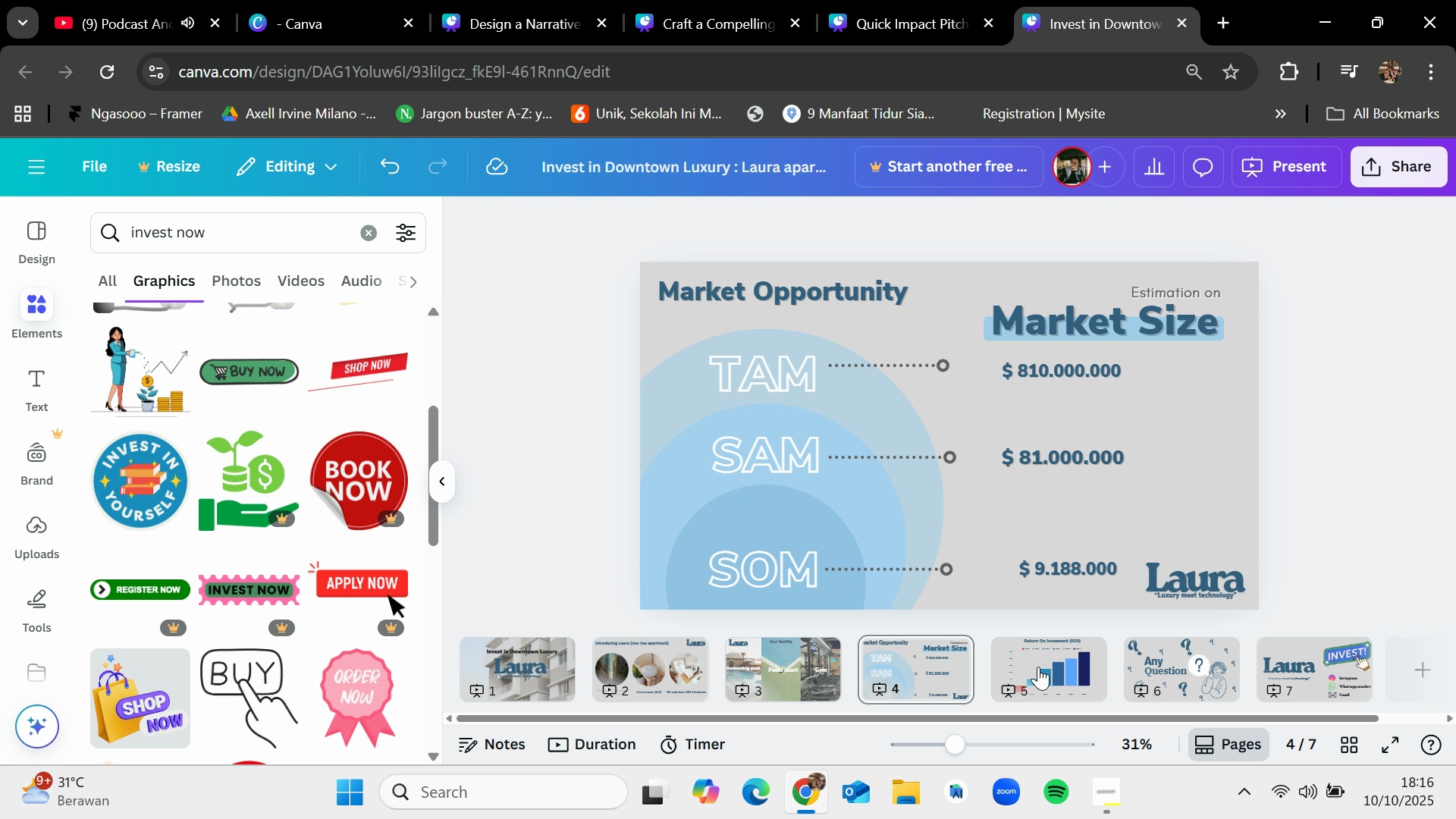 
left_click([1037, 667])
 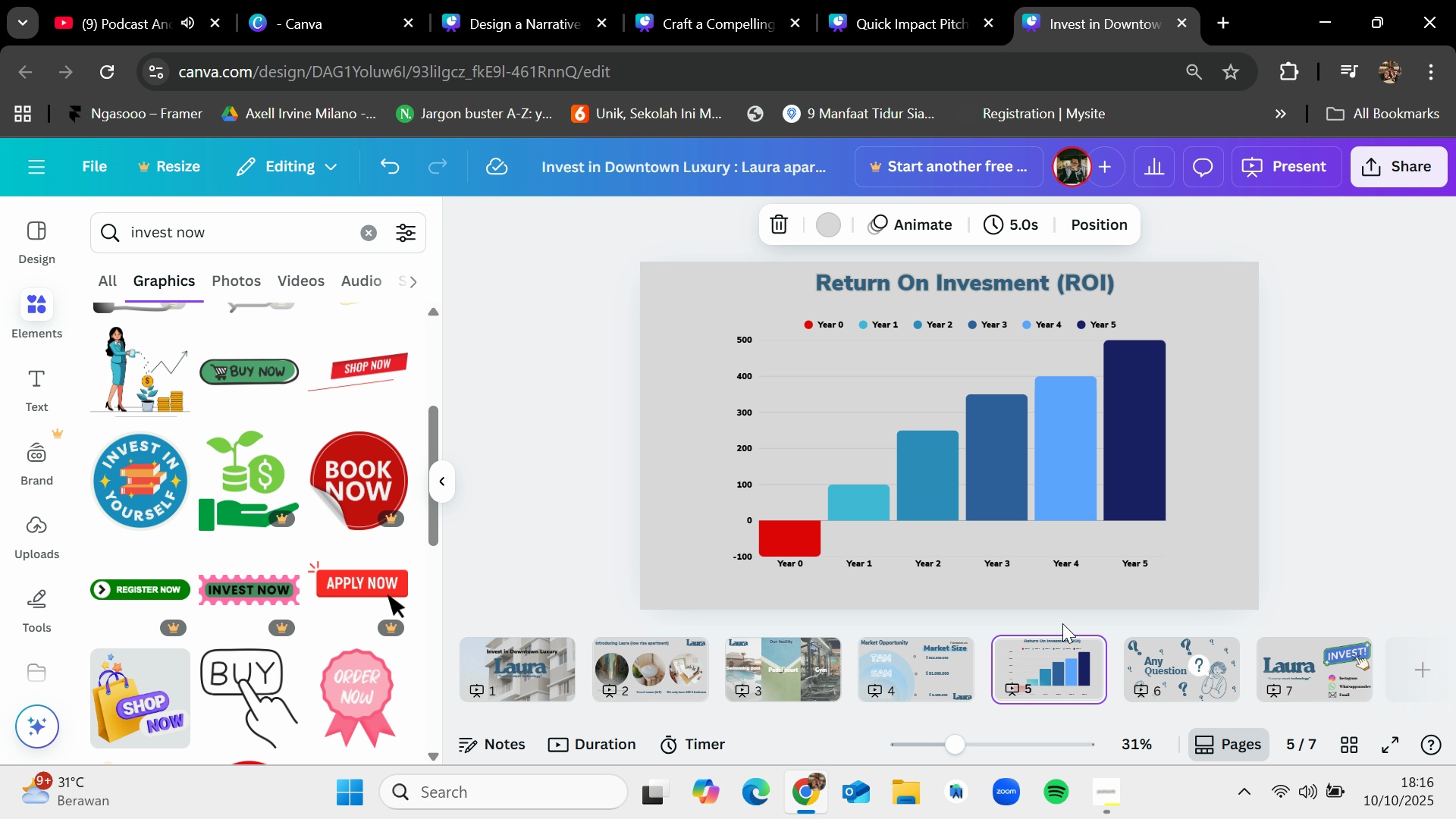 
key(Control+V)
 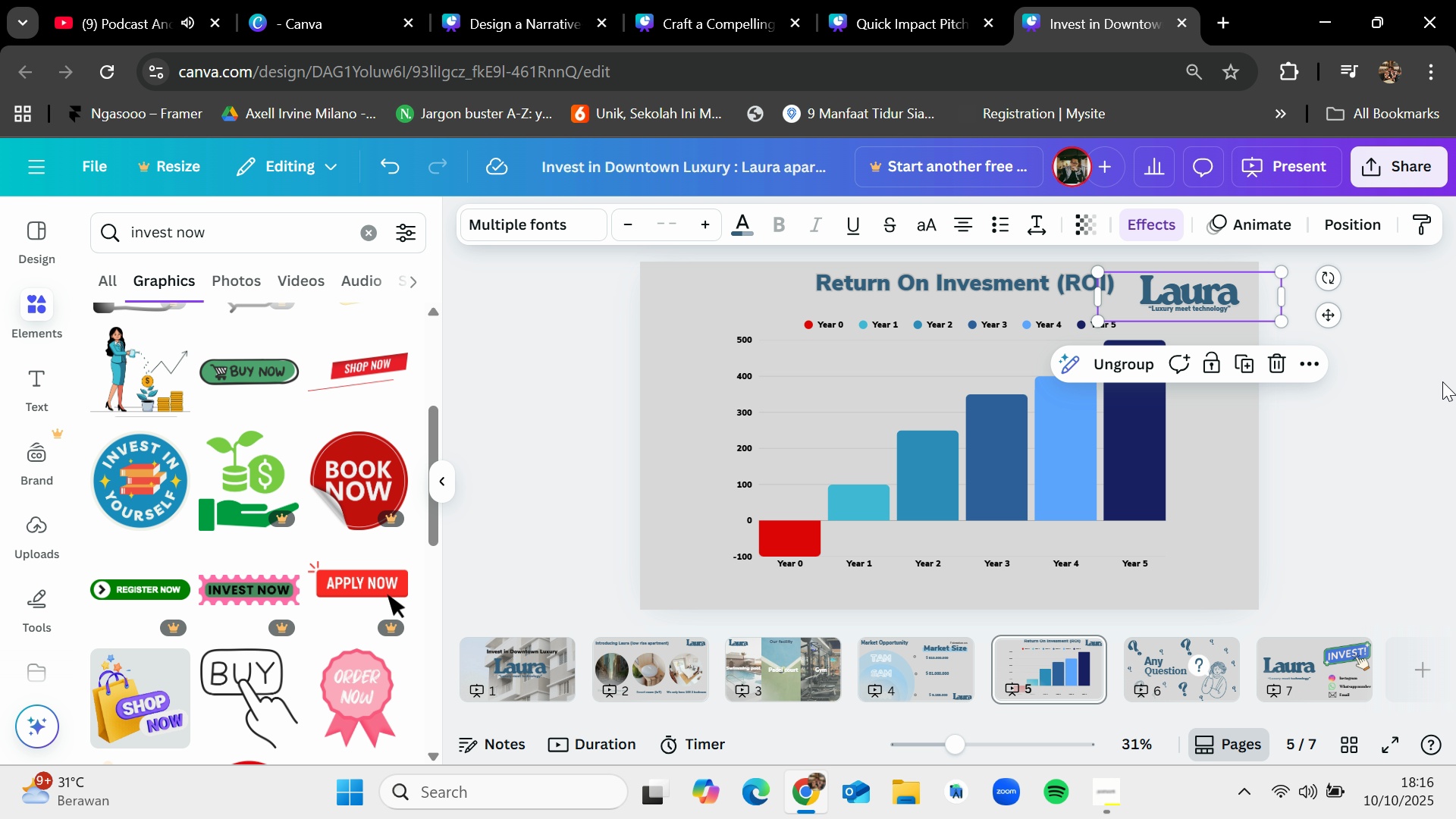 
left_click([1442, 381])
 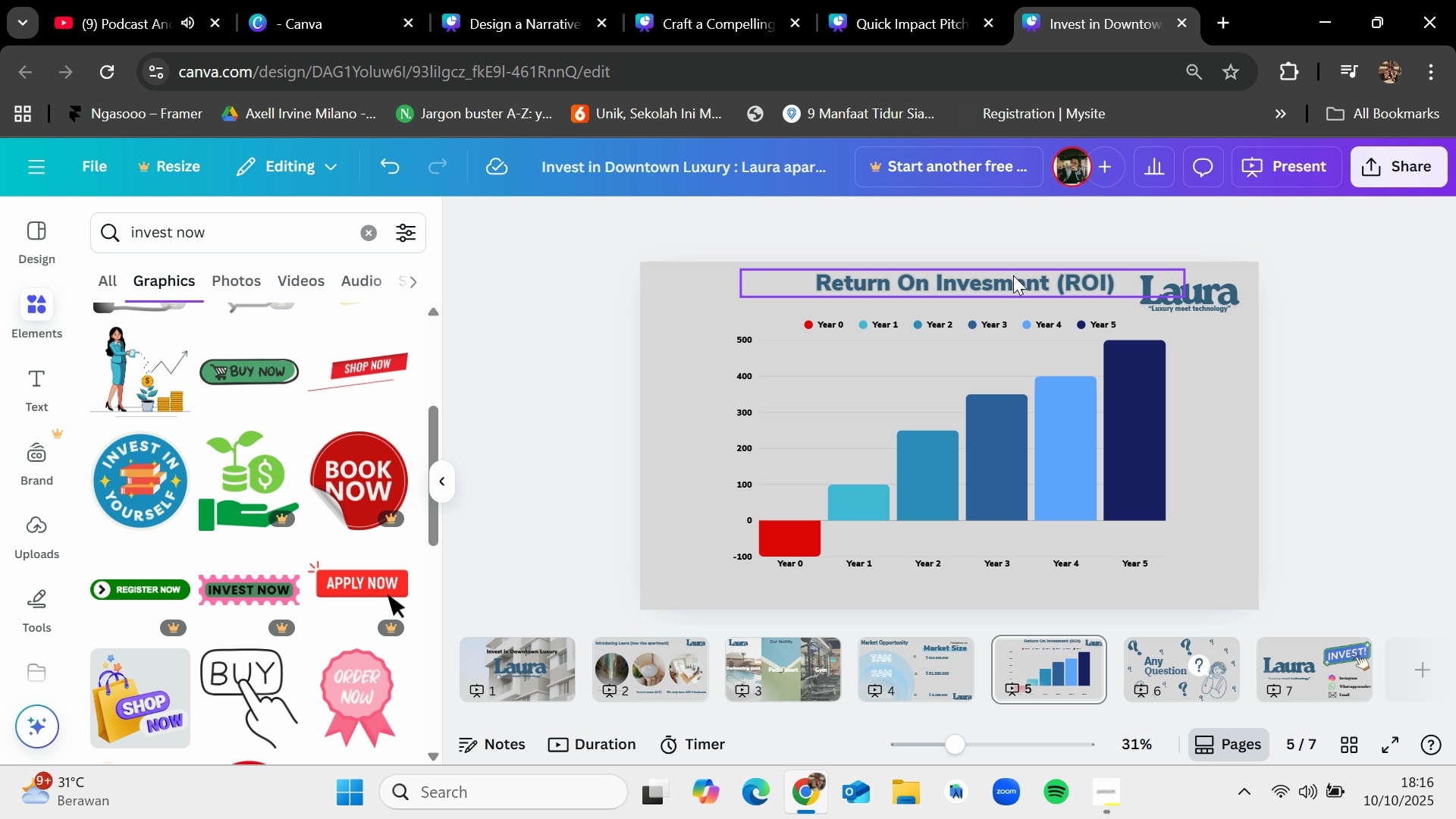 
left_click_drag(start_coordinate=[1013, 278], to_coordinate=[849, 291])
 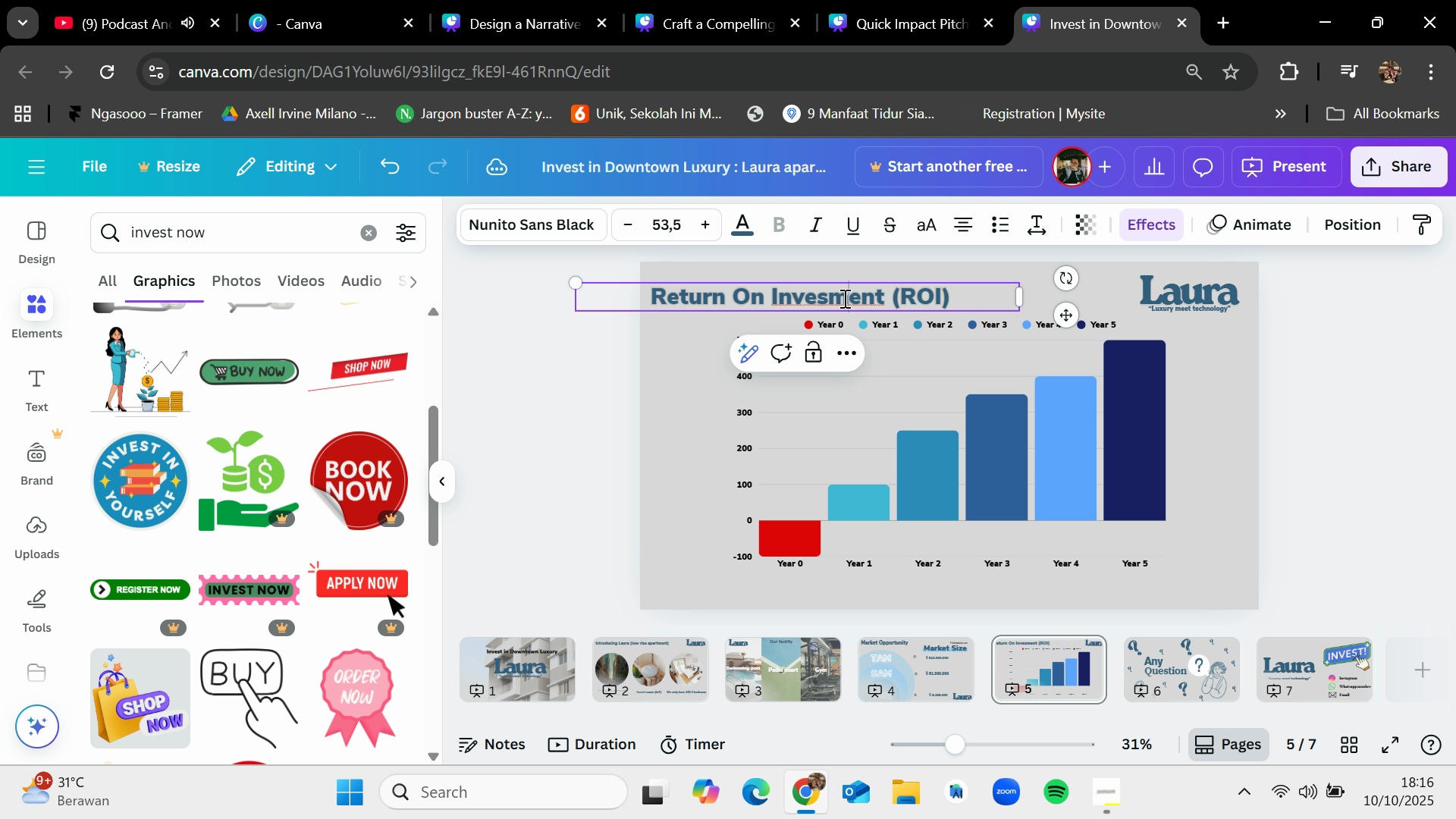 
left_click([843, 298])
 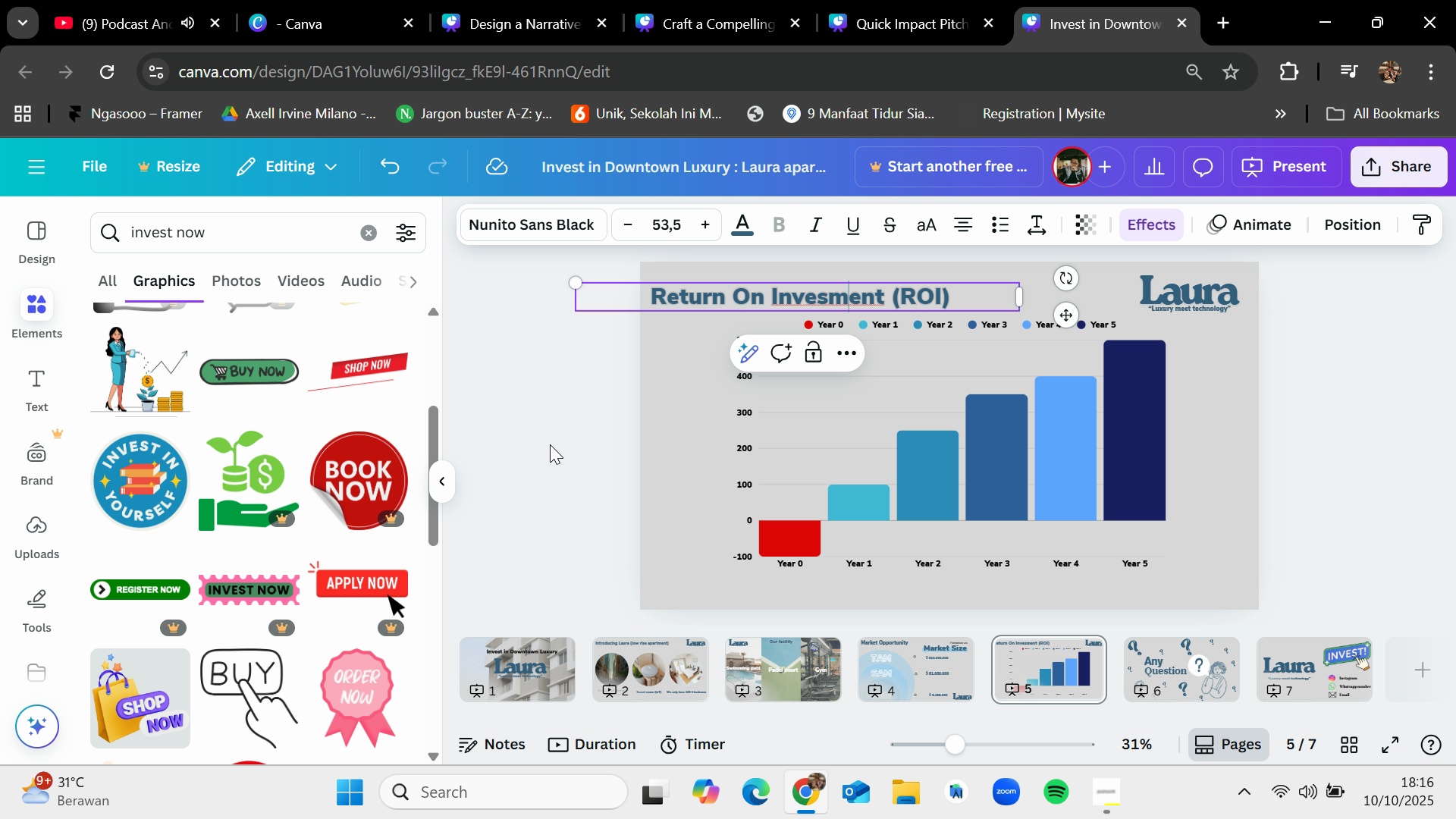 
left_click([550, 444])
 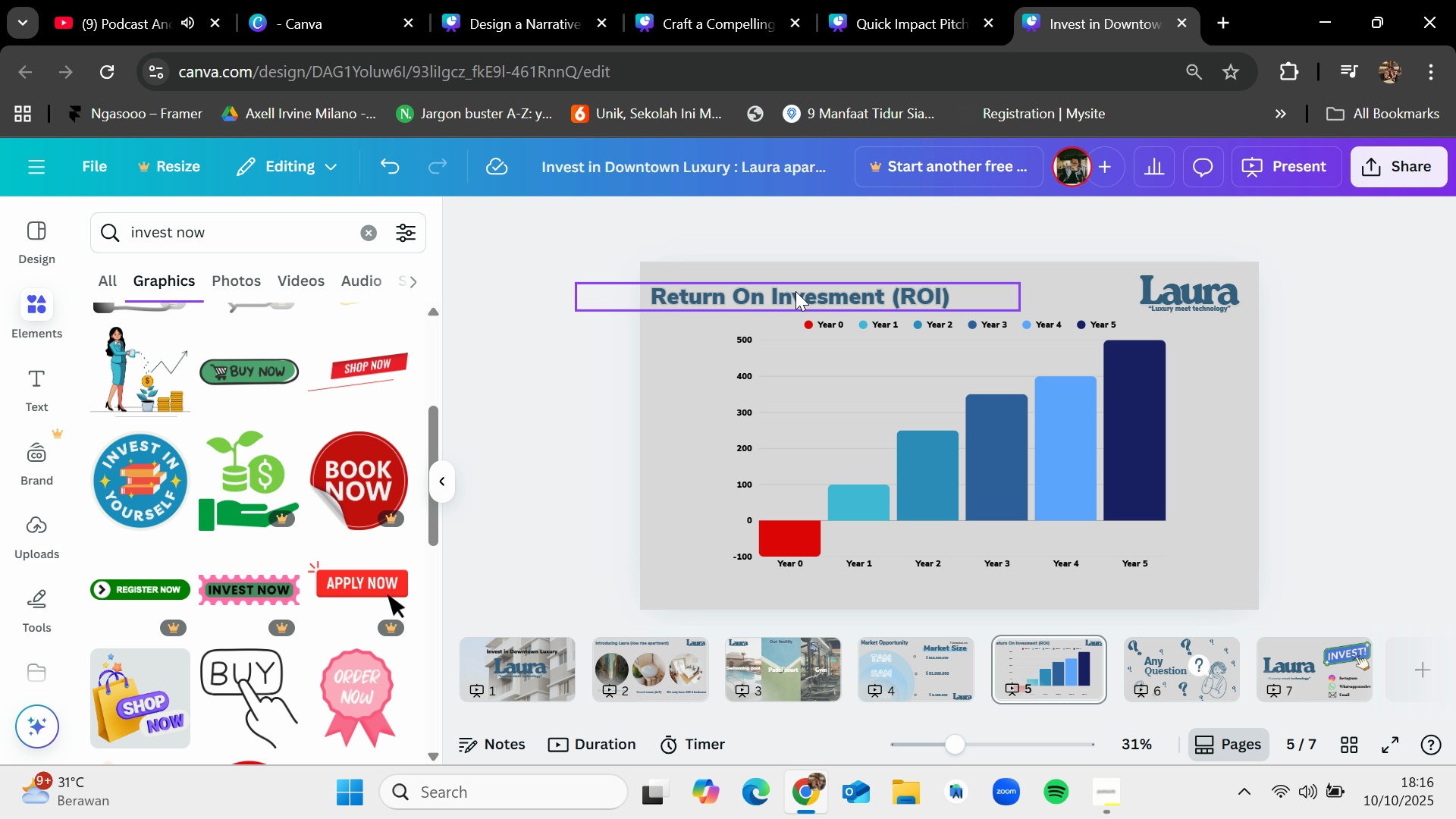 
left_click_drag(start_coordinate=[795, 291], to_coordinate=[799, 282])
 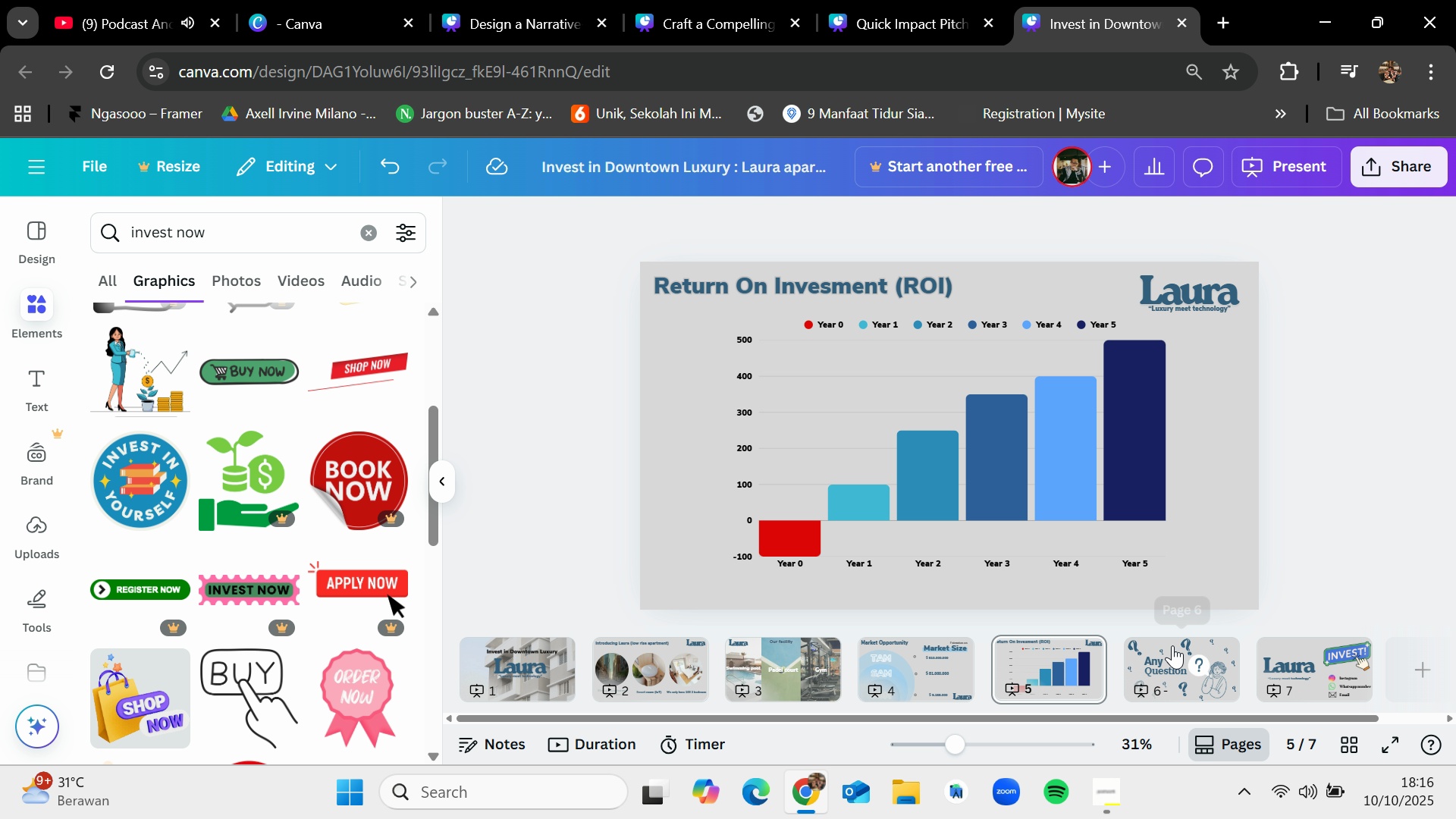 
key(Control+V)
 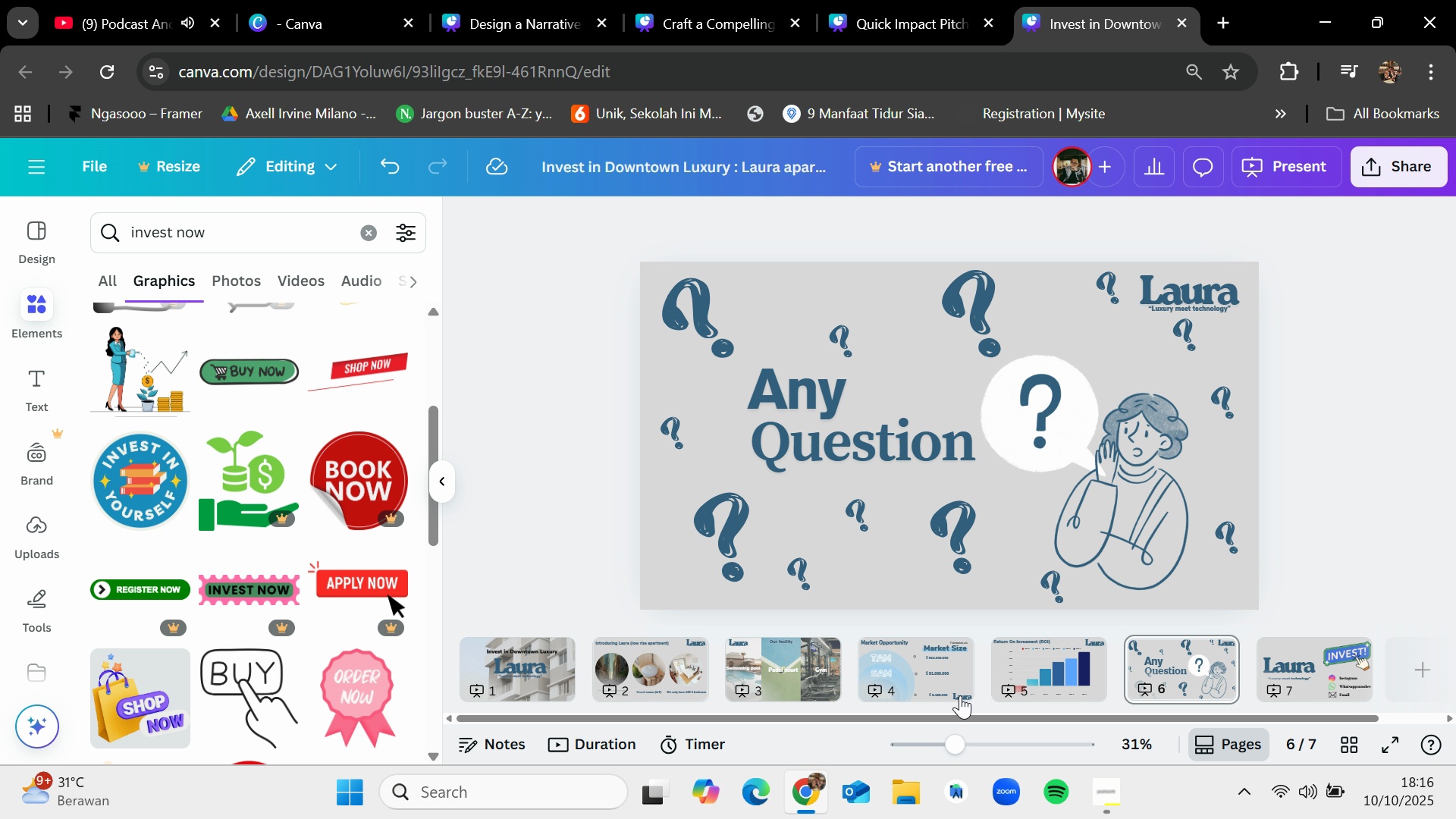 
wait(6.85)
 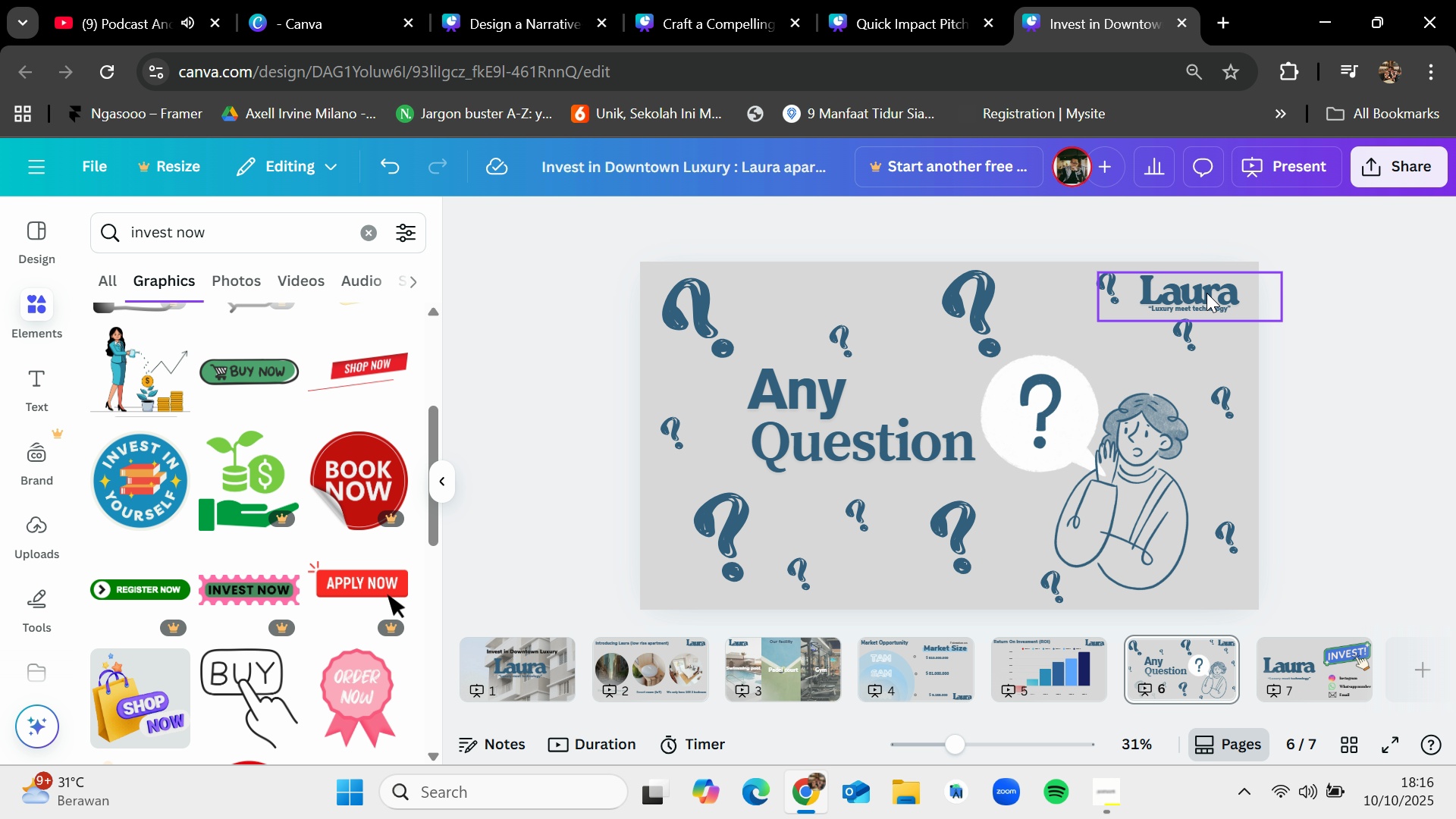 
left_click([554, 639])
 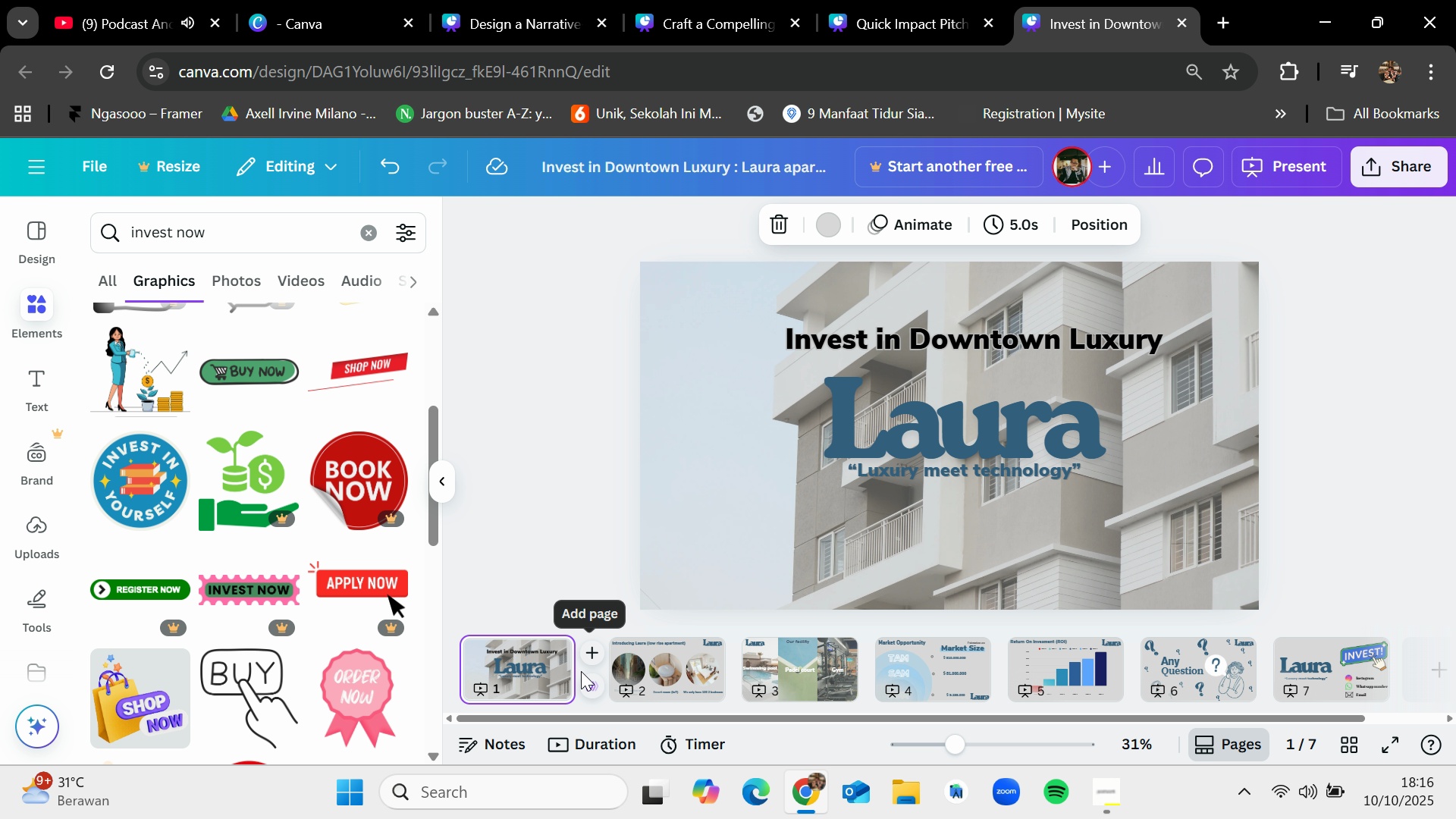 
left_click([581, 671])
 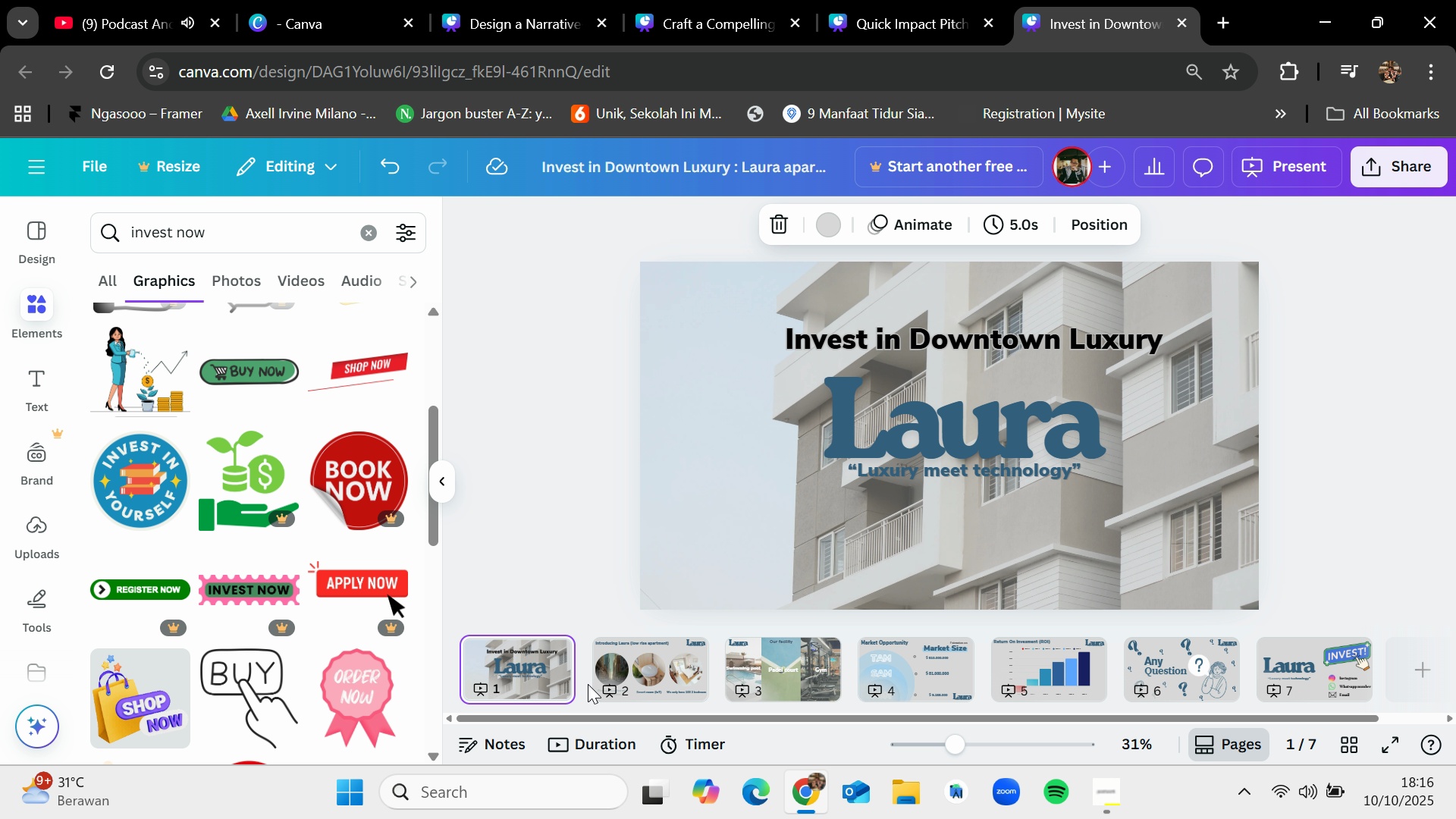 
left_click([583, 690])
 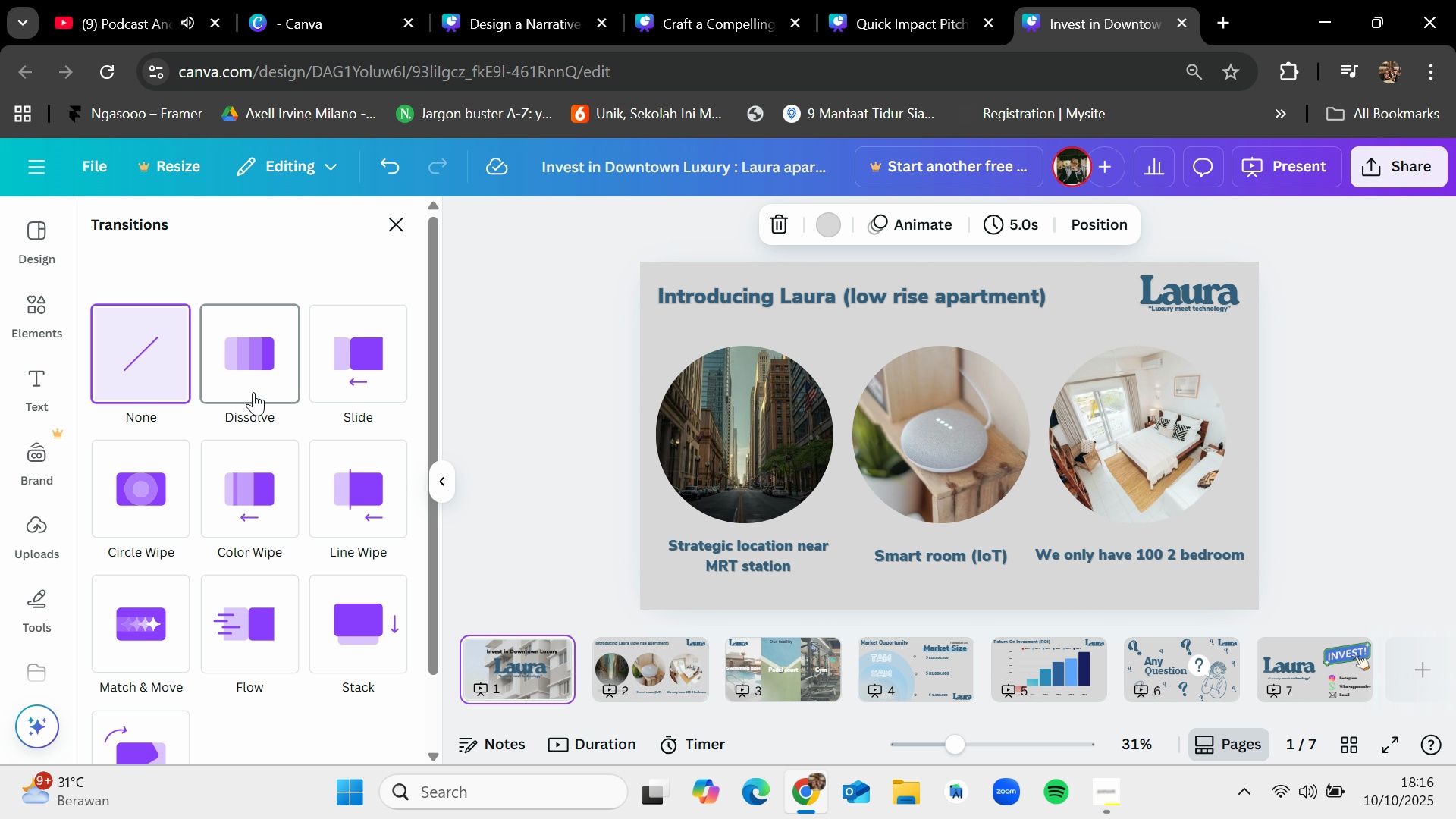 
wait(9.06)
 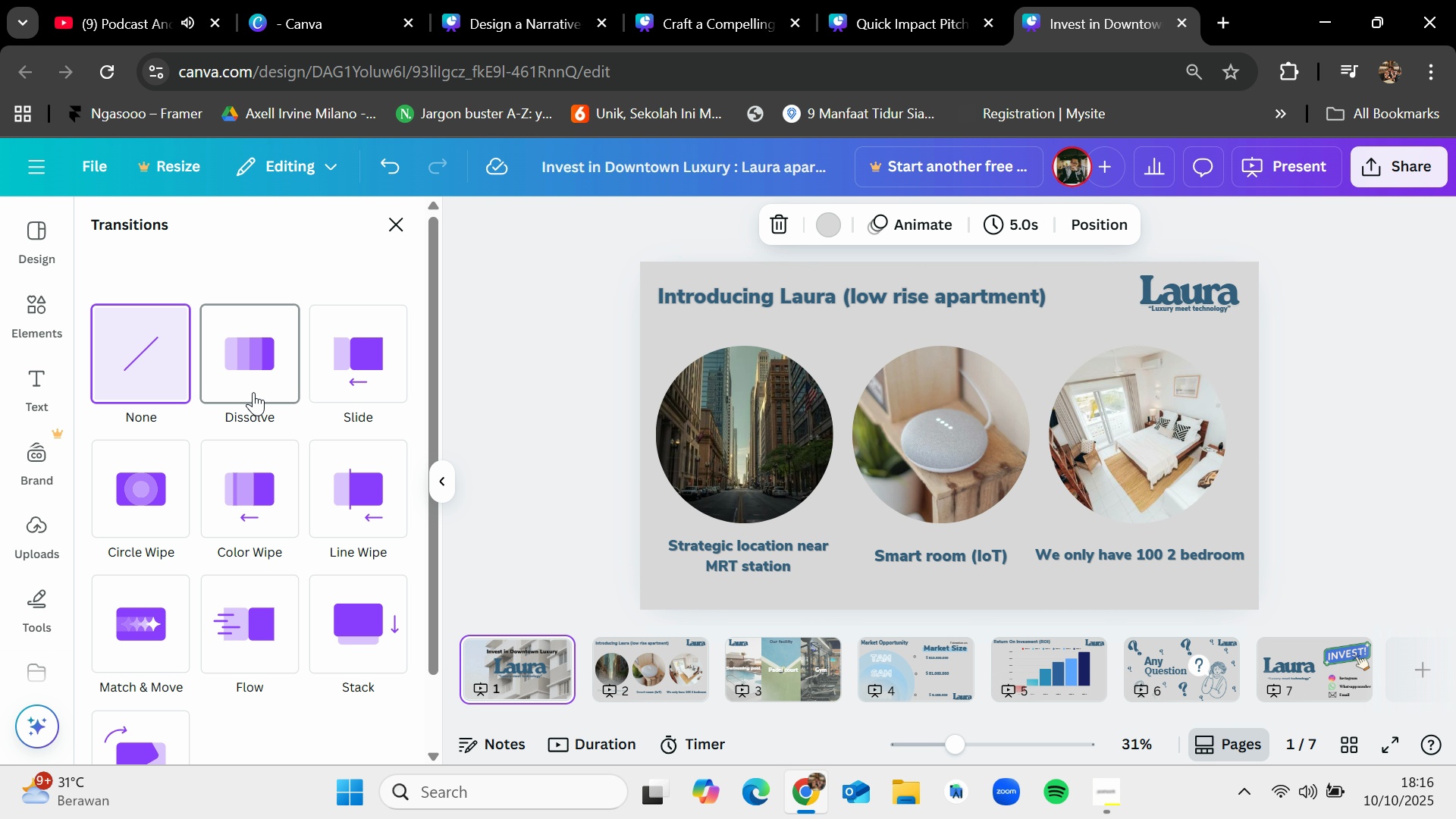 
left_click([716, 679])
 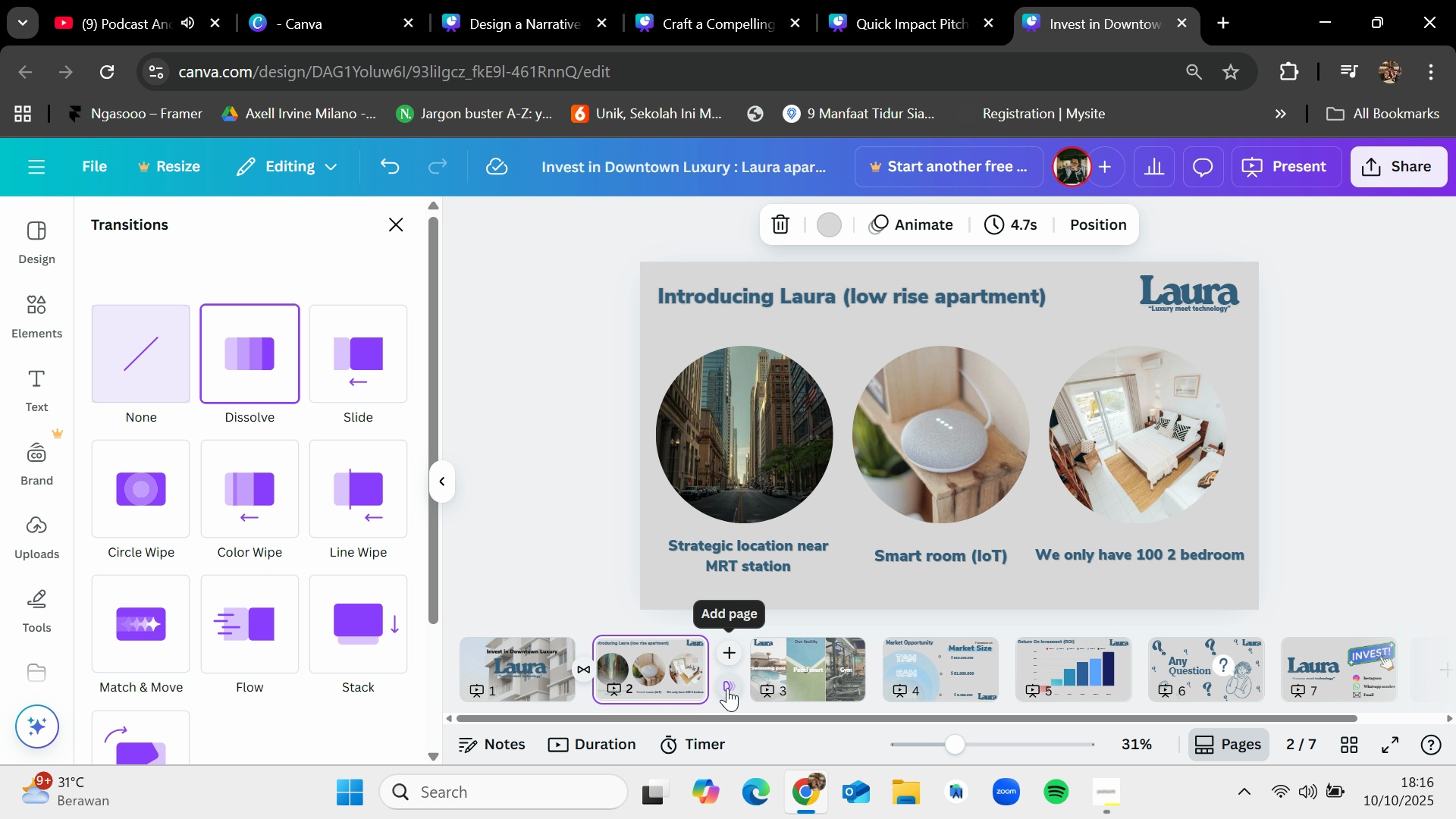 
left_click([727, 687])
 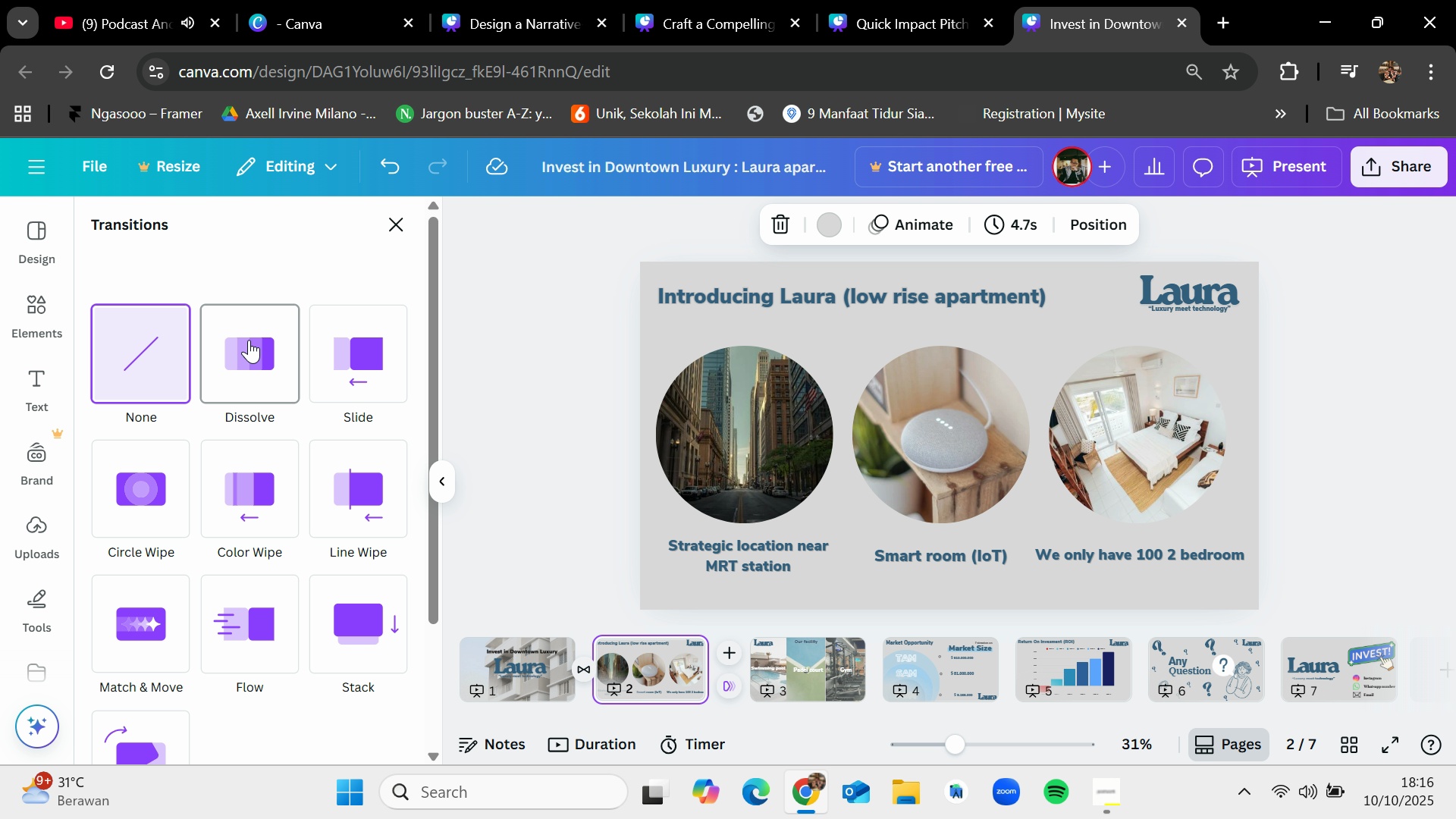 
left_click([249, 340])
 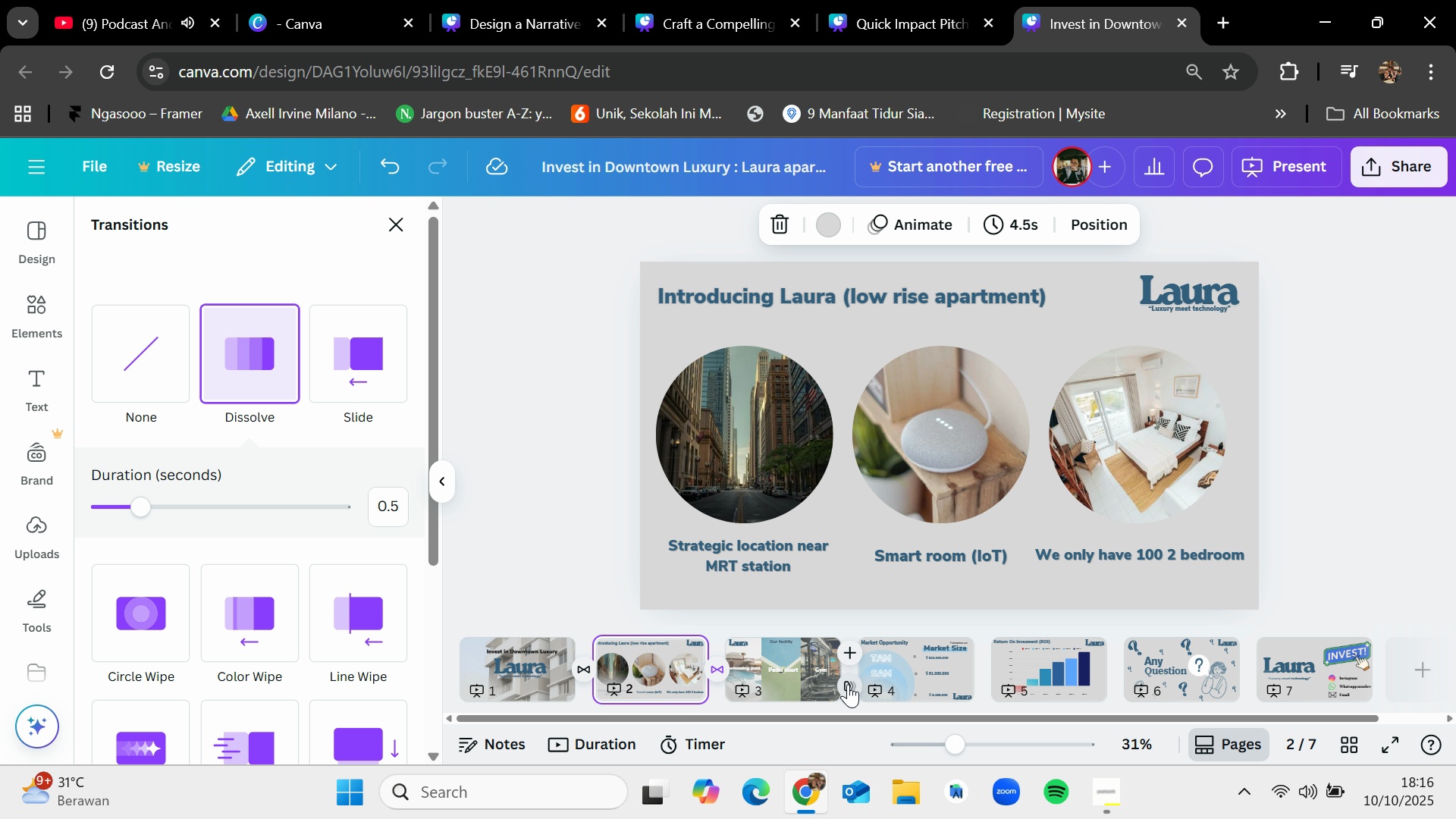 
left_click([848, 684])
 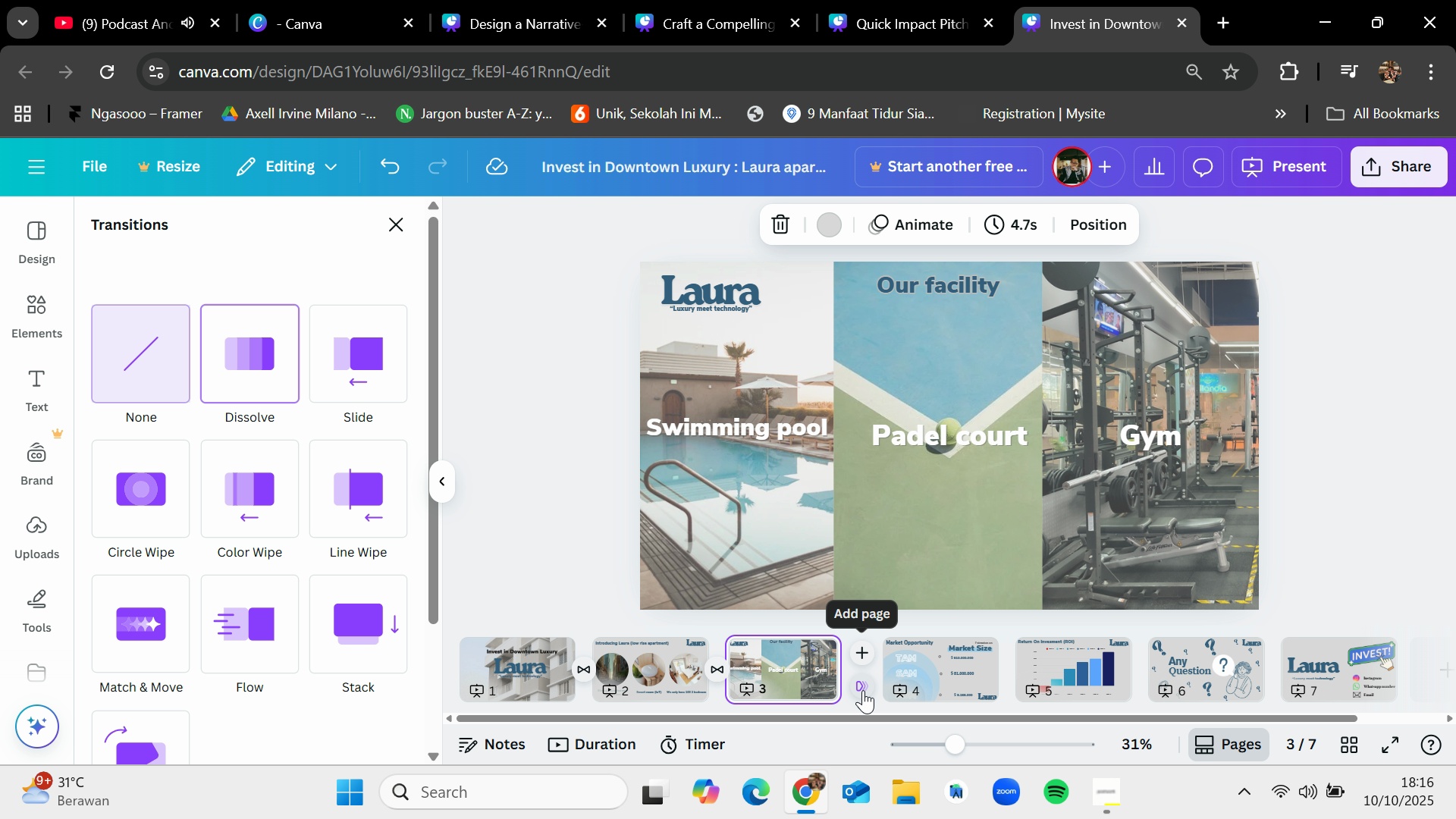 
left_click([863, 690])
 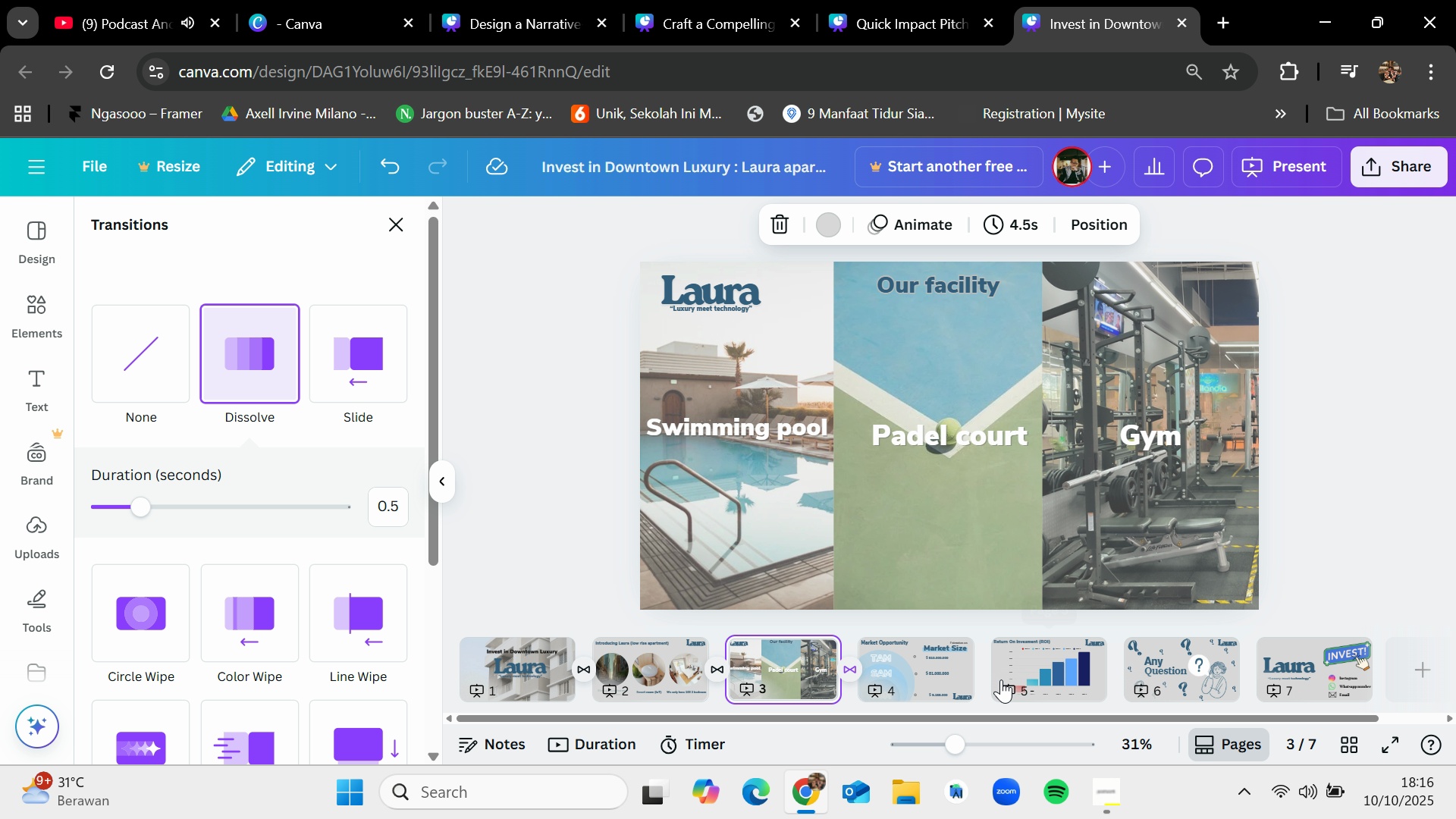 
left_click([989, 679])
 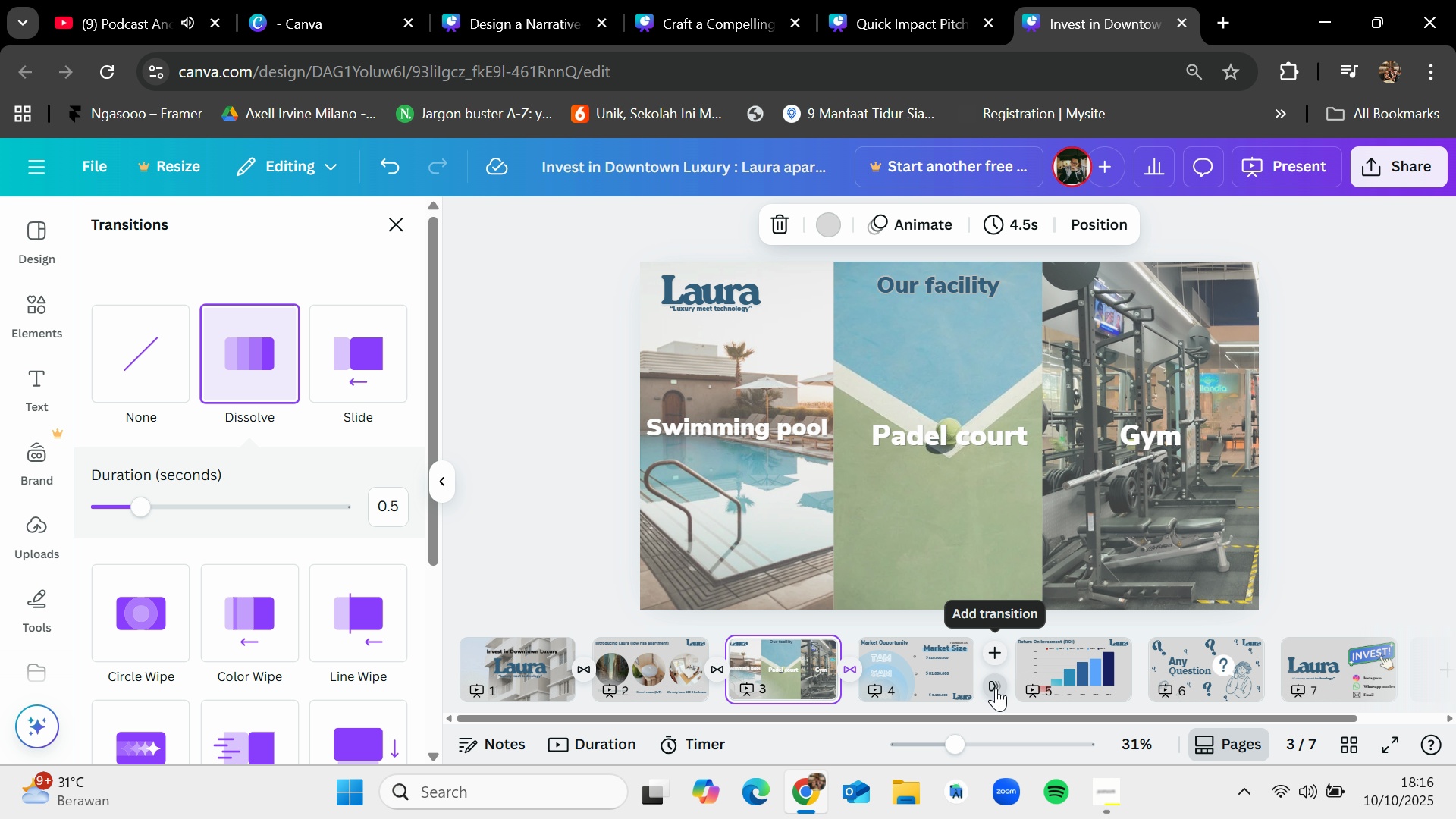 
left_click([996, 688])
 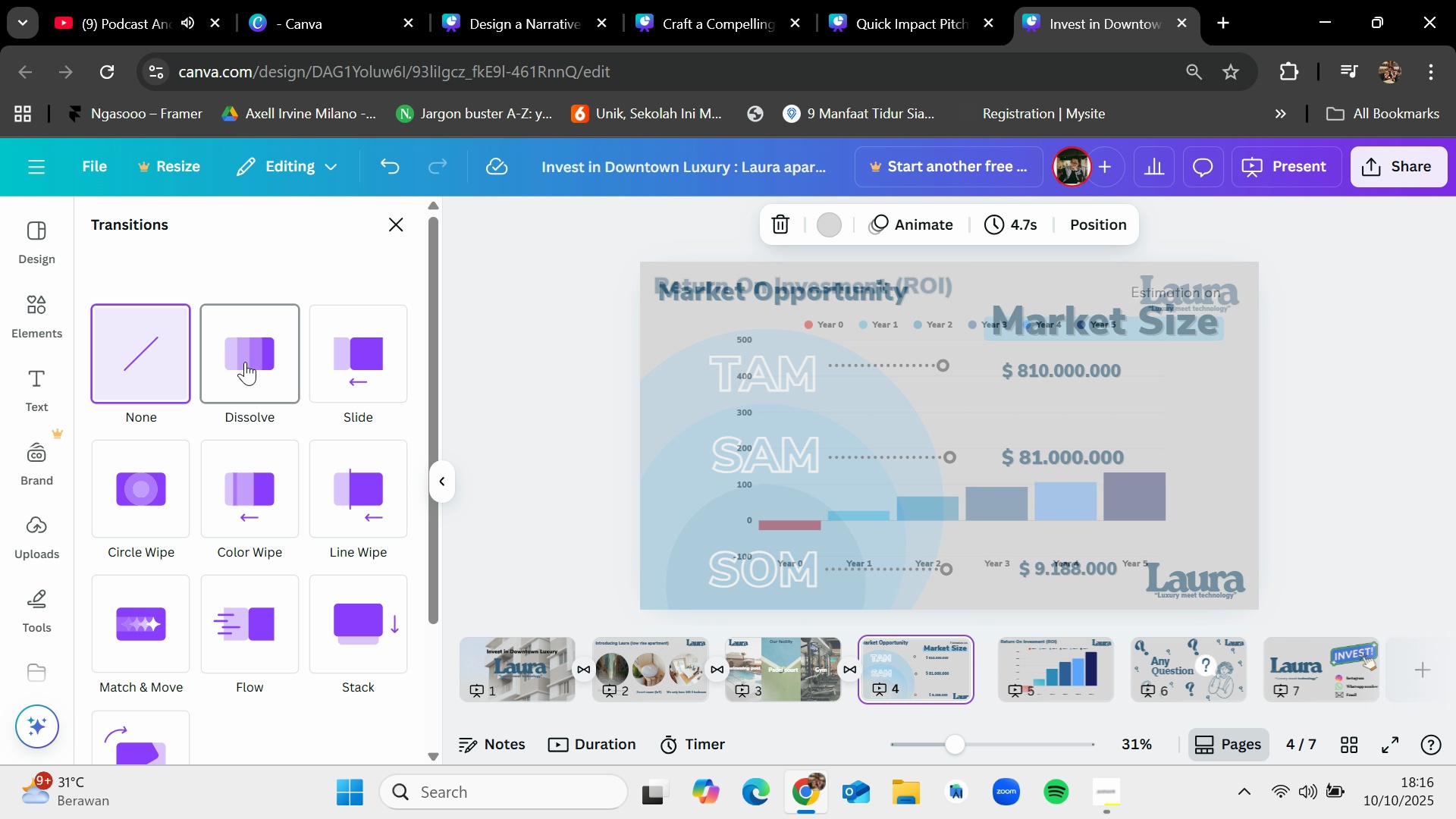 
left_click([245, 362])
 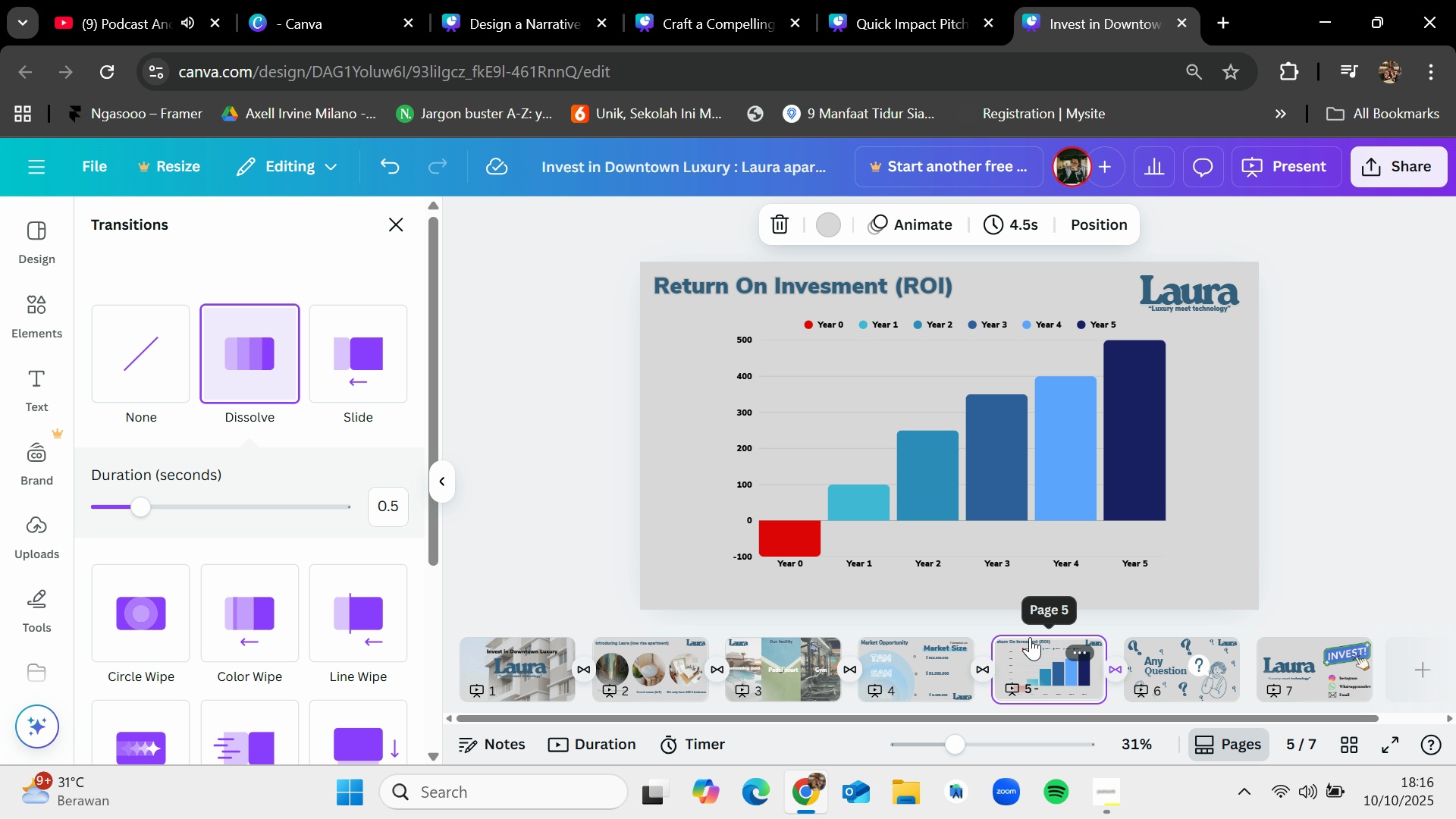 
wait(5.47)
 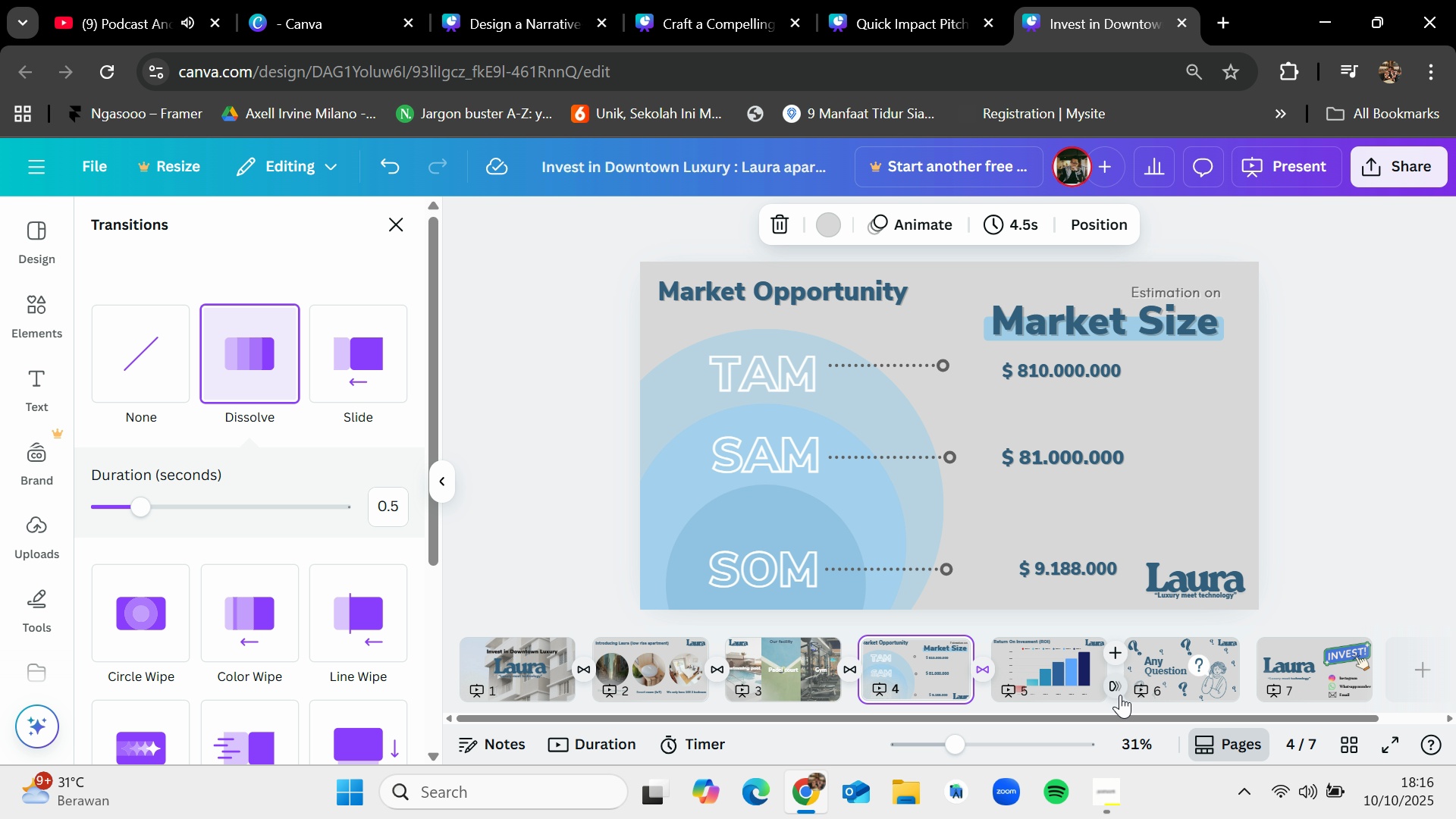 
left_click([1253, 689])
 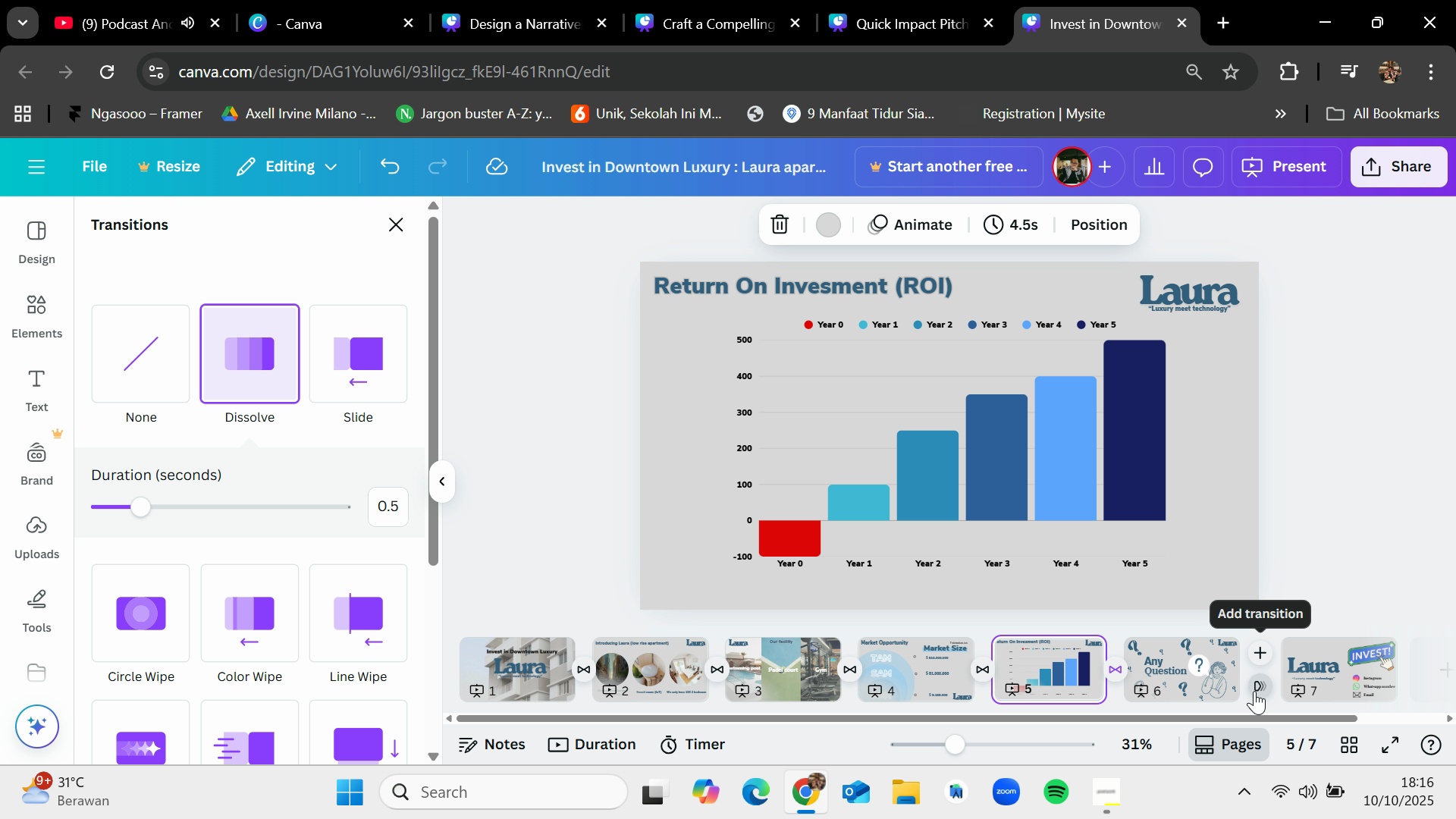 
left_click([1255, 690])
 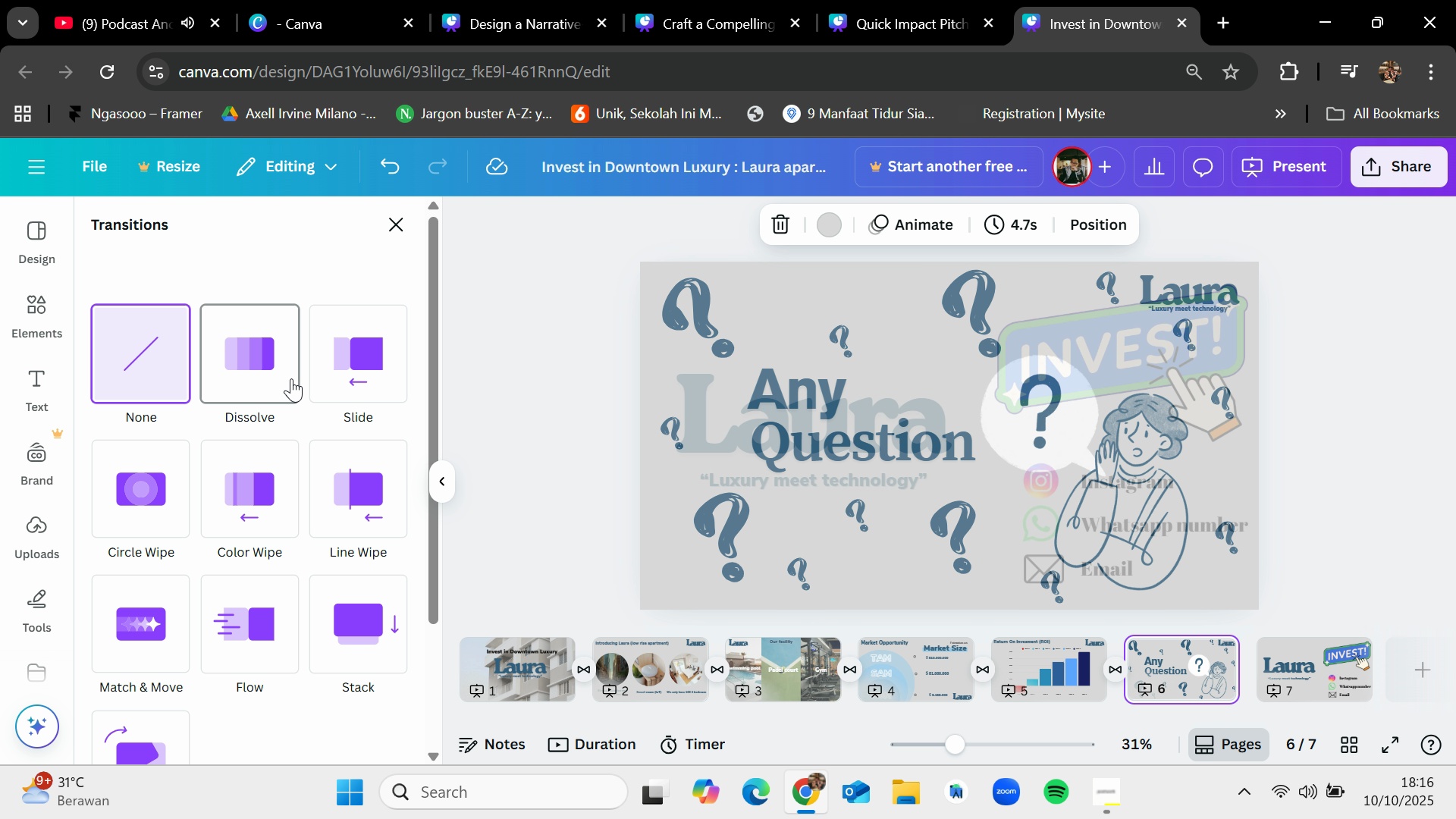 
left_click([291, 378])
 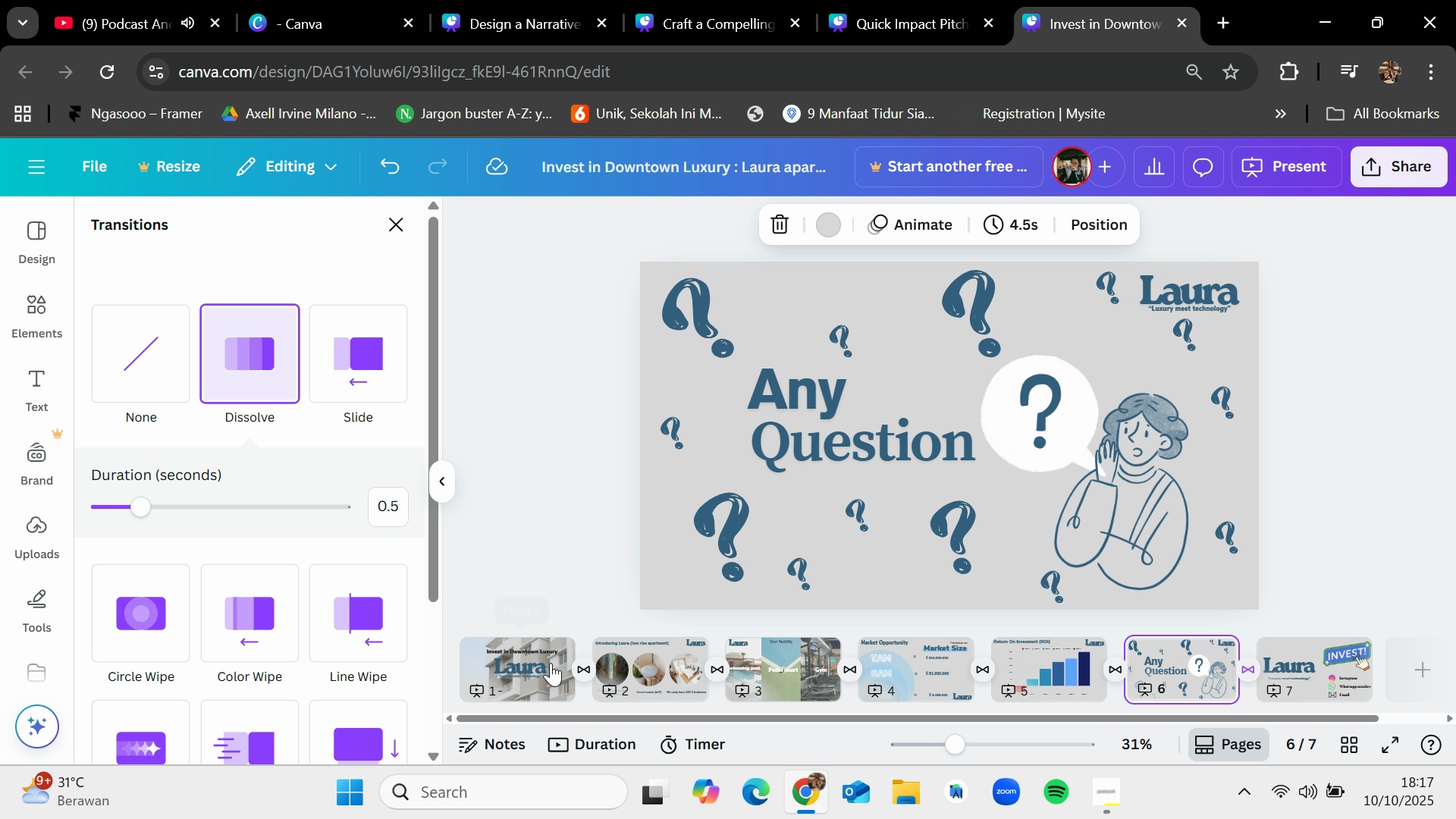 
left_click([550, 663])
 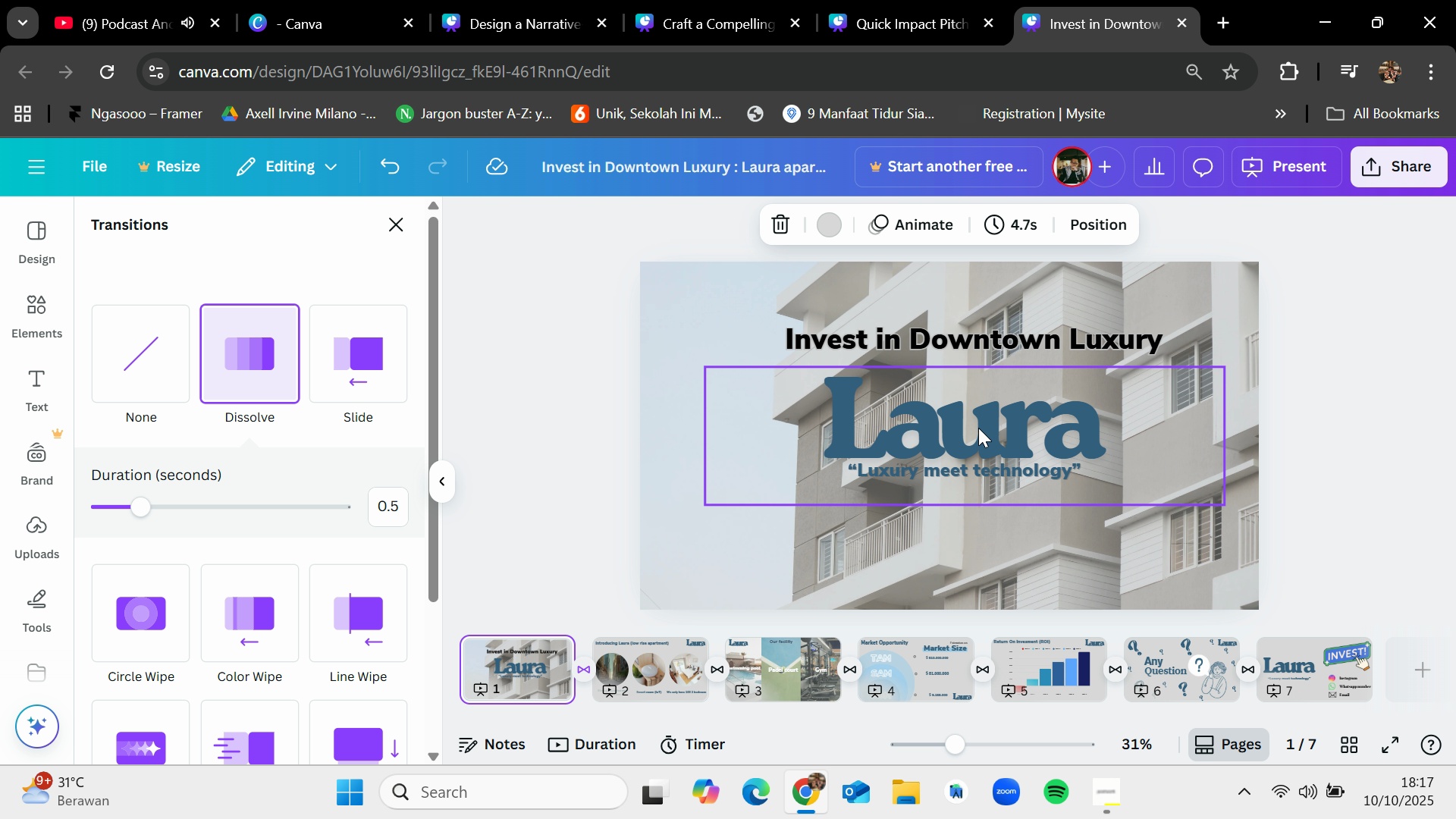 
left_click_drag(start_coordinate=[977, 427], to_coordinate=[982, 440])
 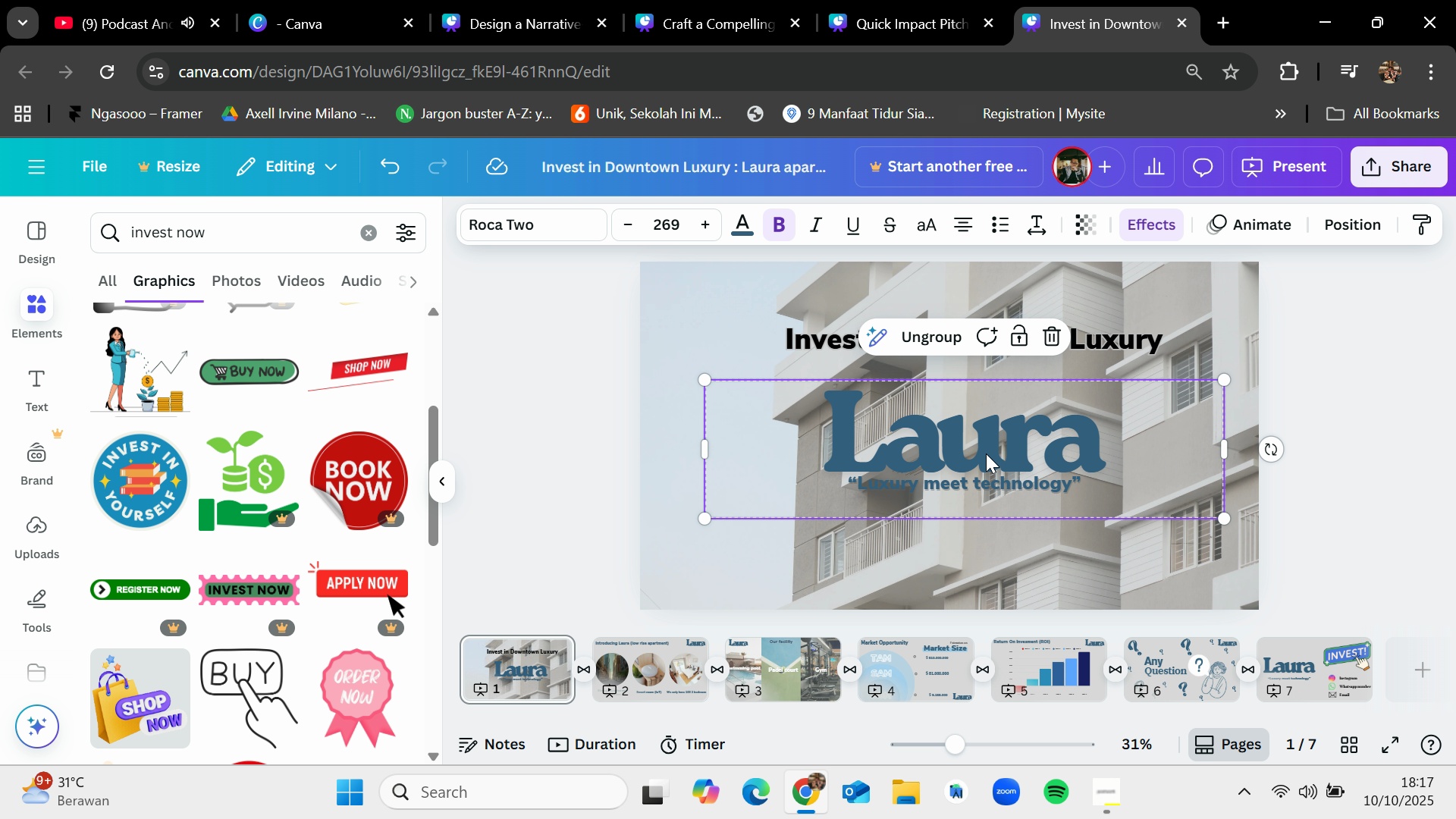 
left_click_drag(start_coordinate=[986, 453], to_coordinate=[986, 447])
 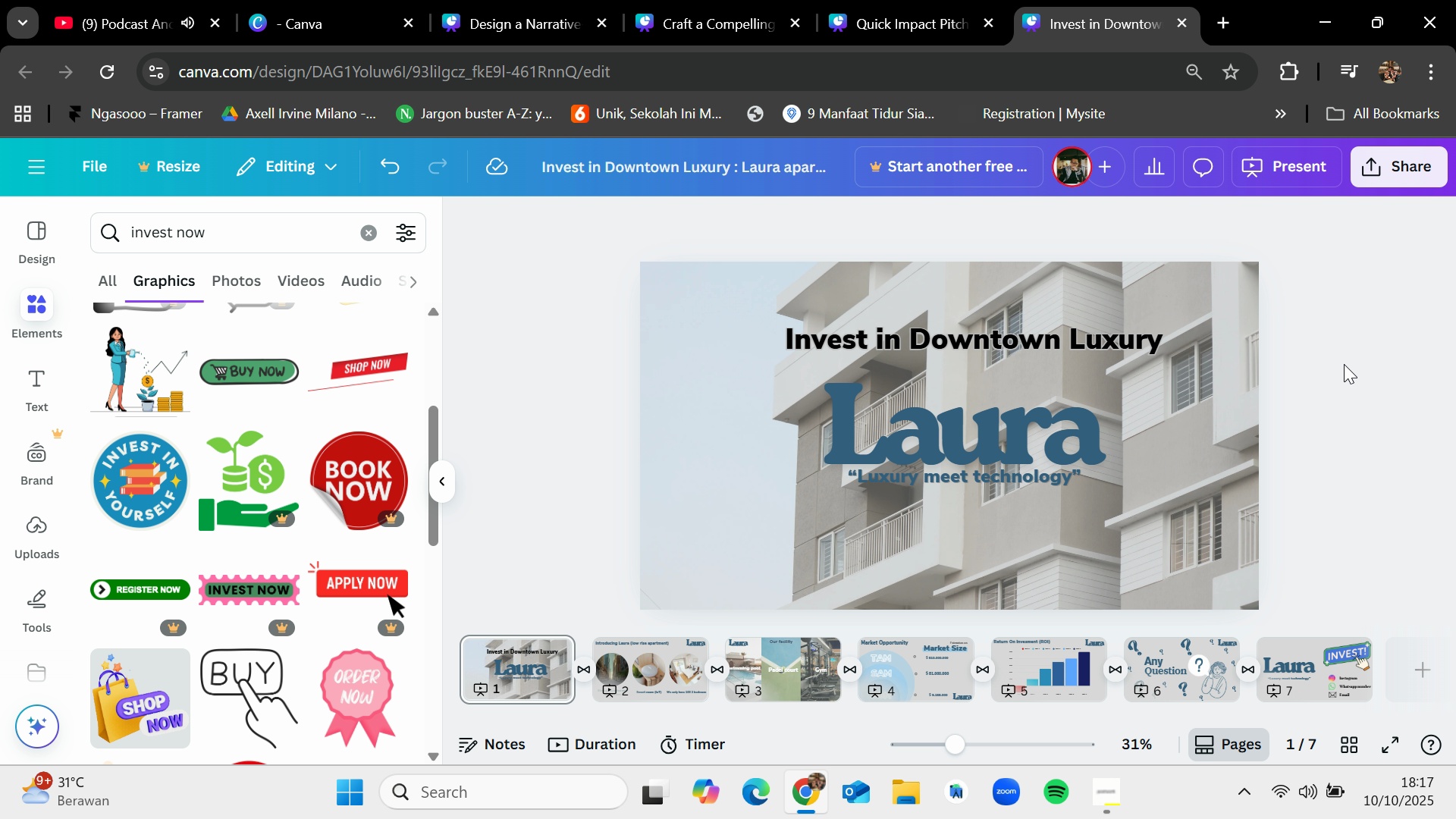 
left_click([1354, 362])
 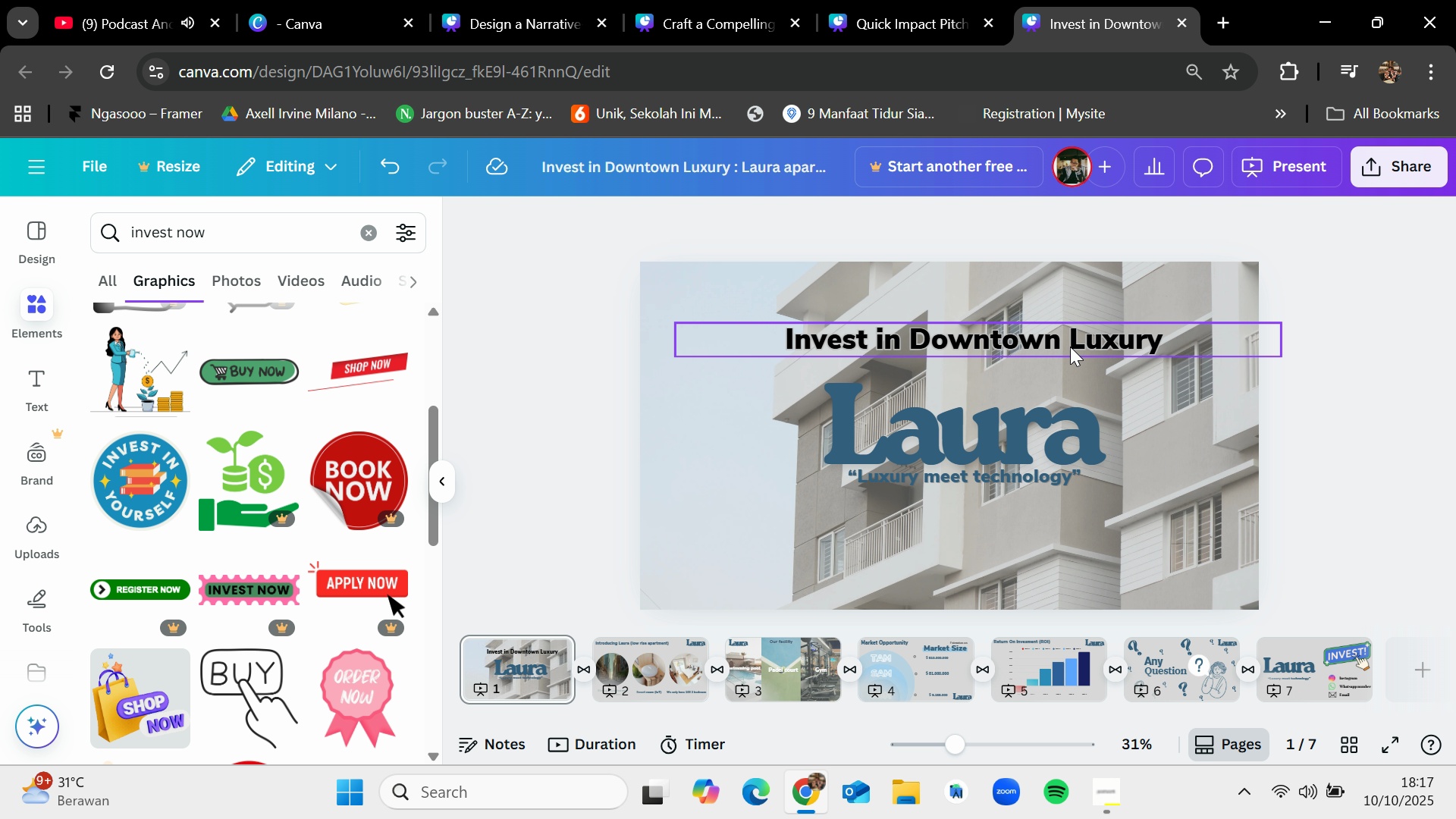 
left_click_drag(start_coordinate=[1070, 346], to_coordinate=[1069, 356])
 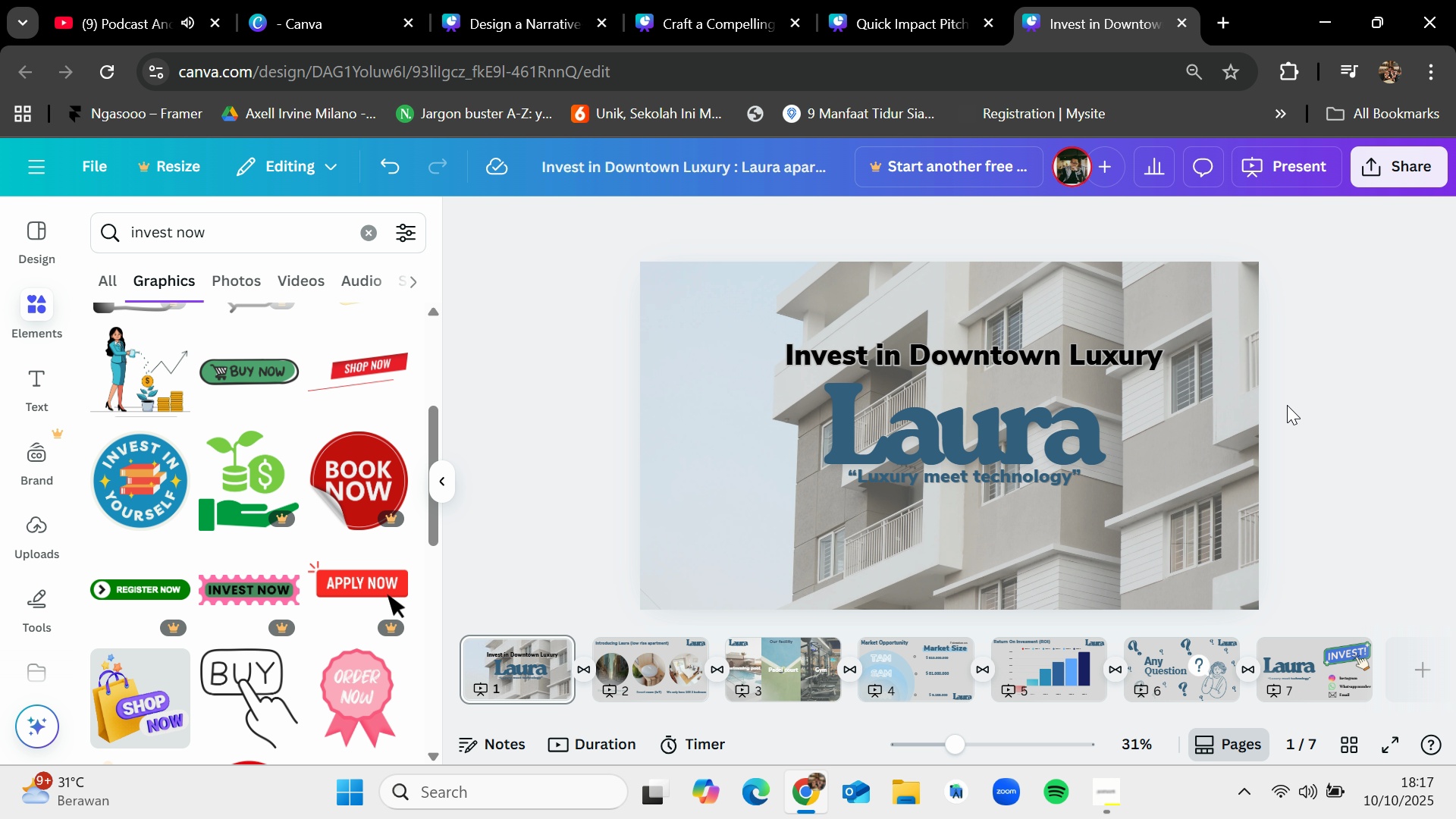 
left_click([1286, 403])
 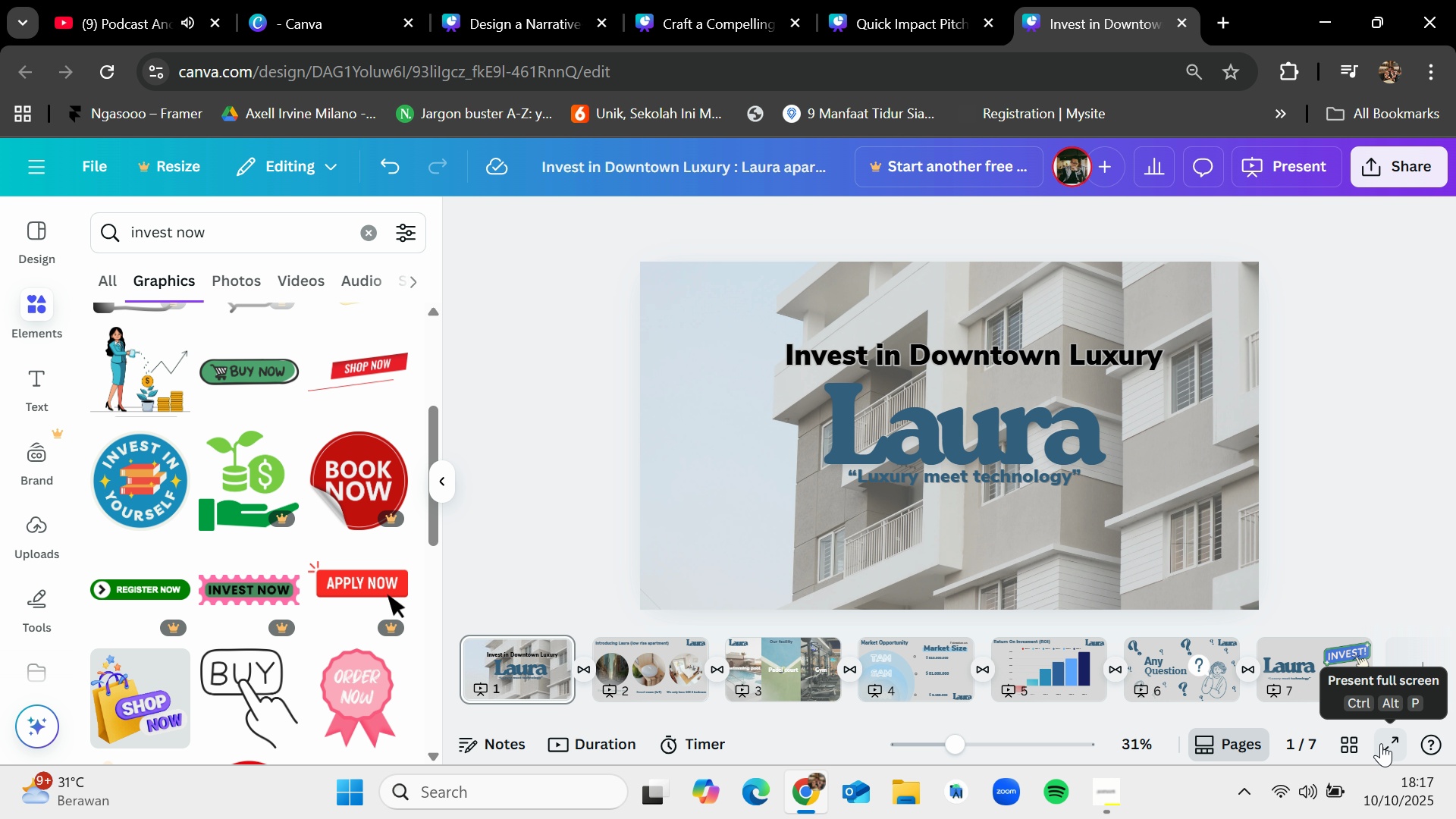 
left_click([1381, 743])
 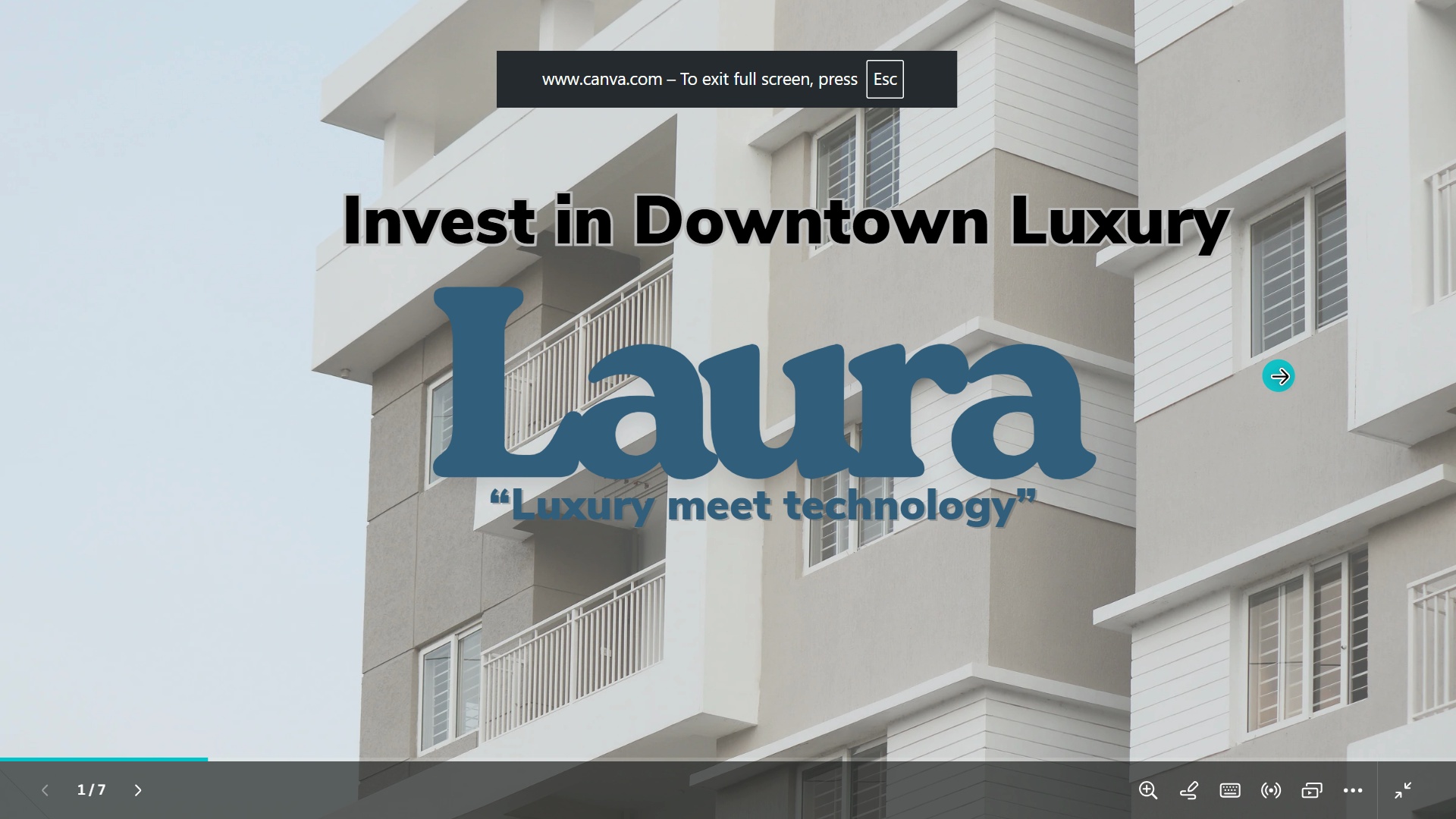 
left_click([1261, 406])
 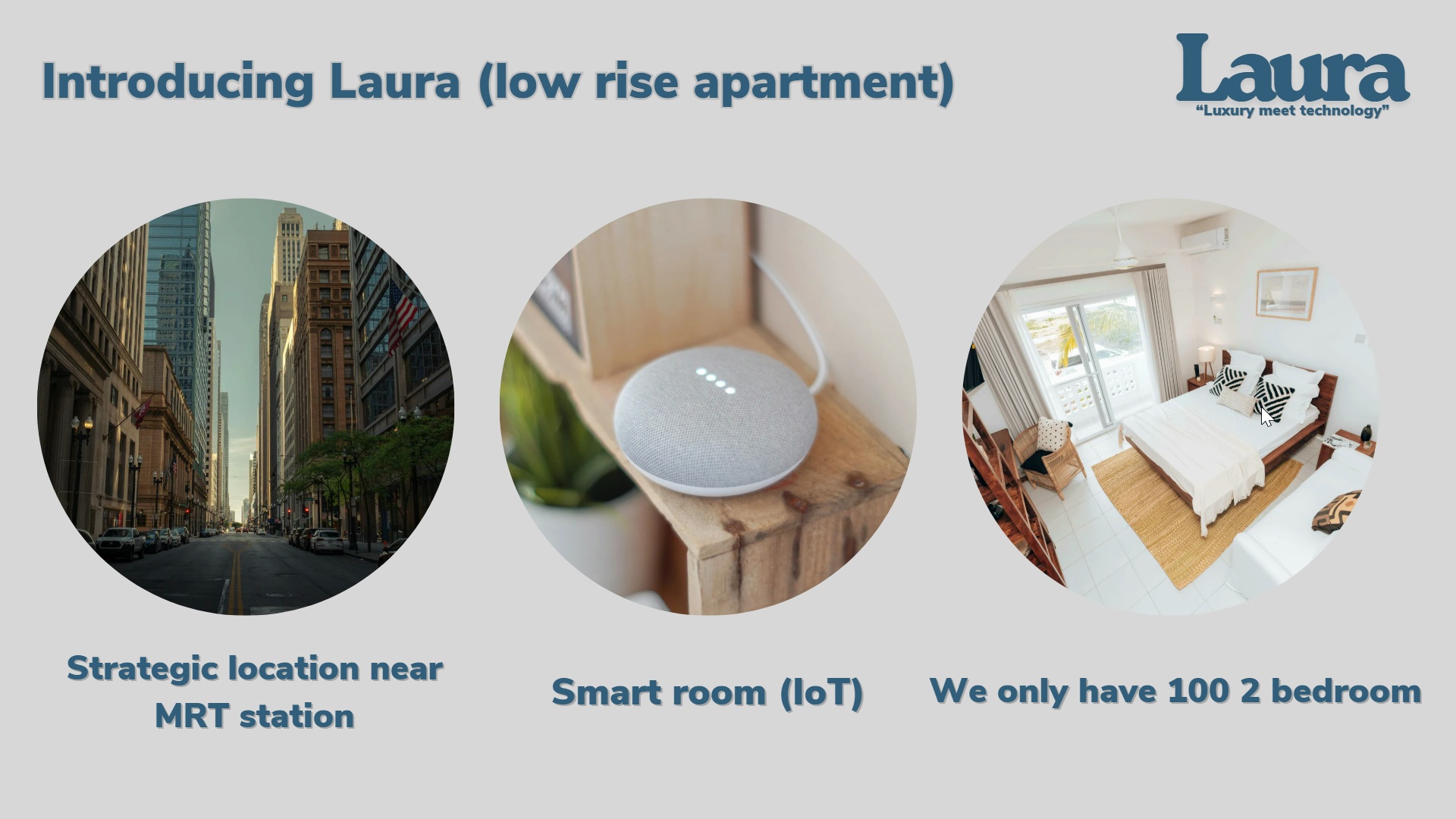 
left_click([1261, 406])
 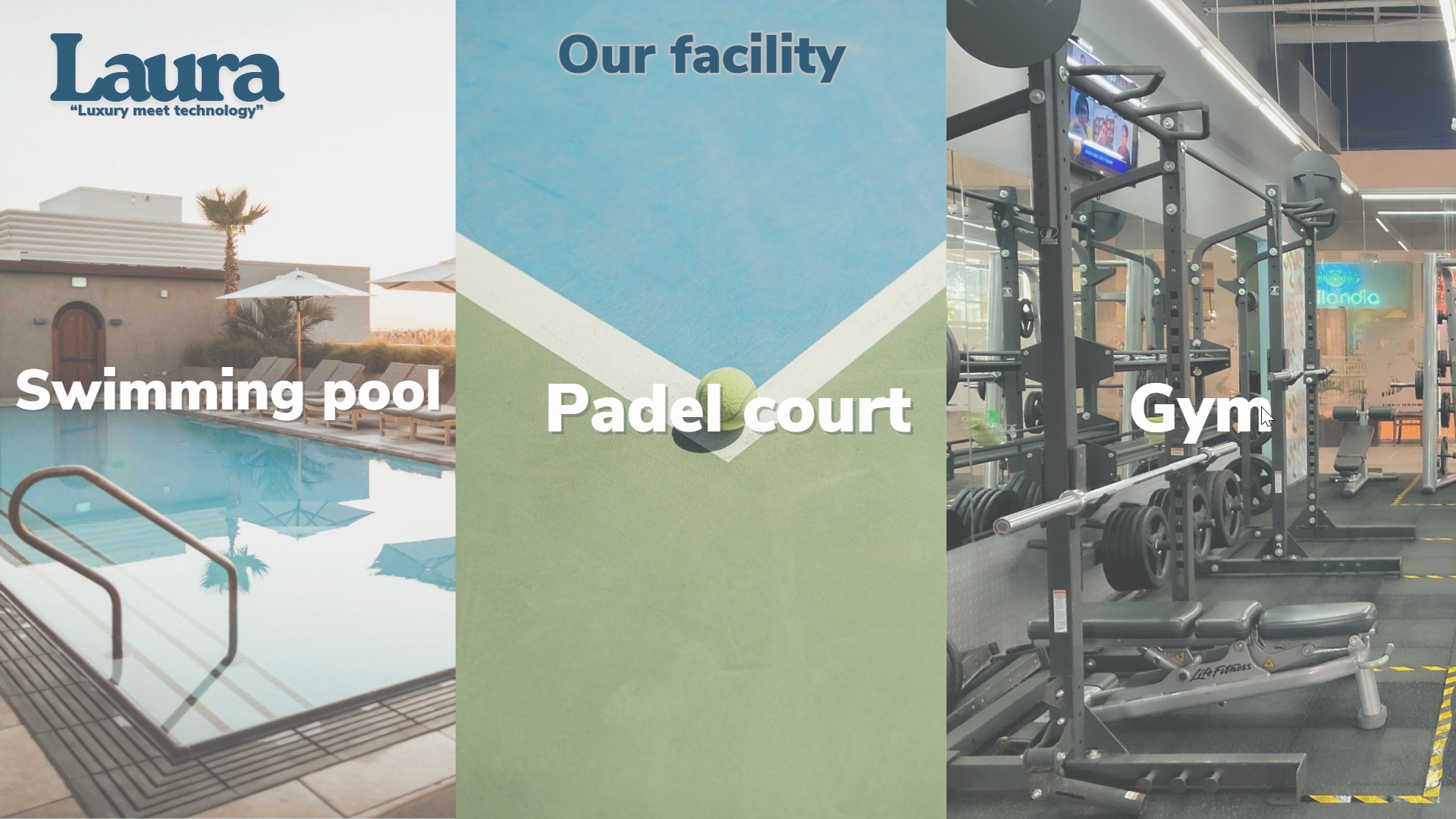 
left_click([1261, 406])
 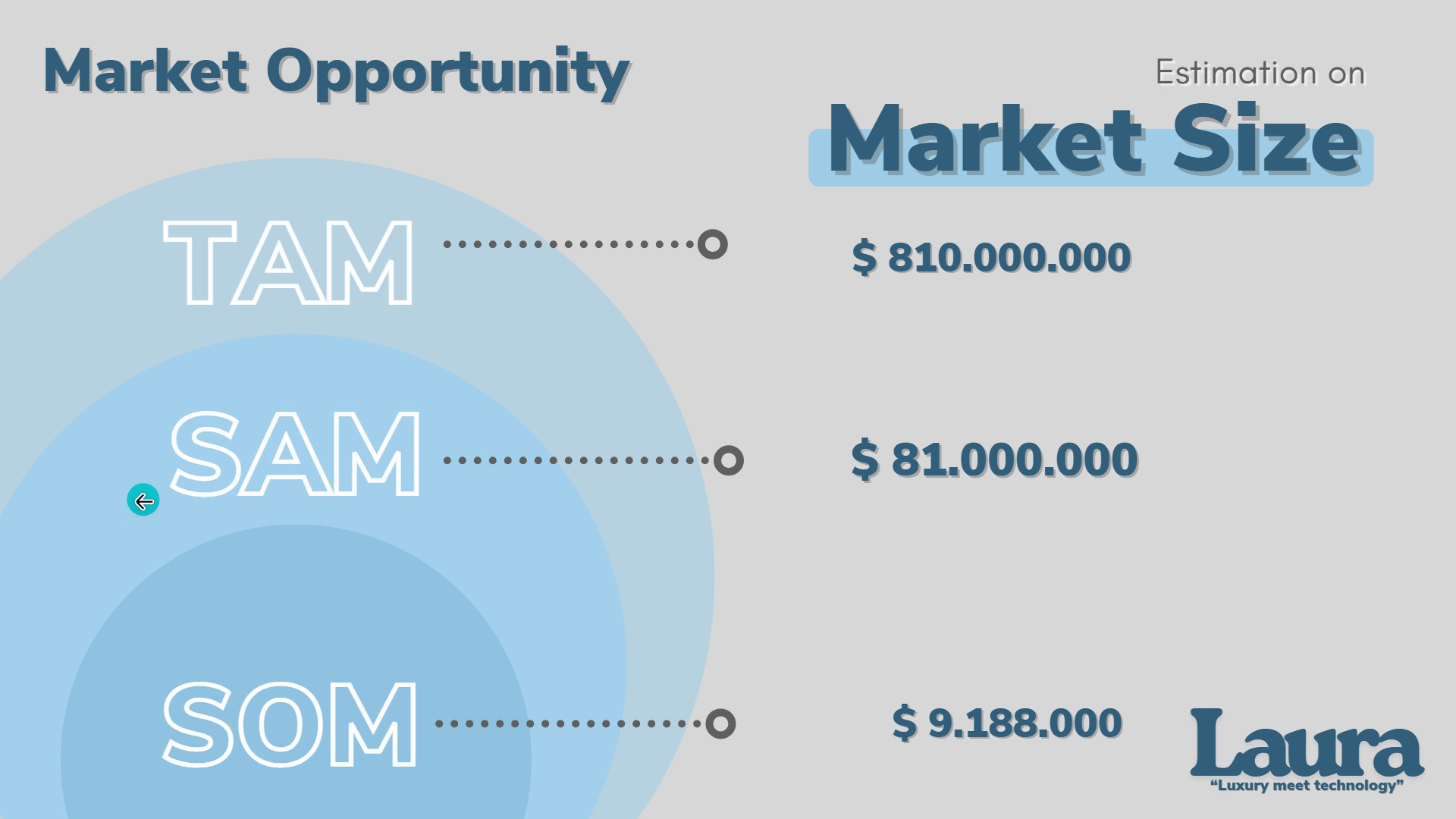 
left_click([90, 476])
 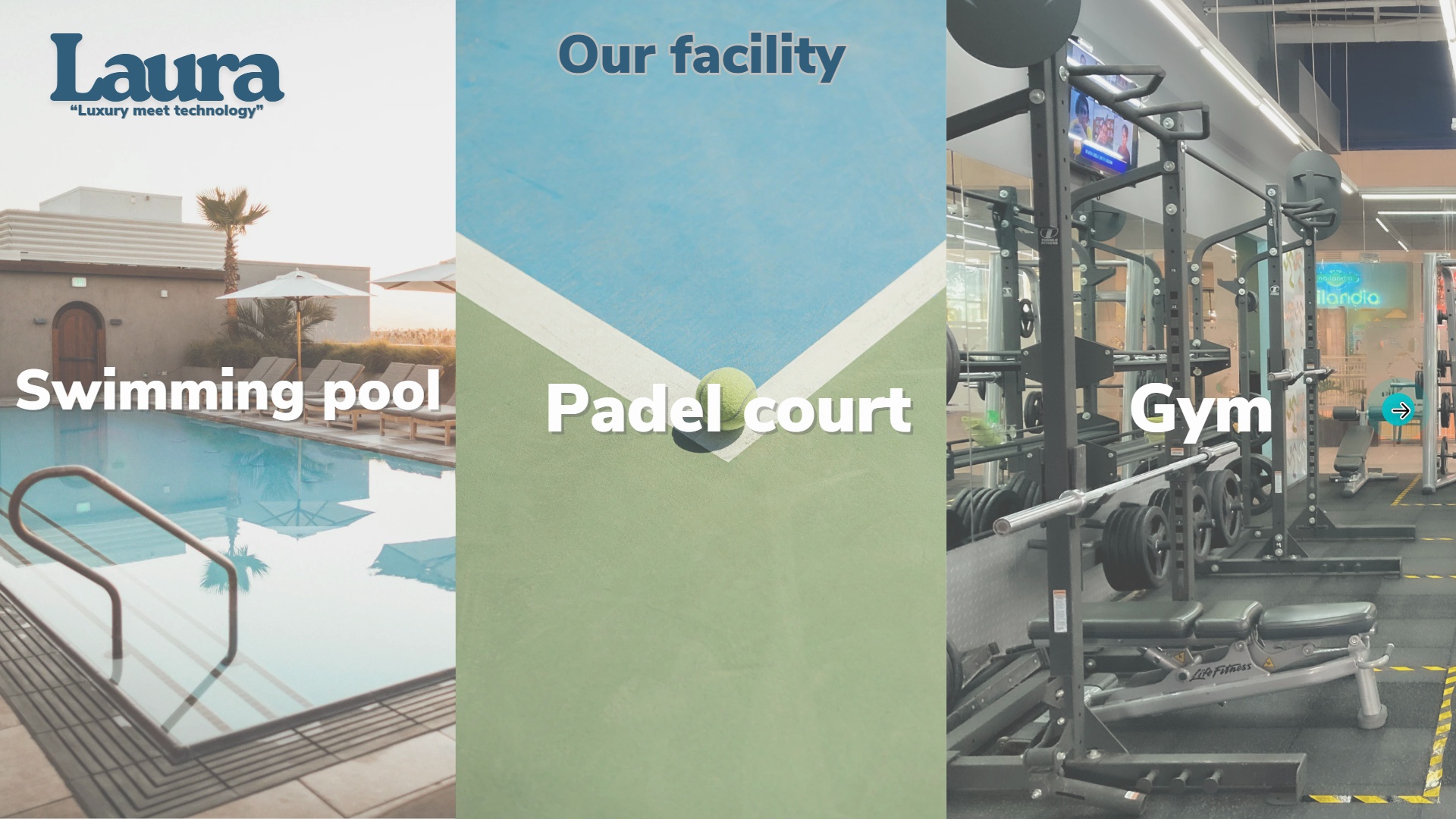 
left_click([1400, 410])
 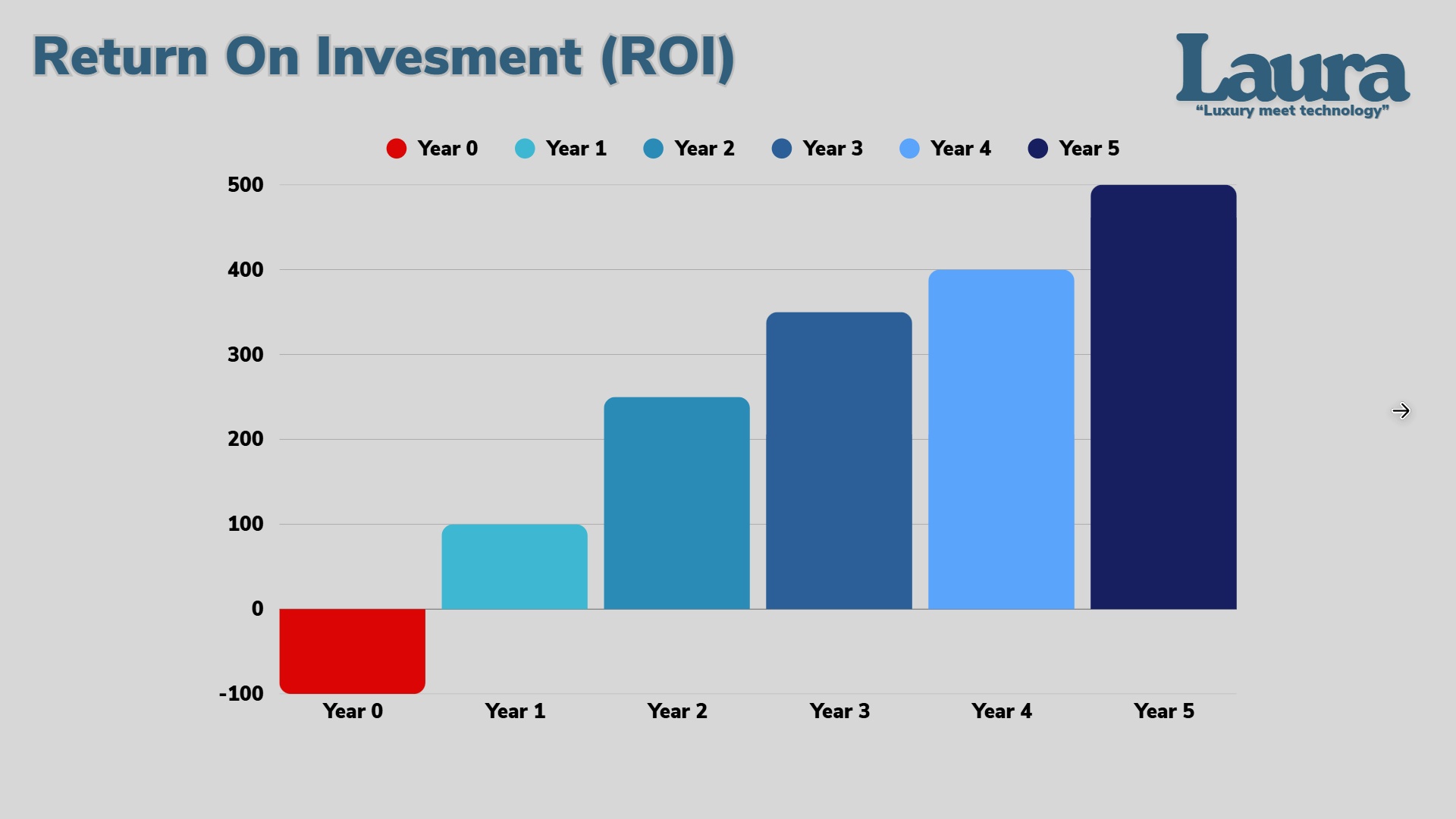 
left_click([1400, 410])
 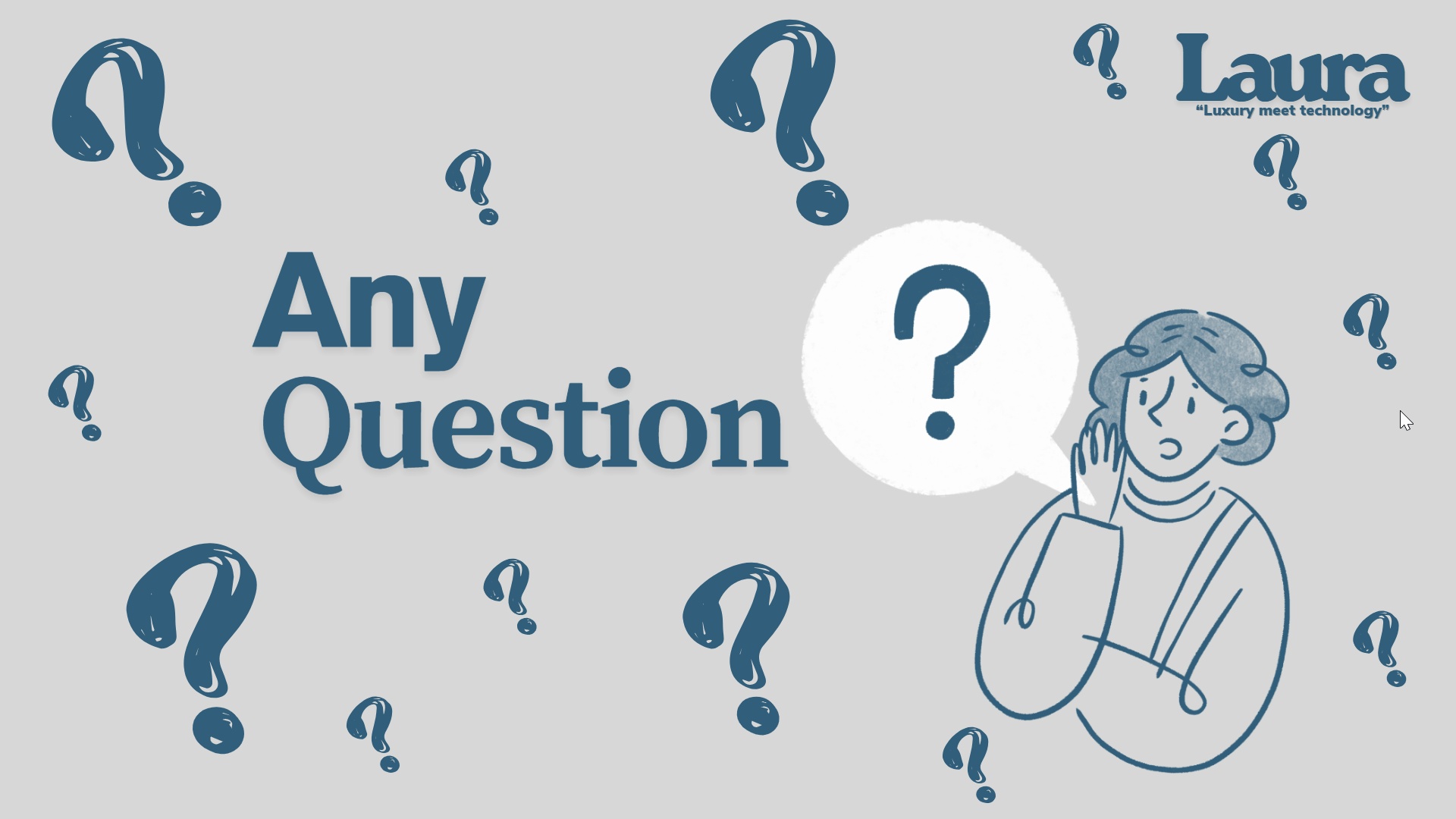 
left_click([1400, 410])
 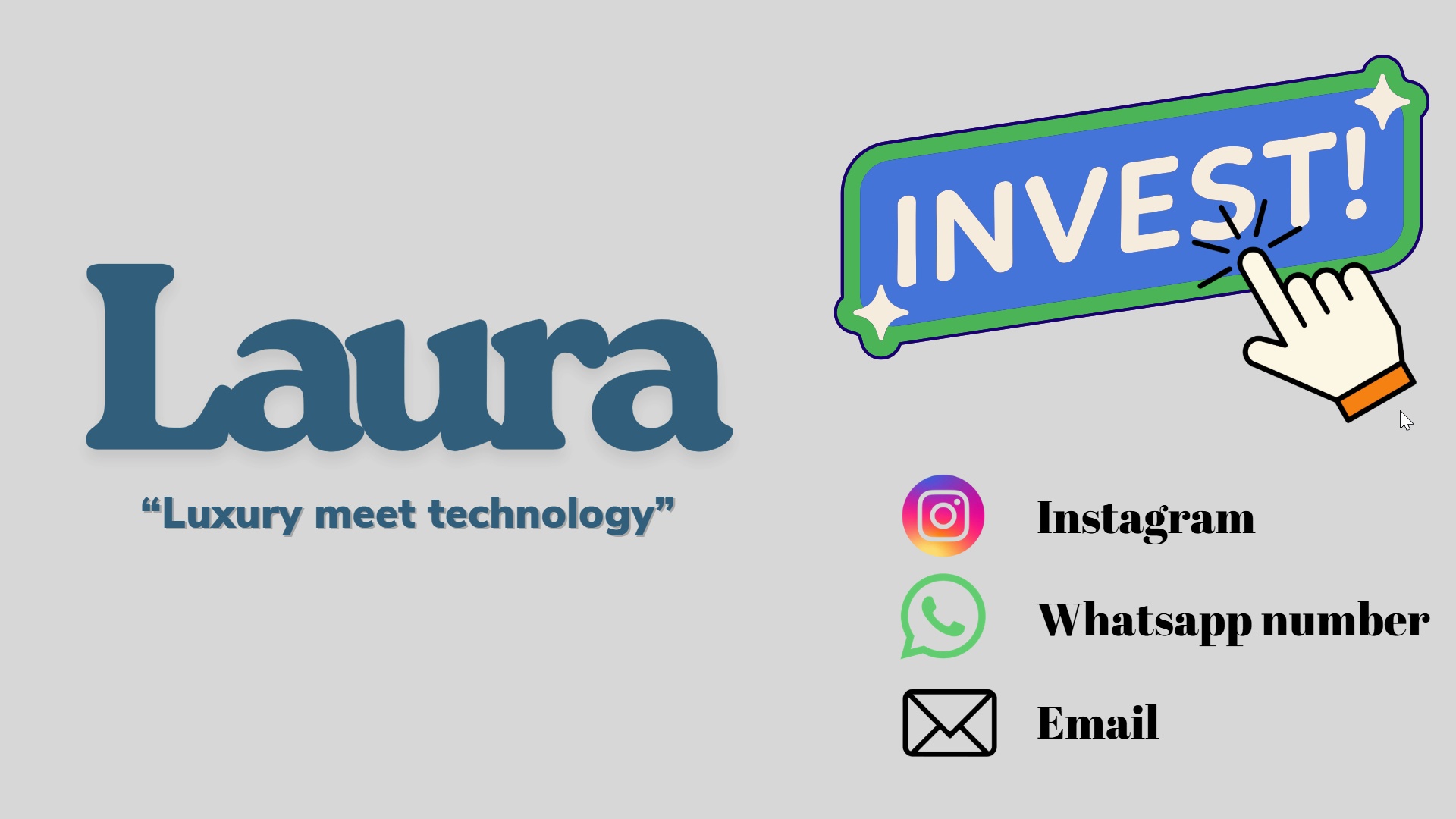 
left_click([1400, 410])
 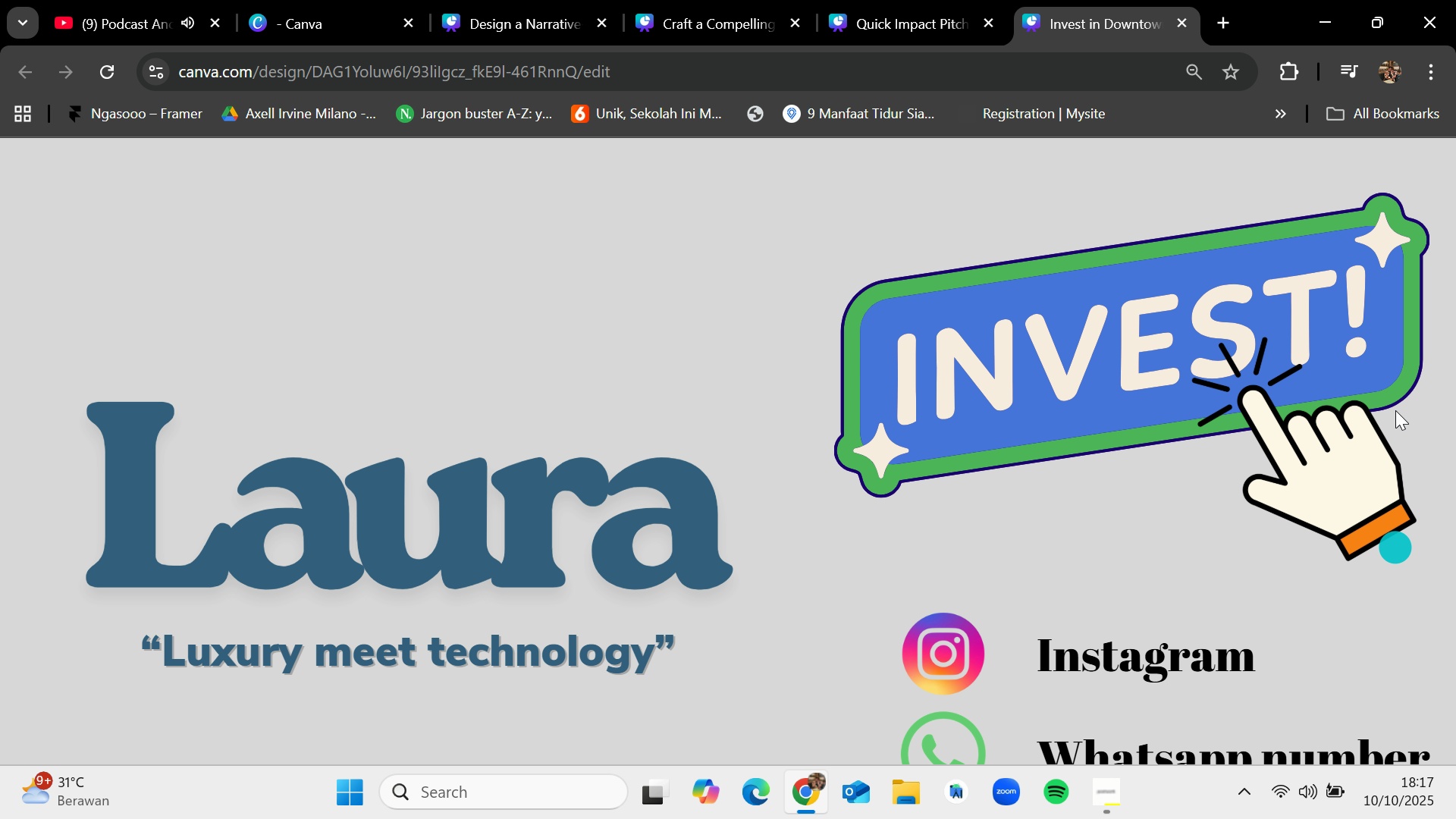 
key(Escape)
 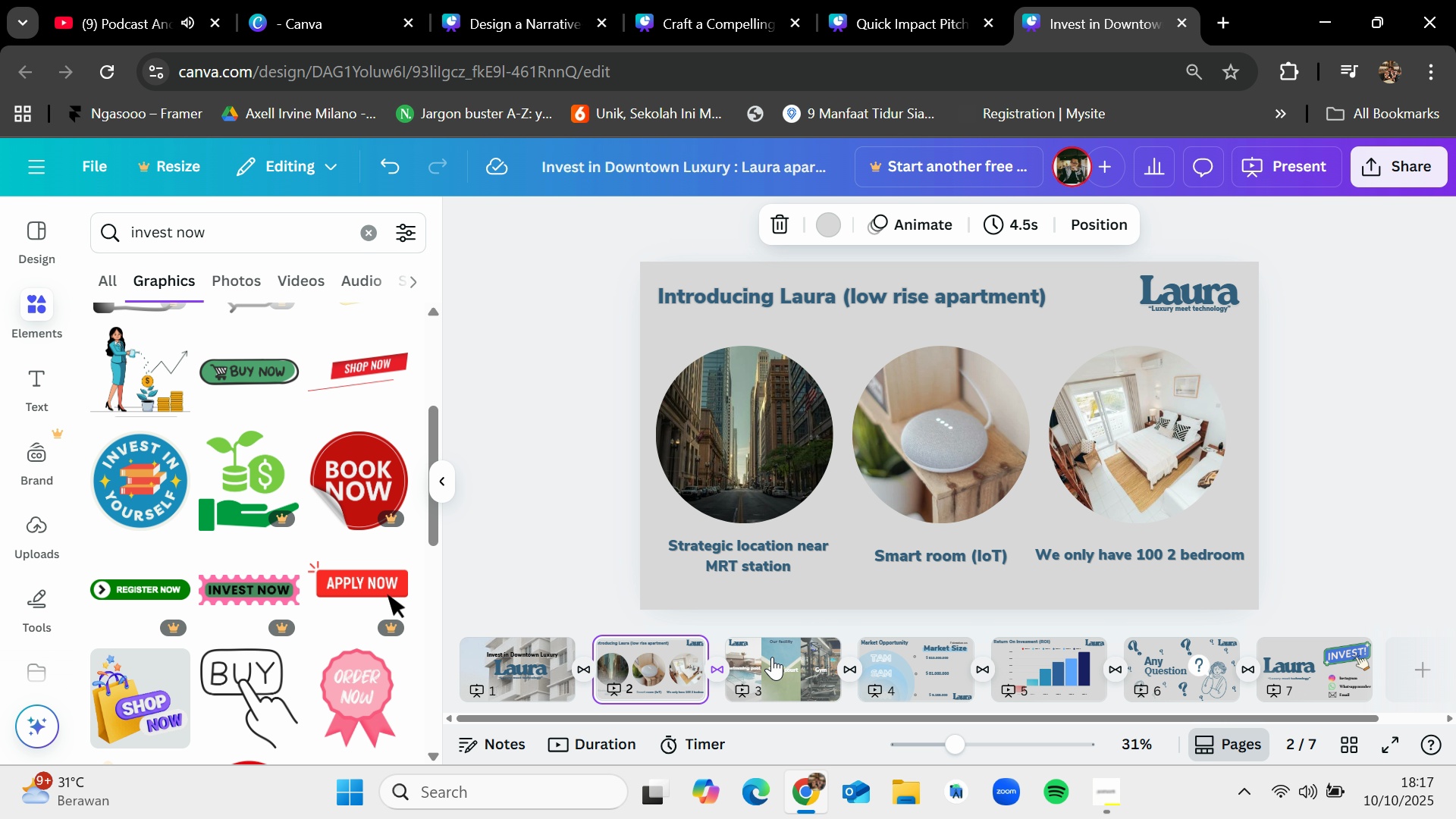 
left_click([778, 657])
 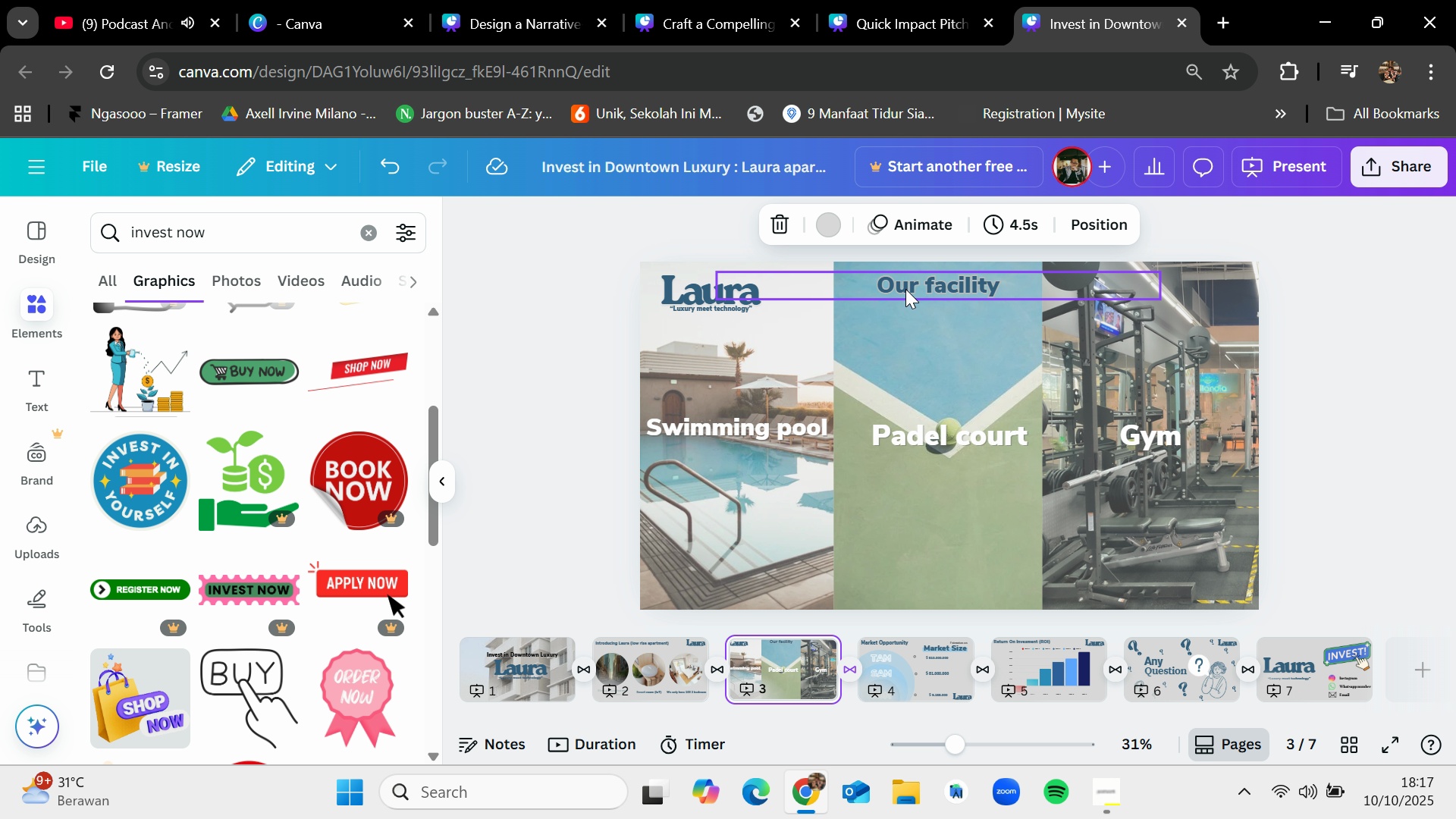 
left_click_drag(start_coordinate=[912, 287], to_coordinate=[924, 287])
 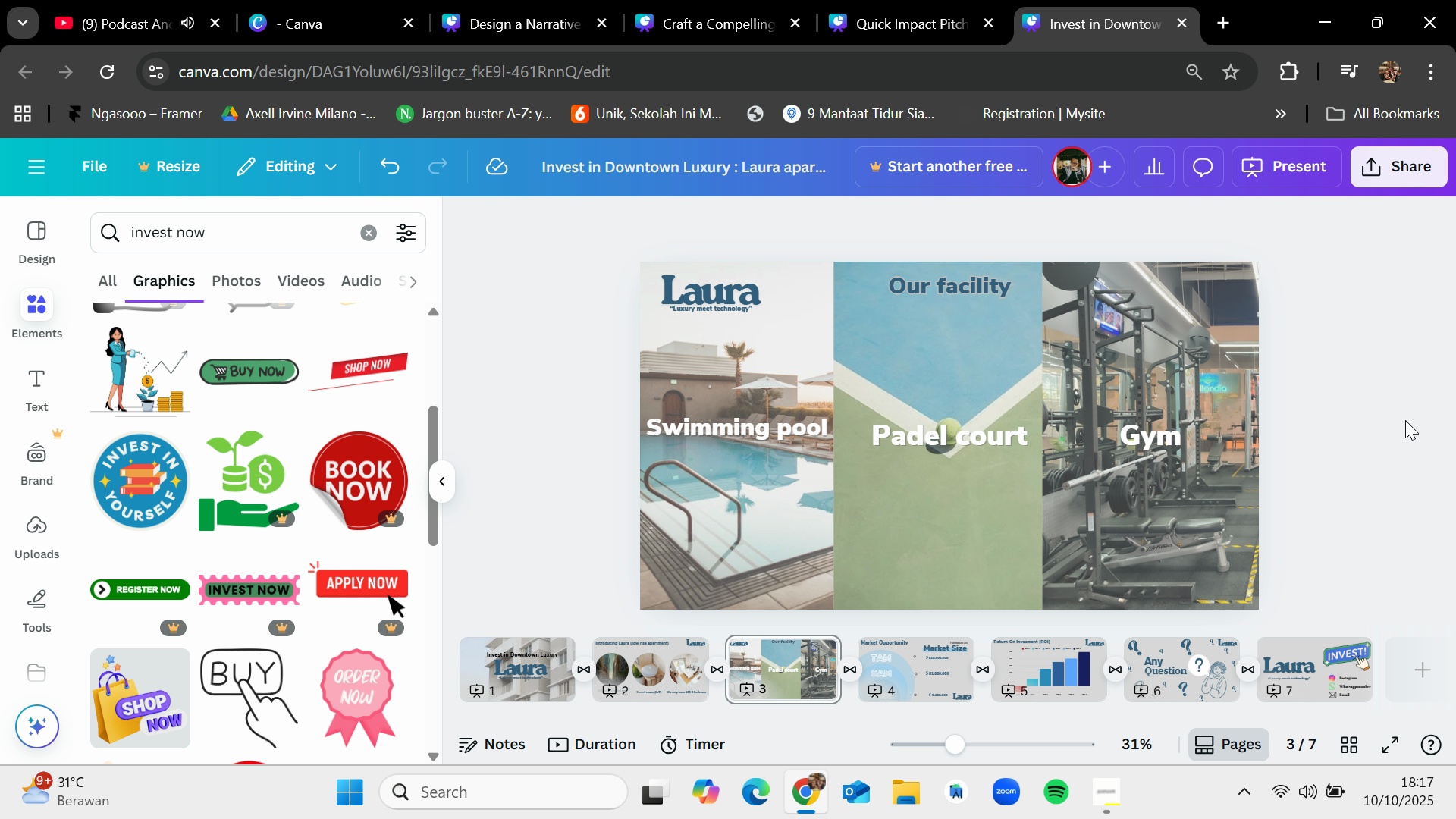 
wait(7.8)
 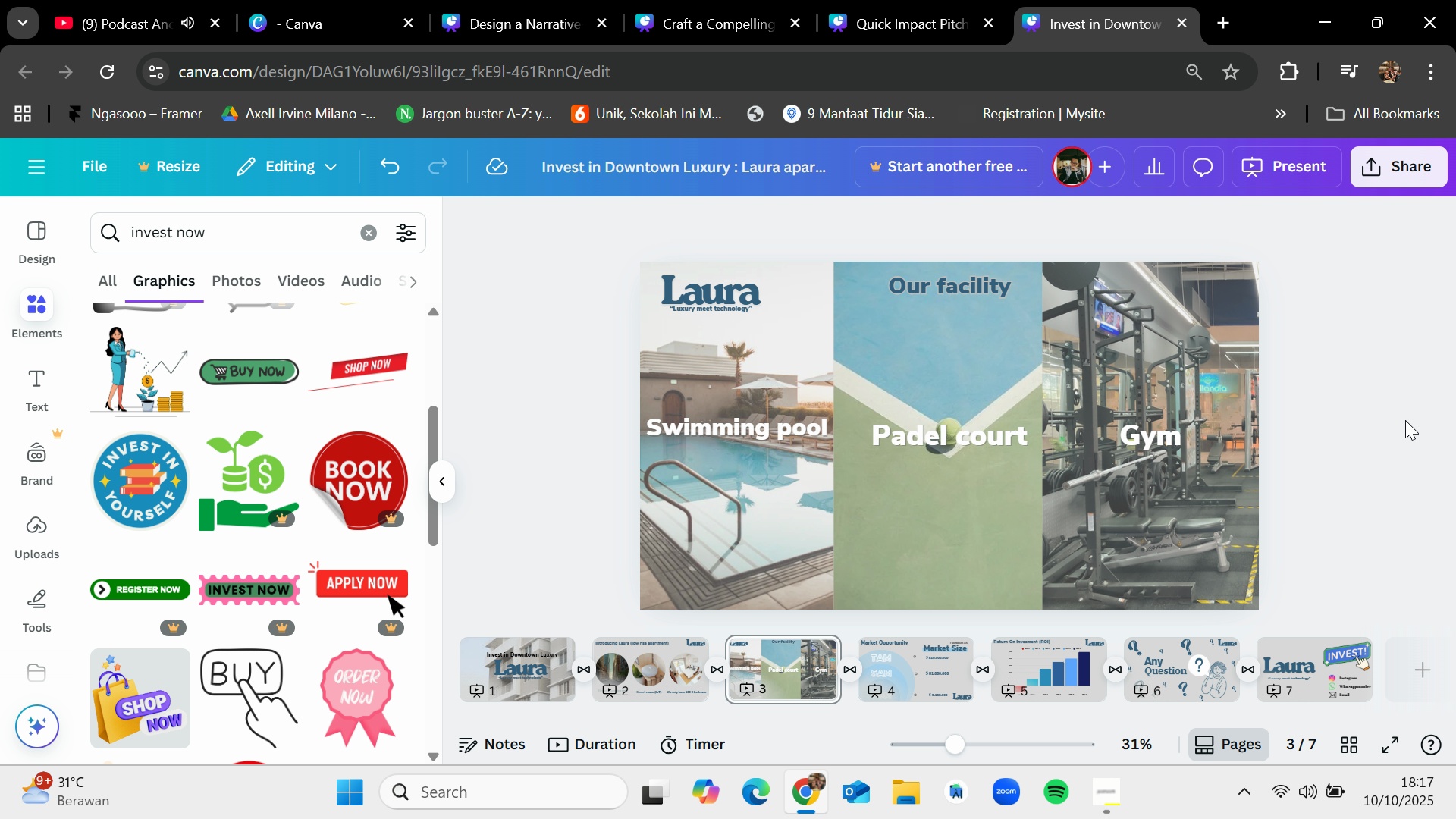 
left_click([852, 708])
 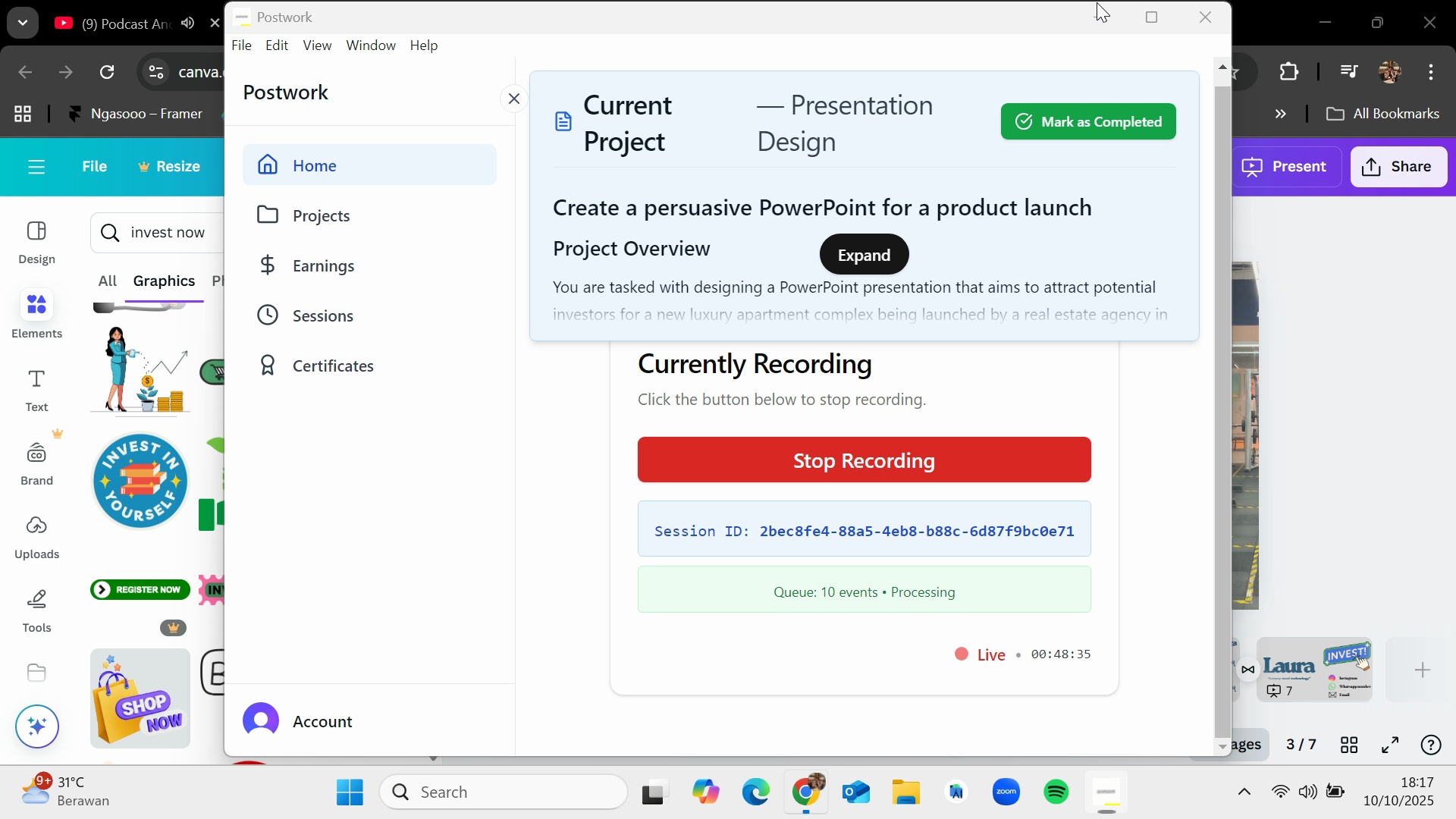 
scroll: coordinate [362, 506], scroll_direction: down, amount: 2.0
 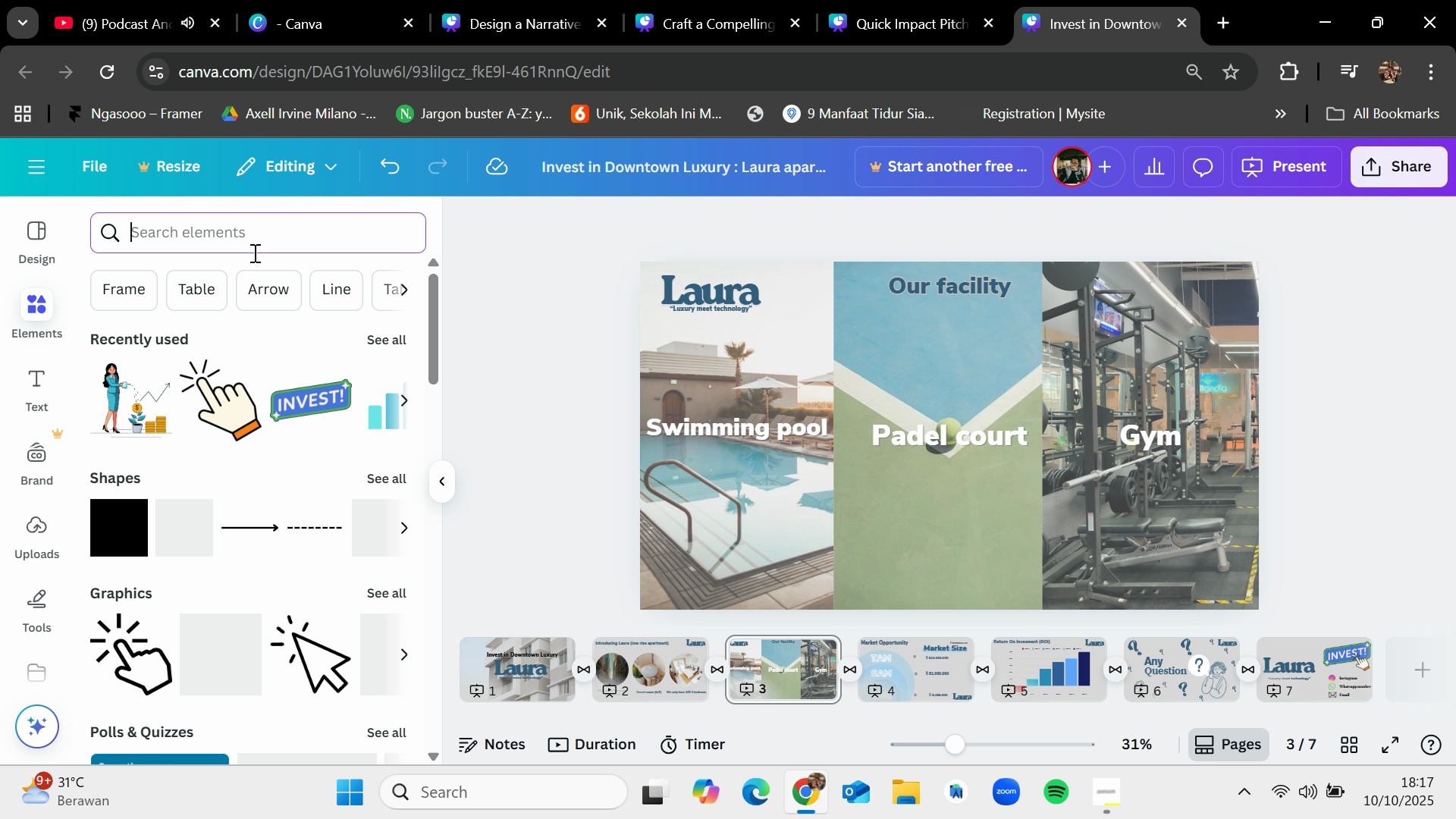 
type(apart)
 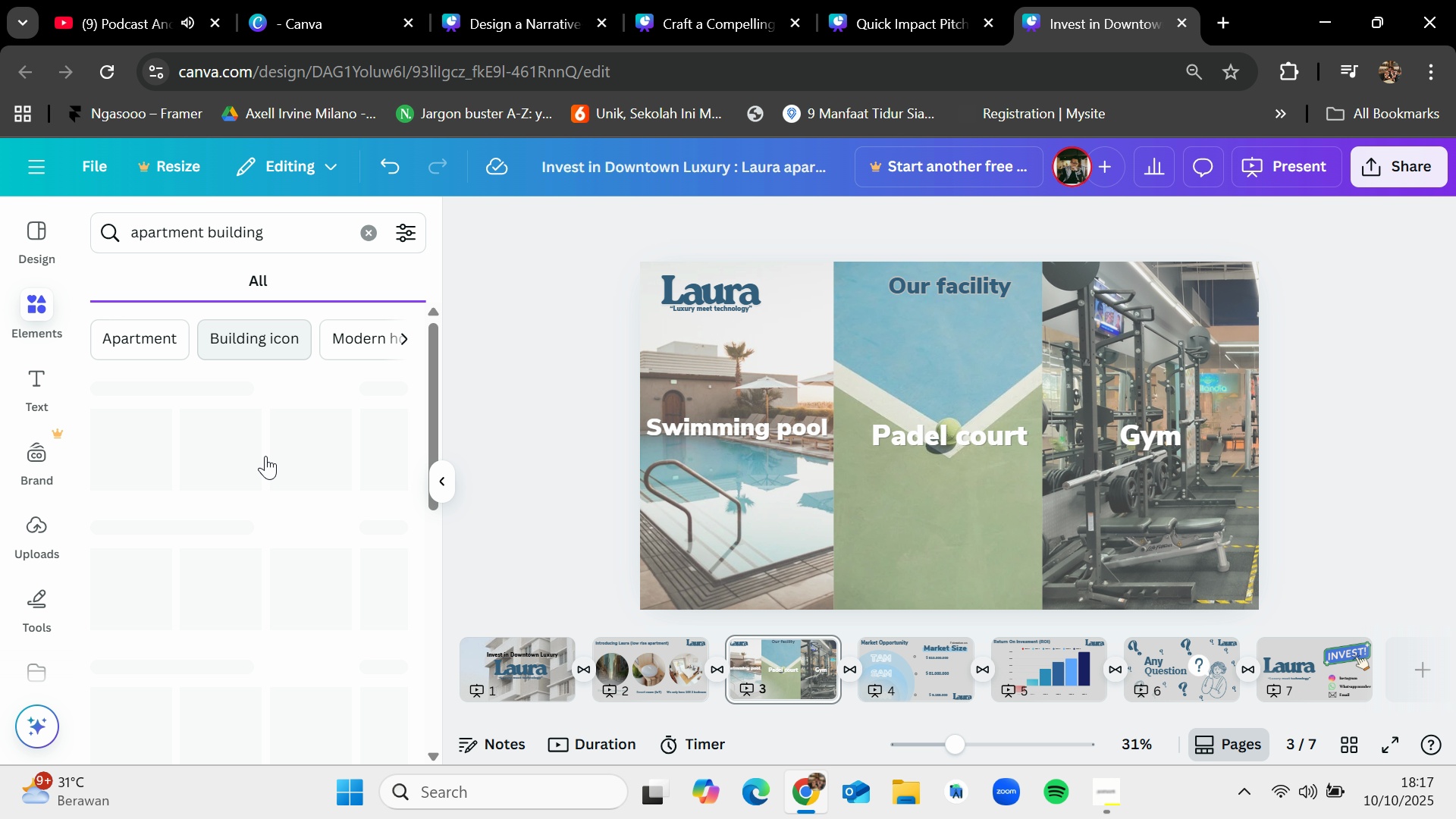 
scroll: coordinate [277, 614], scroll_direction: down, amount: 2.0
 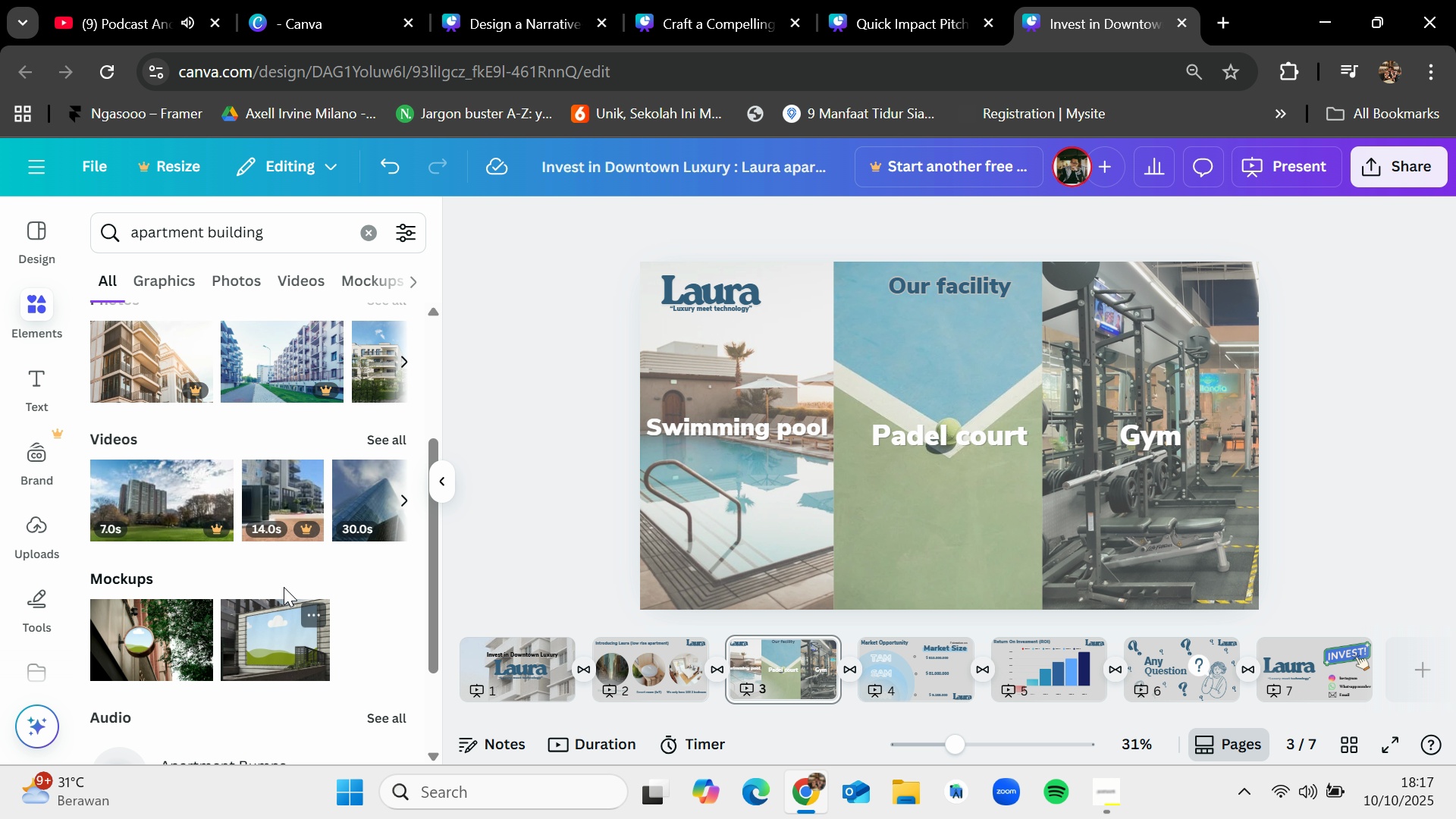 
scroll: coordinate [287, 581], scroll_direction: up, amount: 1.0
 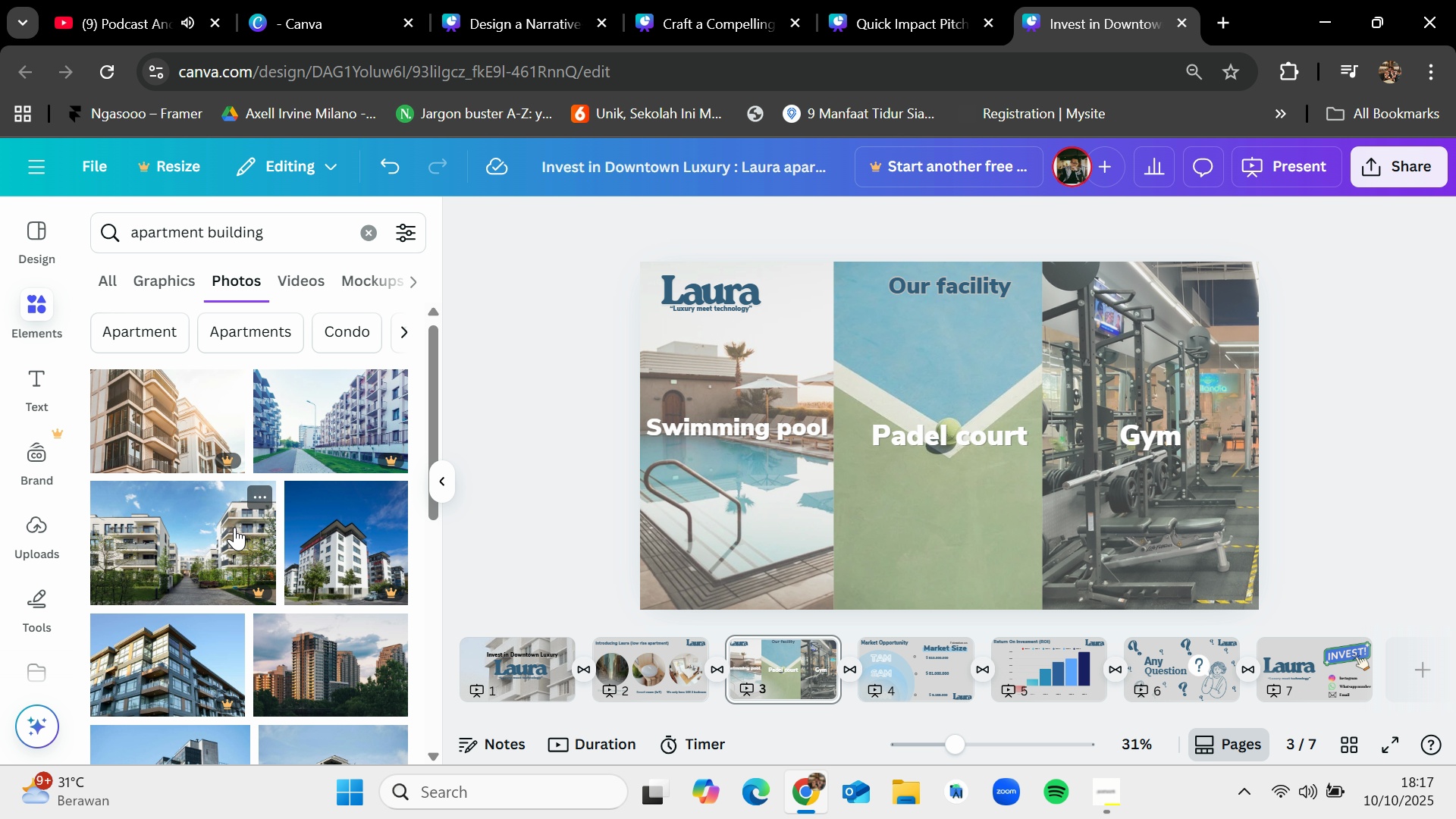 
scroll: coordinate [234, 527], scroll_direction: down, amount: 5.0
 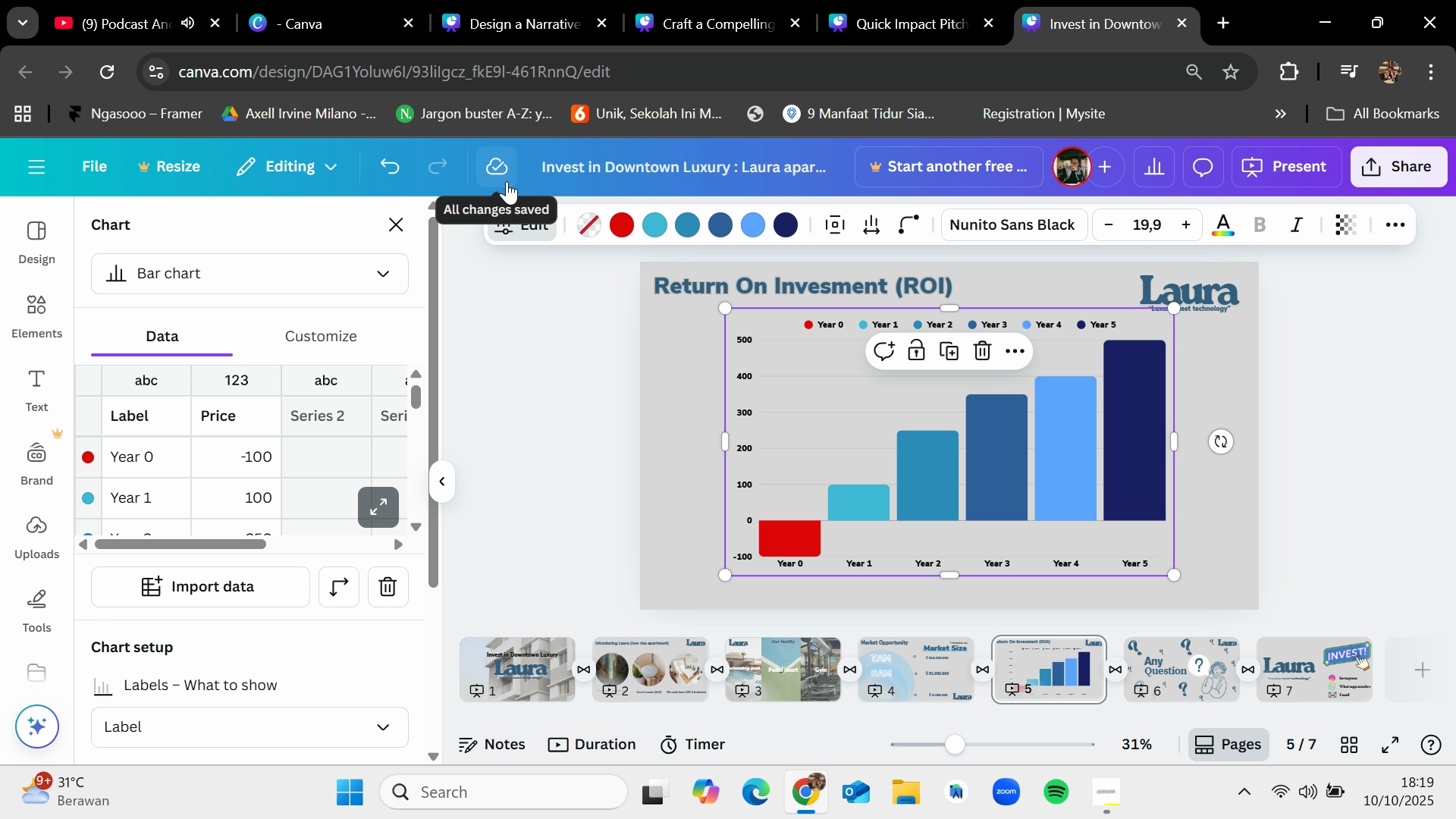 
wait(65.1)
 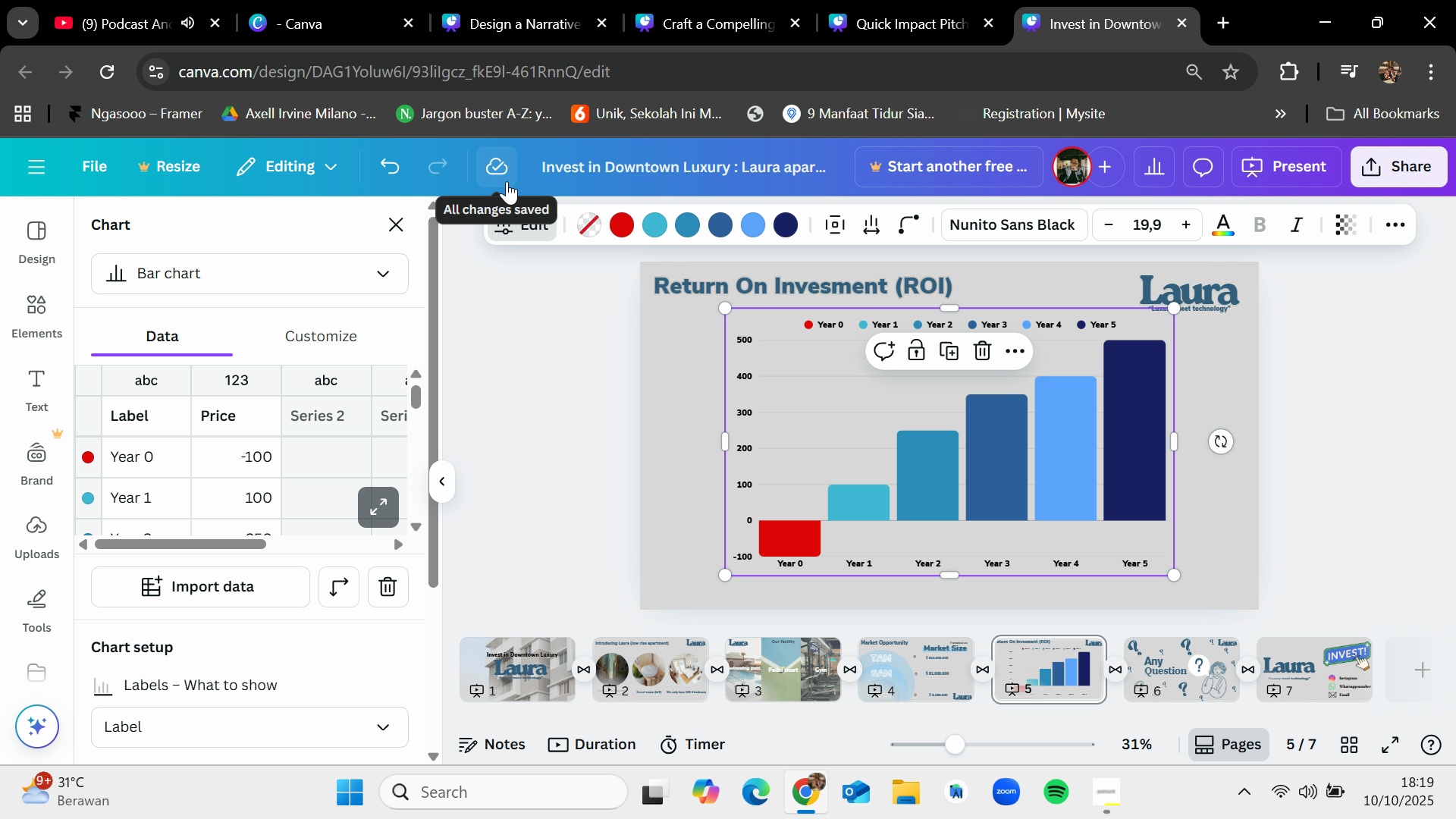 
scroll: coordinate [302, 490], scroll_direction: down, amount: 3.0
 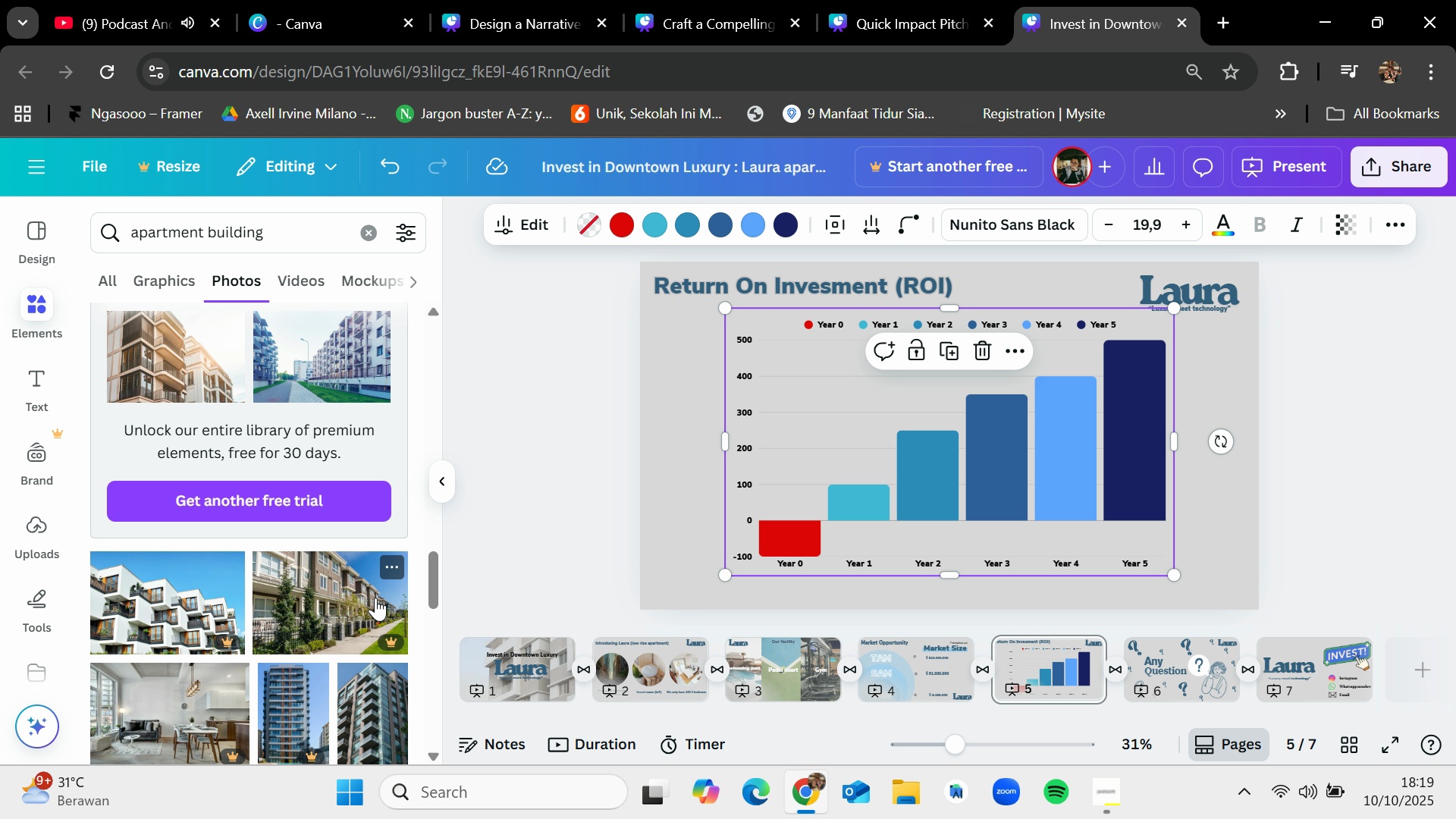 
scroll: coordinate [369, 631], scroll_direction: up, amount: 3.0
 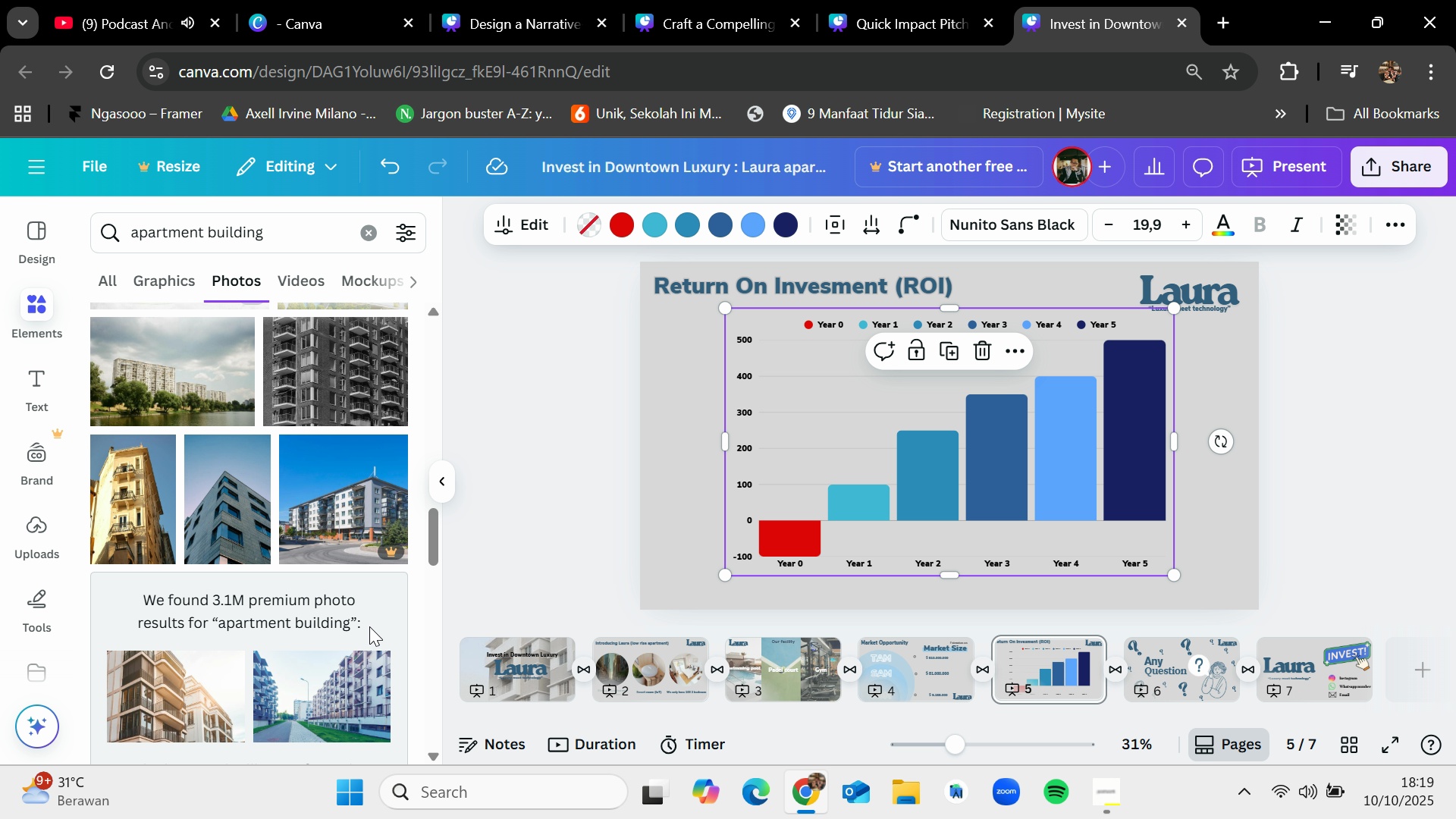 
scroll: coordinate [369, 626], scroll_direction: down, amount: 3.0
 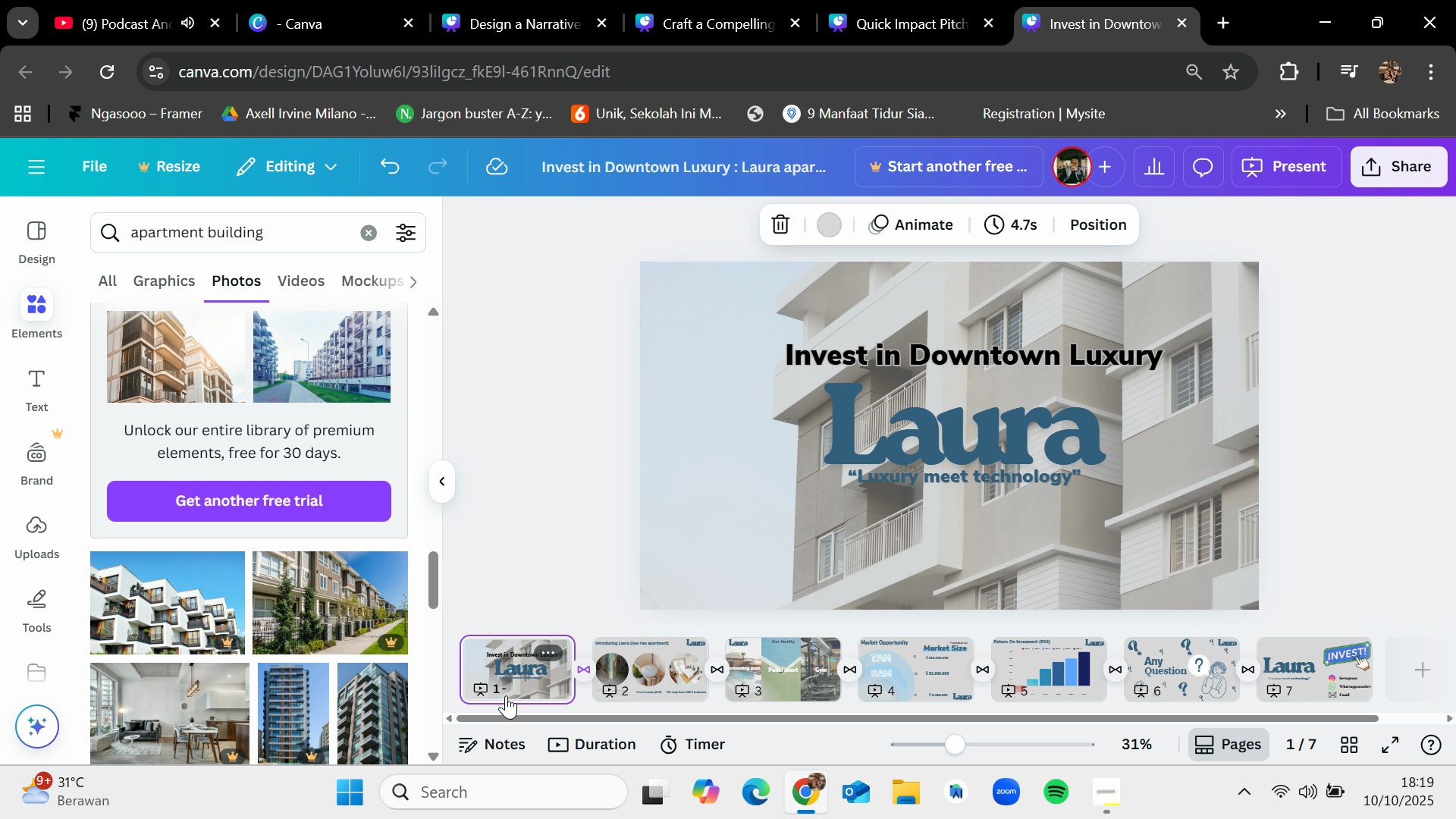 
wait(5.04)
 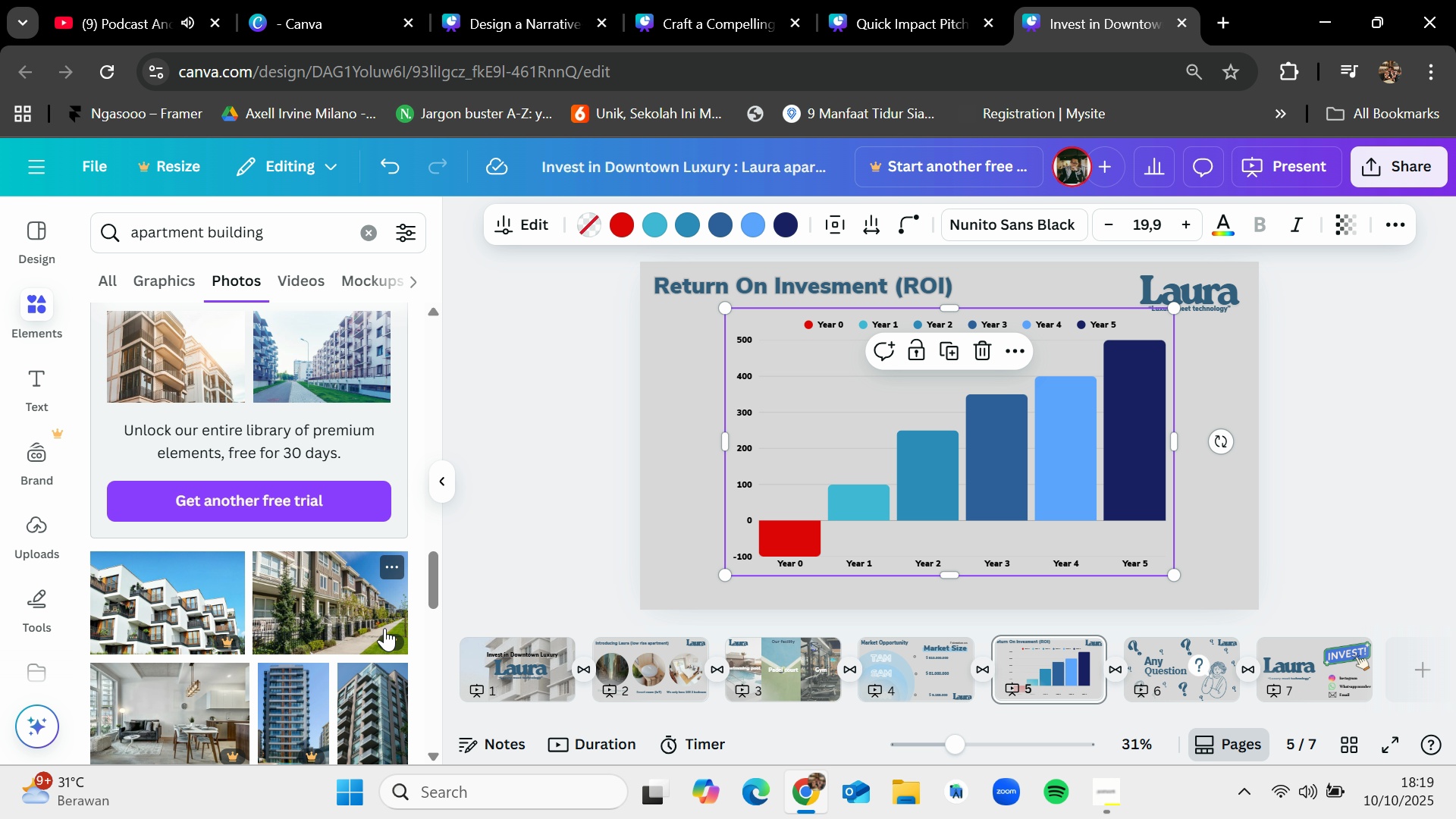 
left_click_drag(start_coordinate=[194, 357], to_coordinate=[203, 374])
 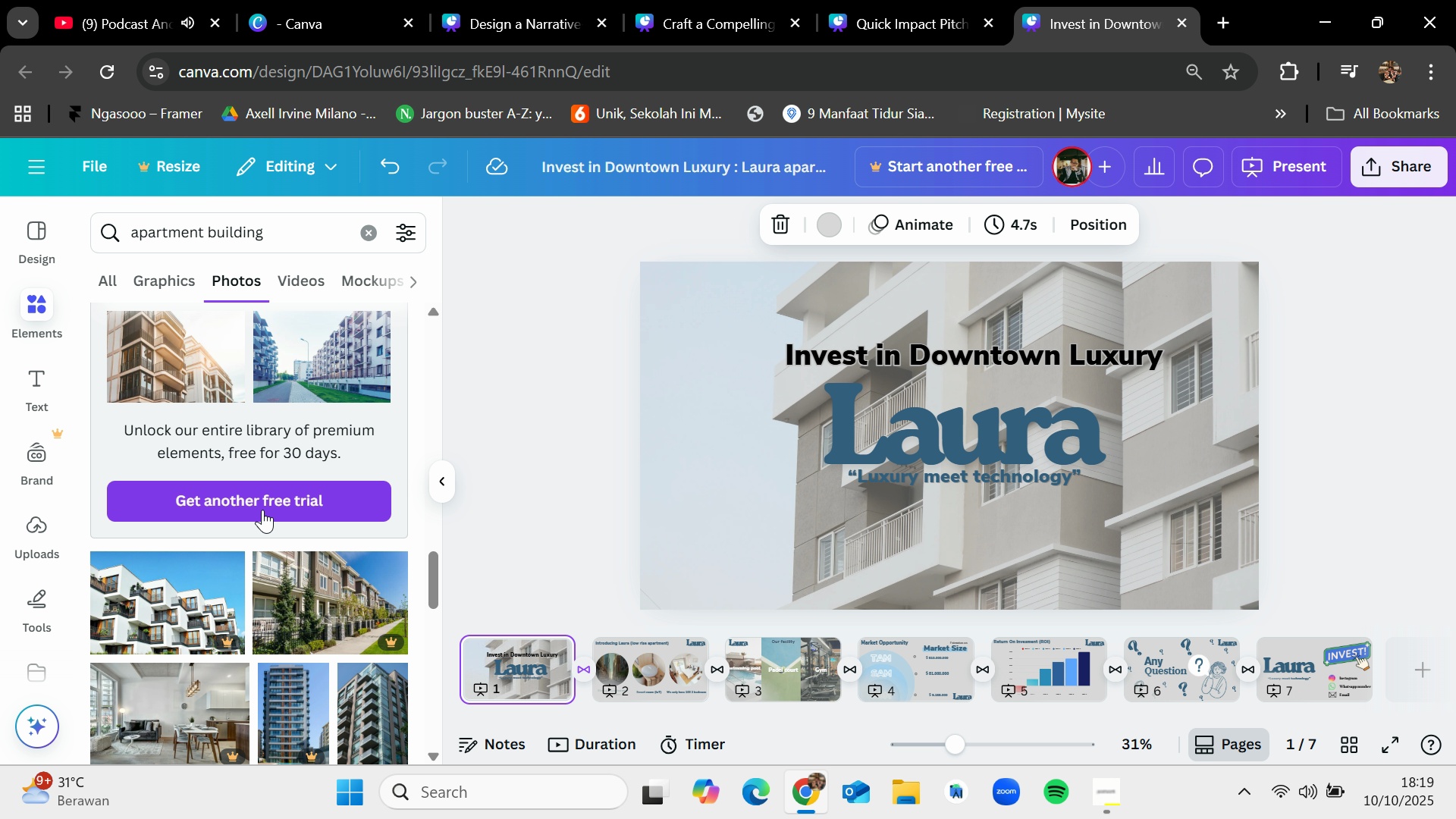 
scroll: coordinate [263, 514], scroll_direction: down, amount: 7.0
 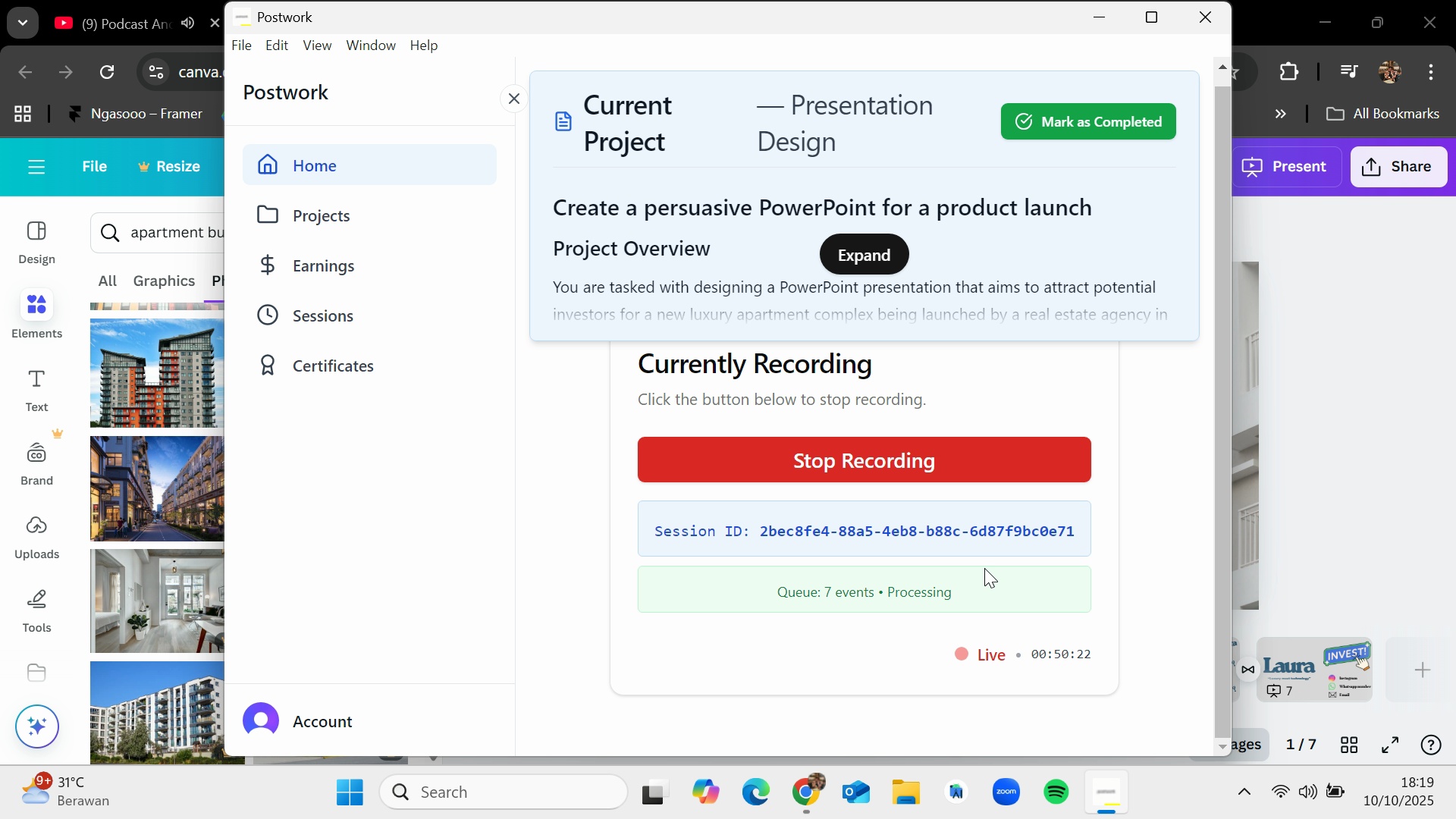 
wait(5.18)
 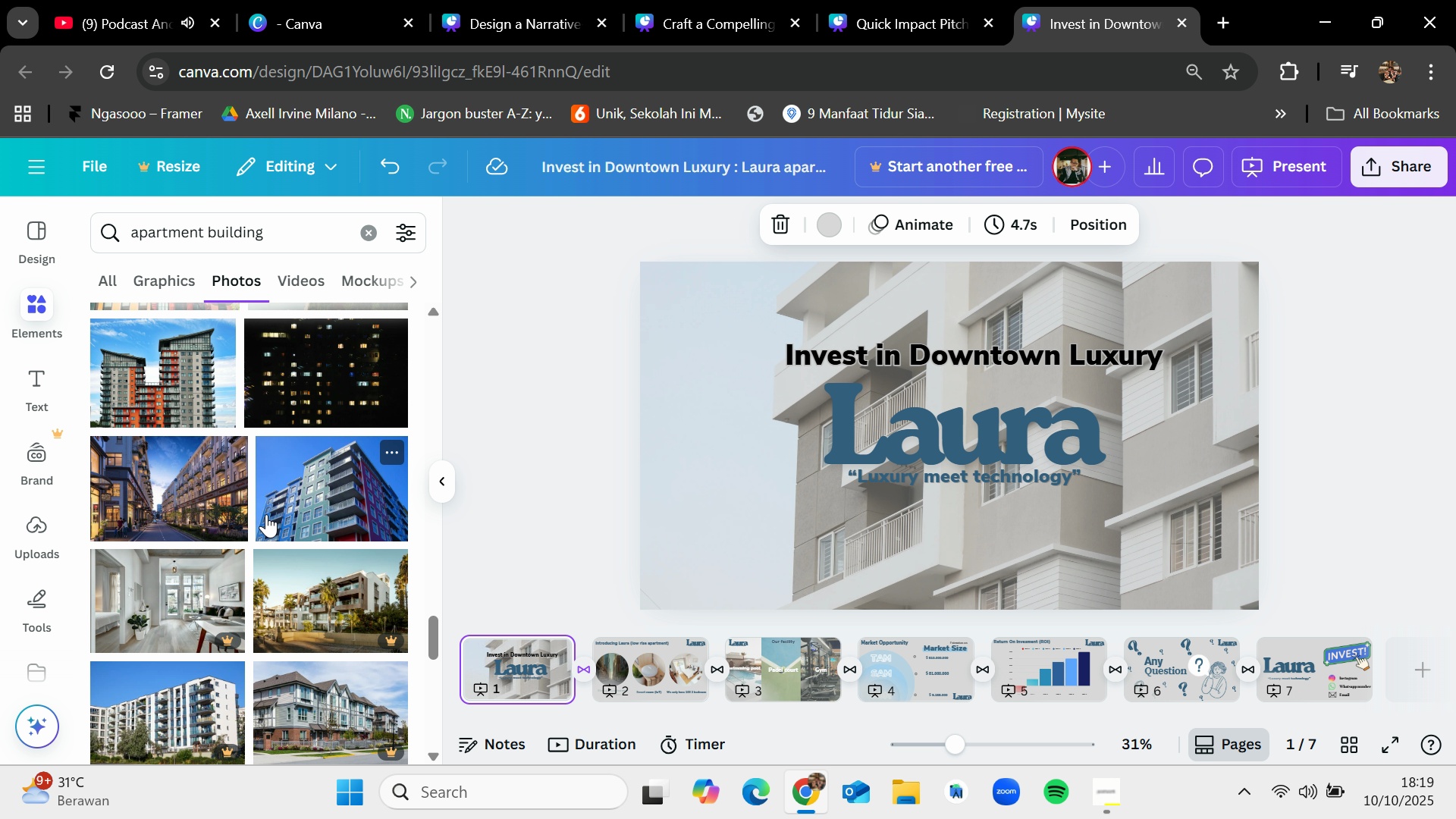 
scroll: coordinate [256, 585], scroll_direction: down, amount: 10.0
 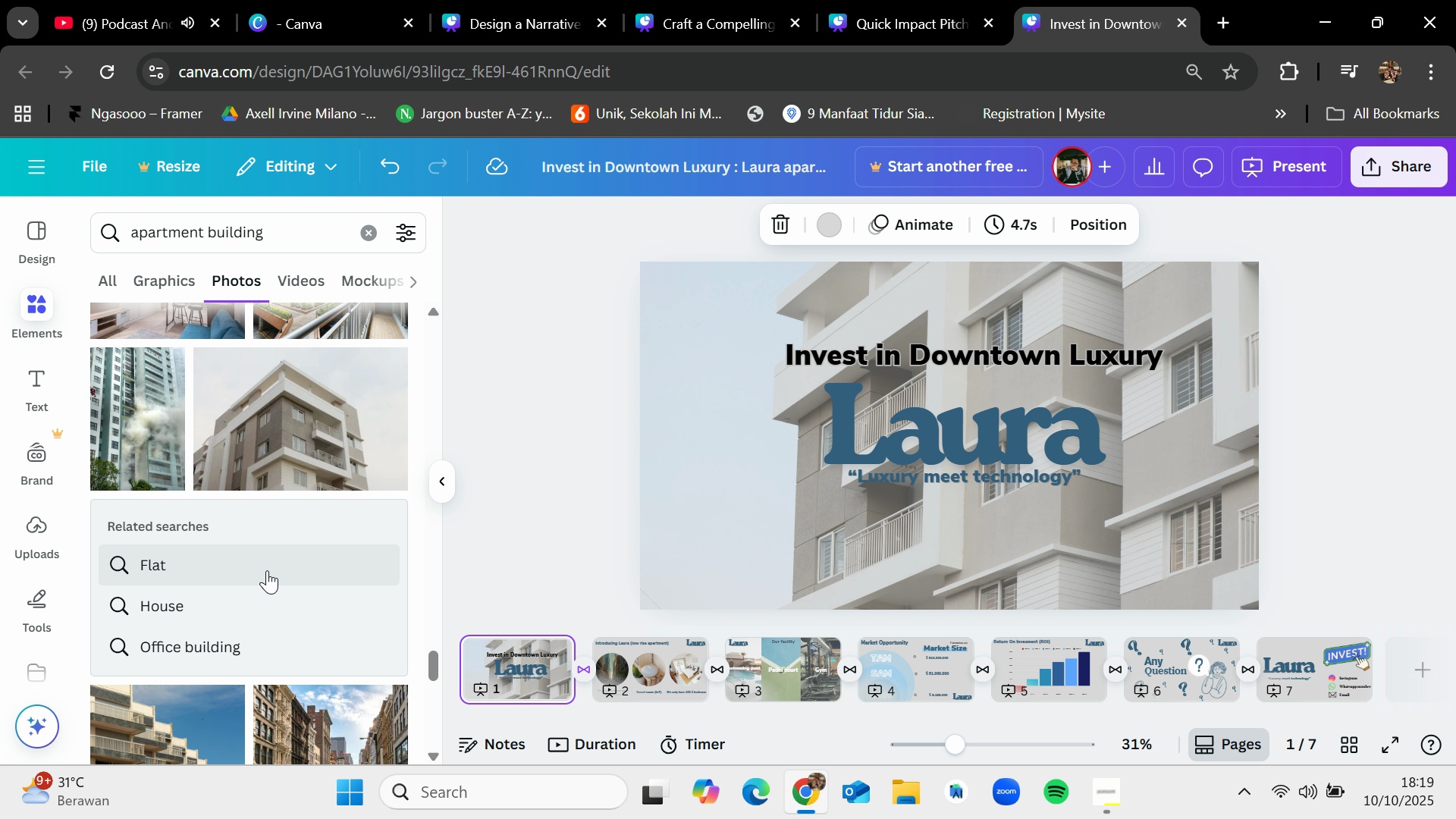 
left_click_drag(start_coordinate=[290, 438], to_coordinate=[316, 424])
 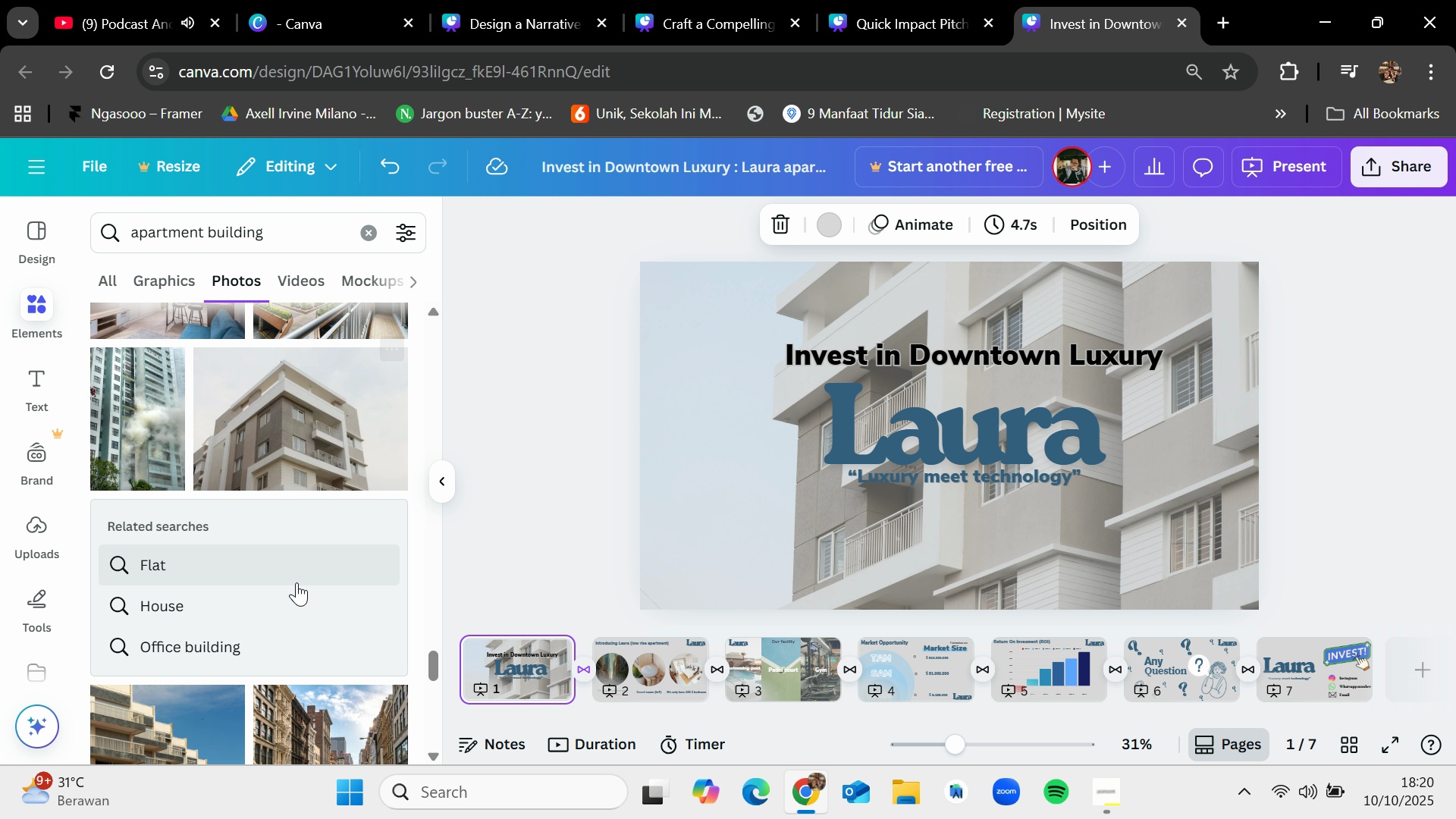 
scroll: coordinate [296, 586], scroll_direction: down, amount: 6.0
 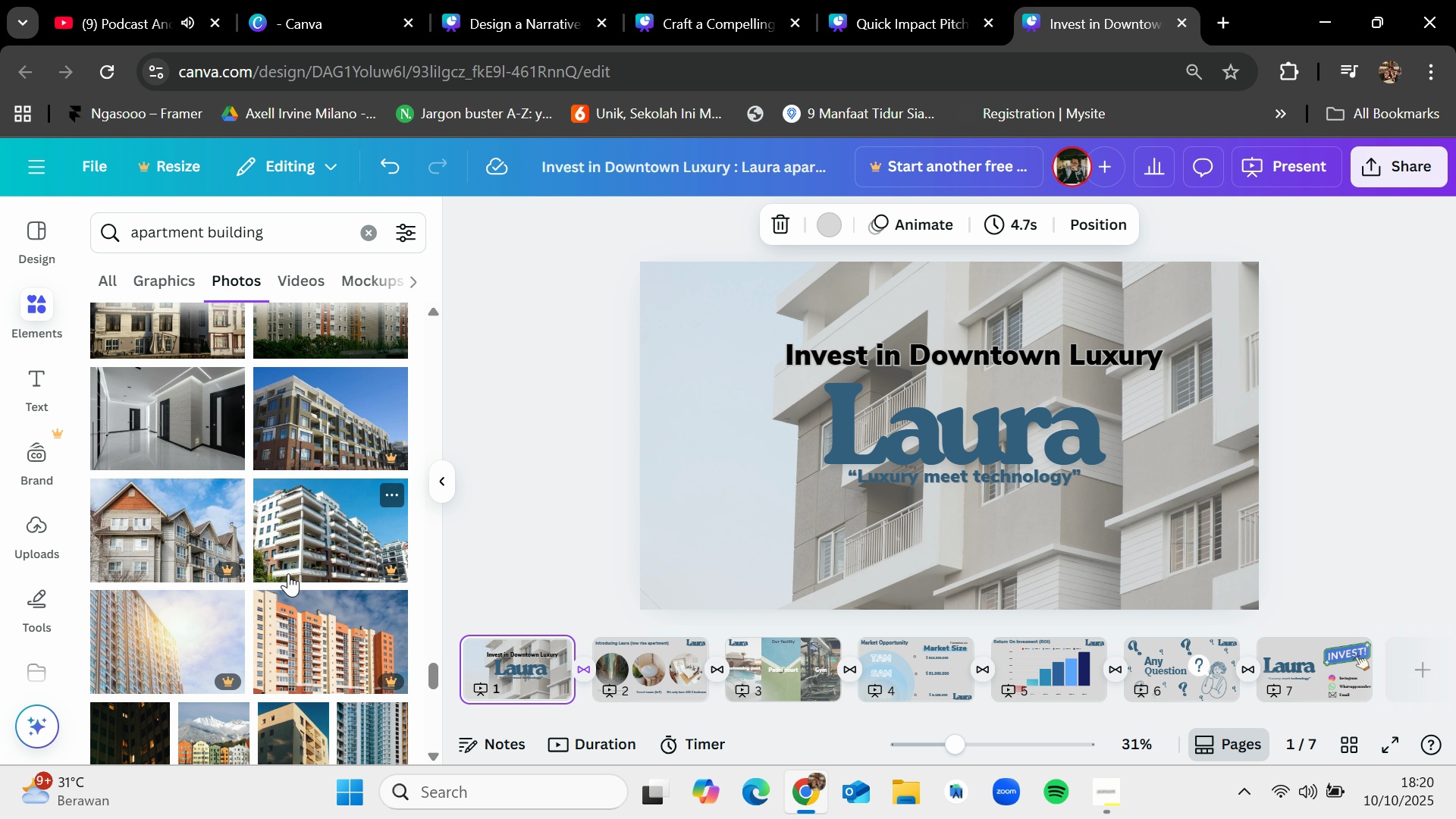 
wait(59.2)
 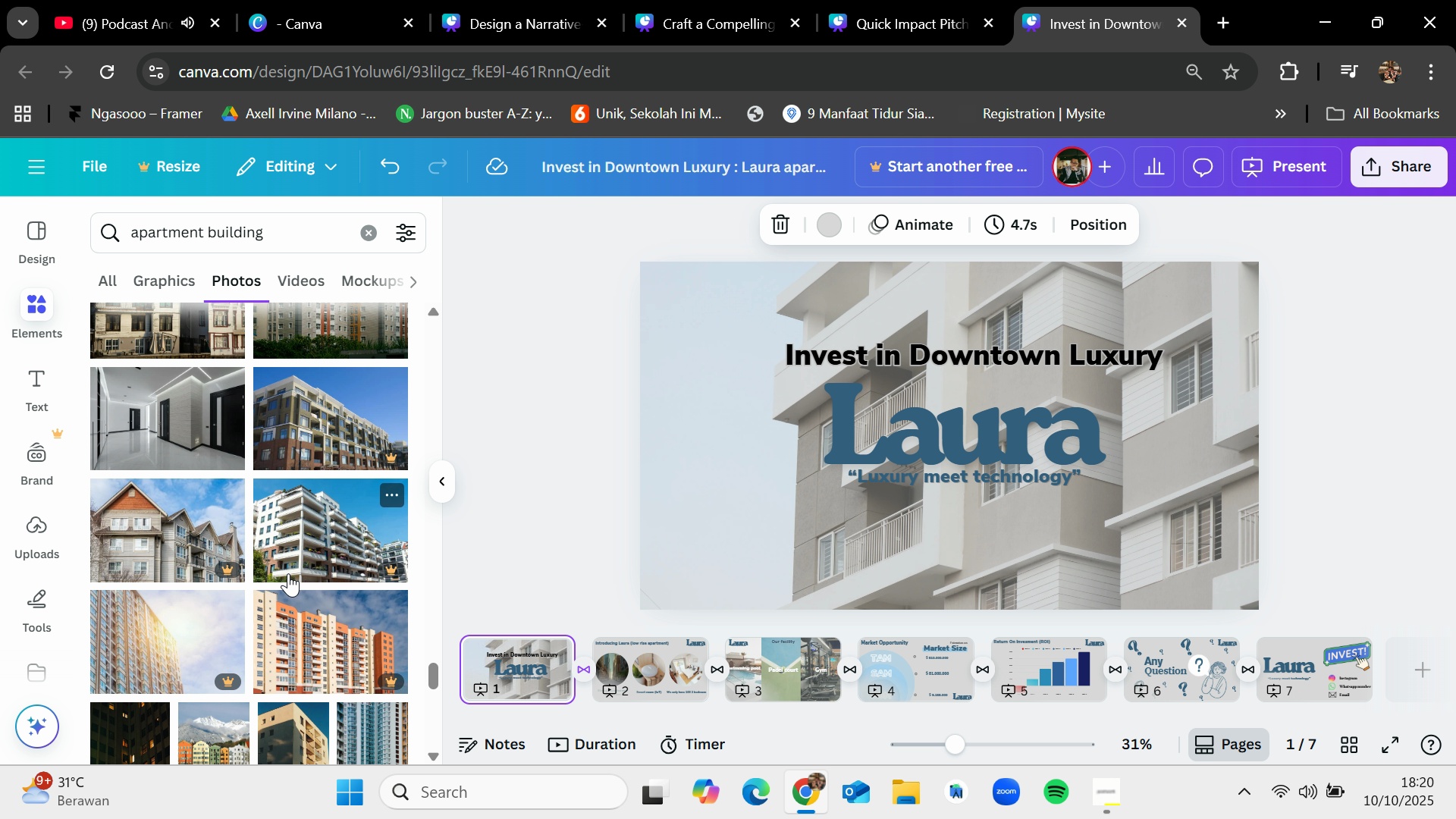 
left_click([1119, 784])
 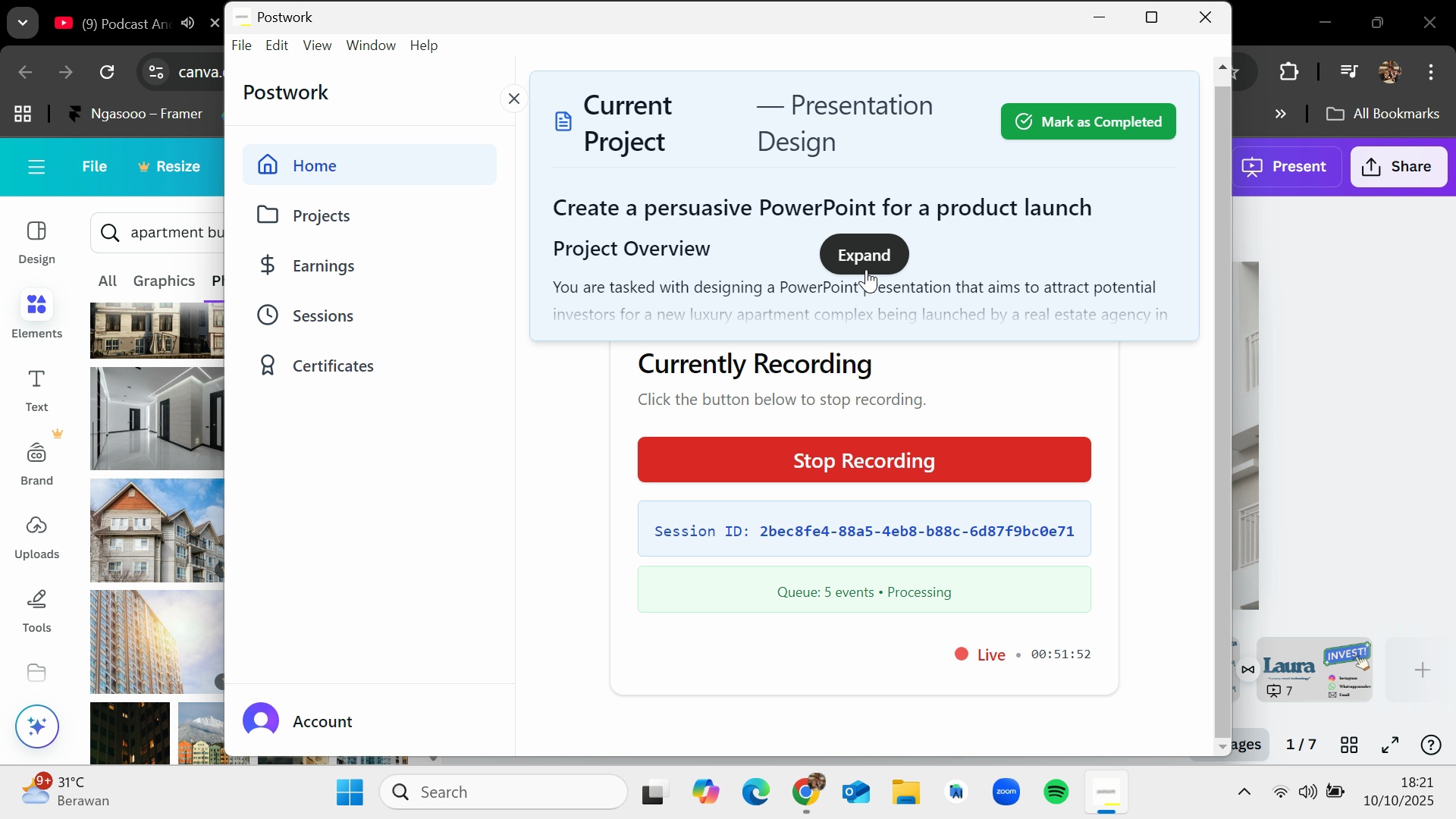 
left_click([866, 266])
 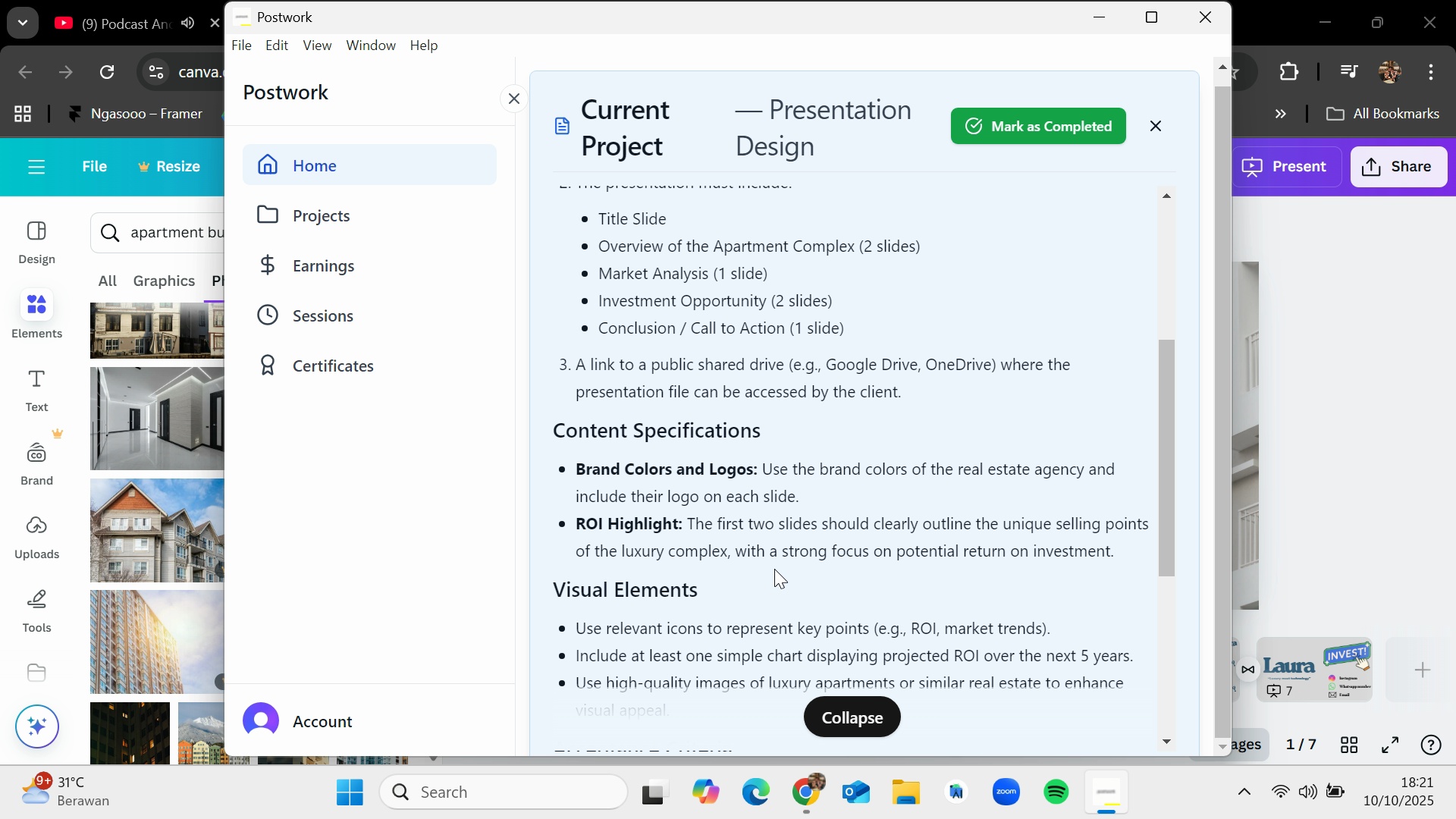 
wait(5.02)
 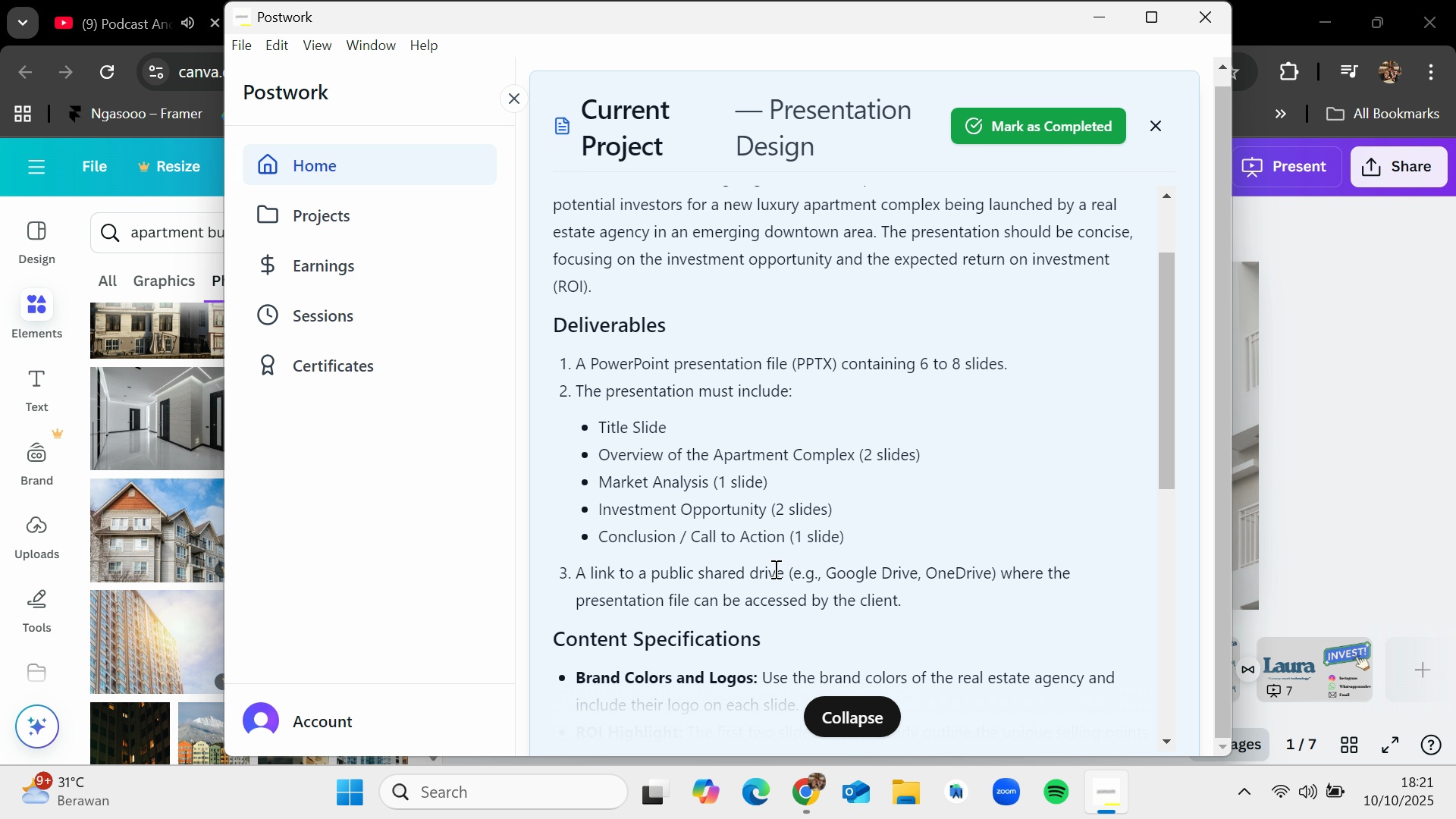 
left_click([1084, 20])
 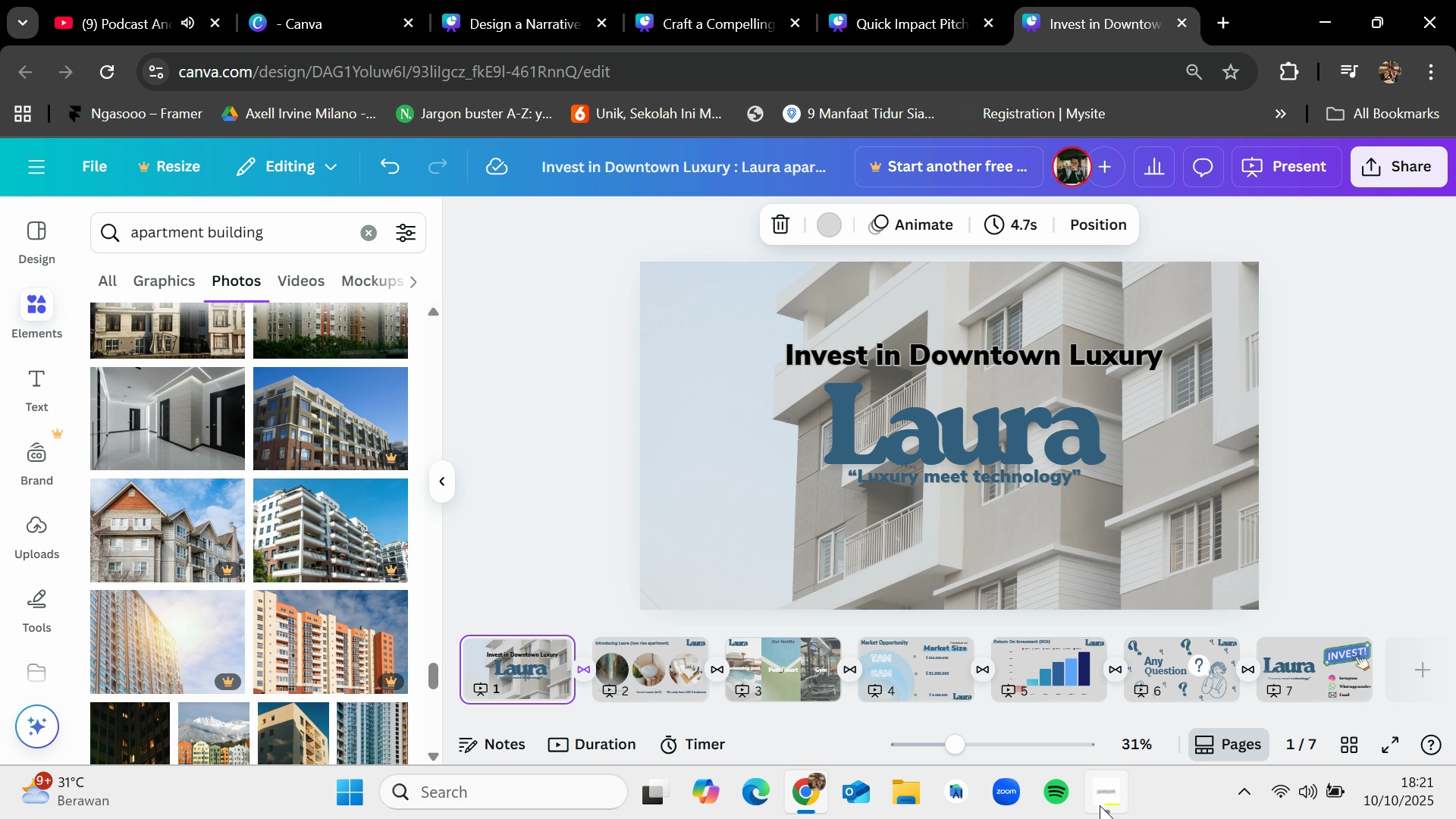 
left_click([1100, 805])
 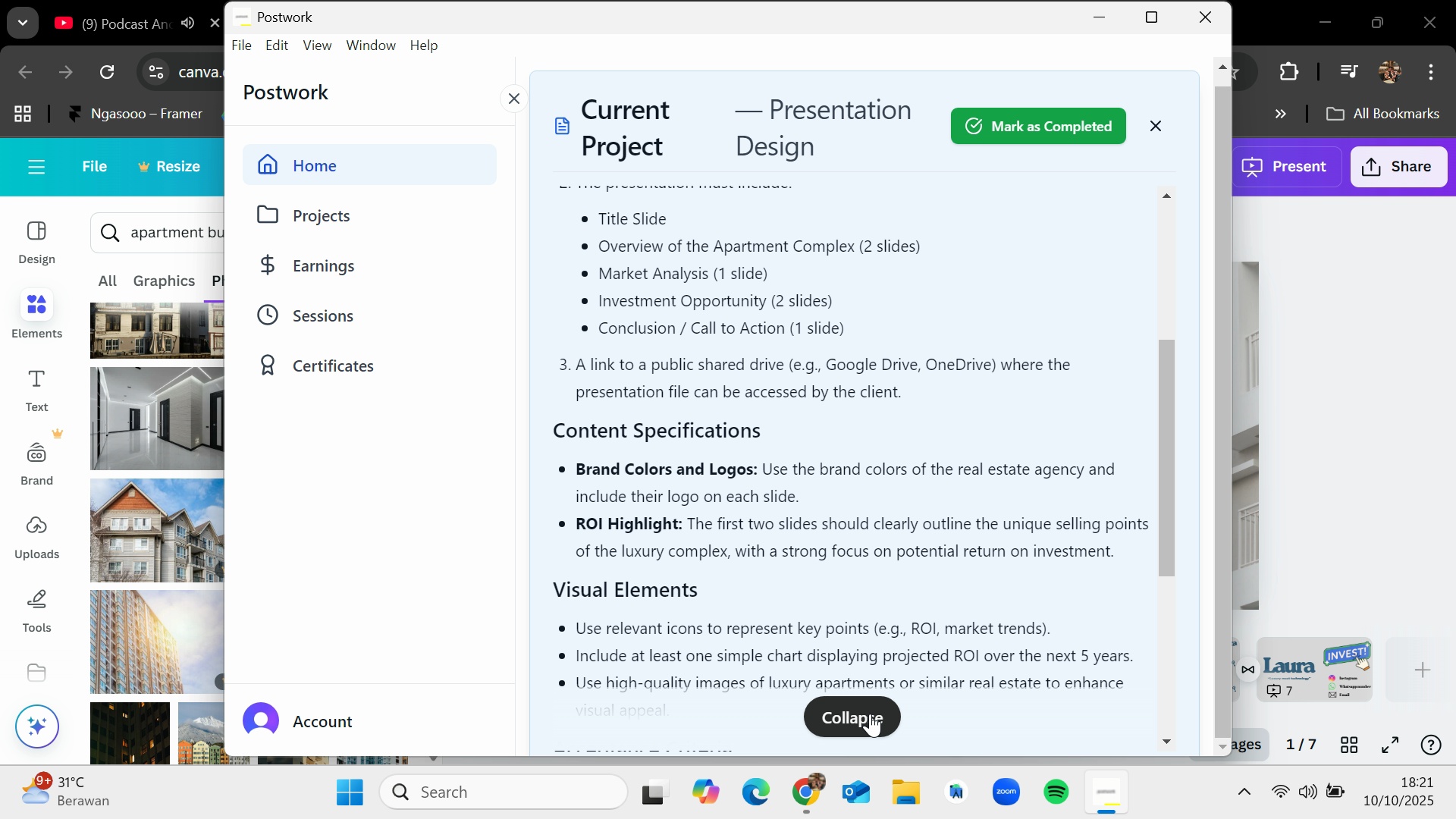 
left_click([870, 714])
 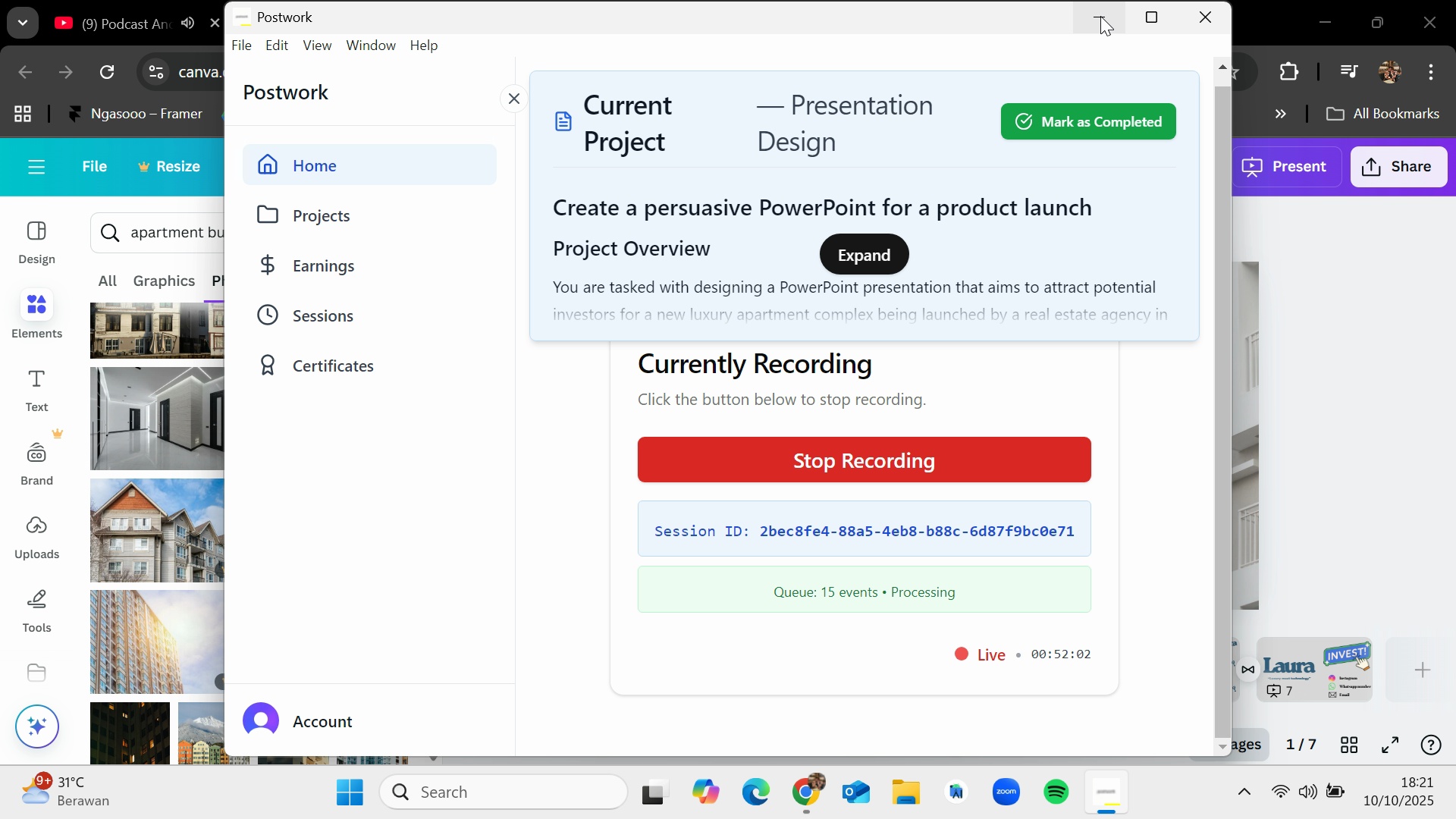 
left_click([1100, 16])
 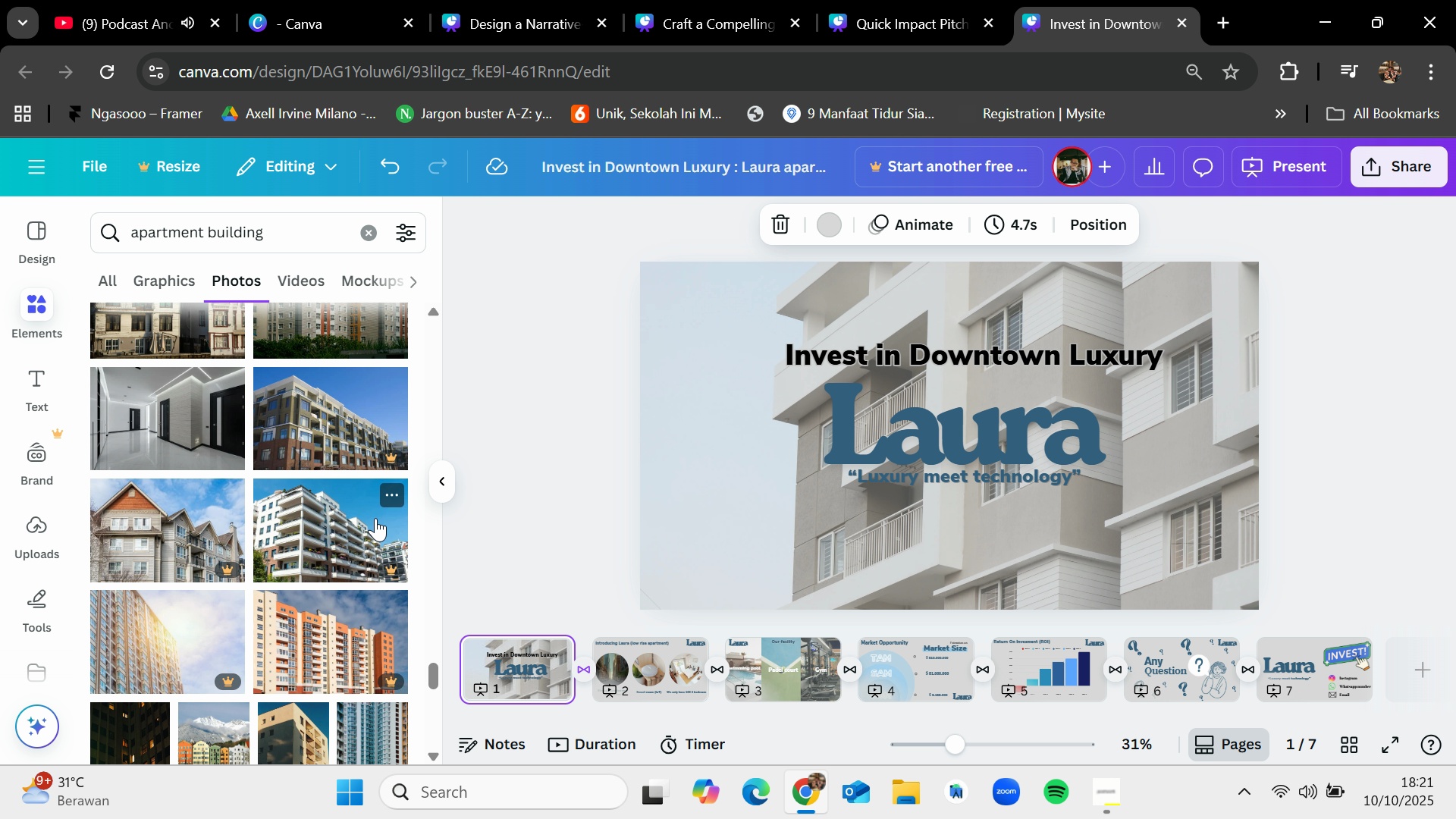 
scroll: coordinate [322, 548], scroll_direction: down, amount: 7.0
 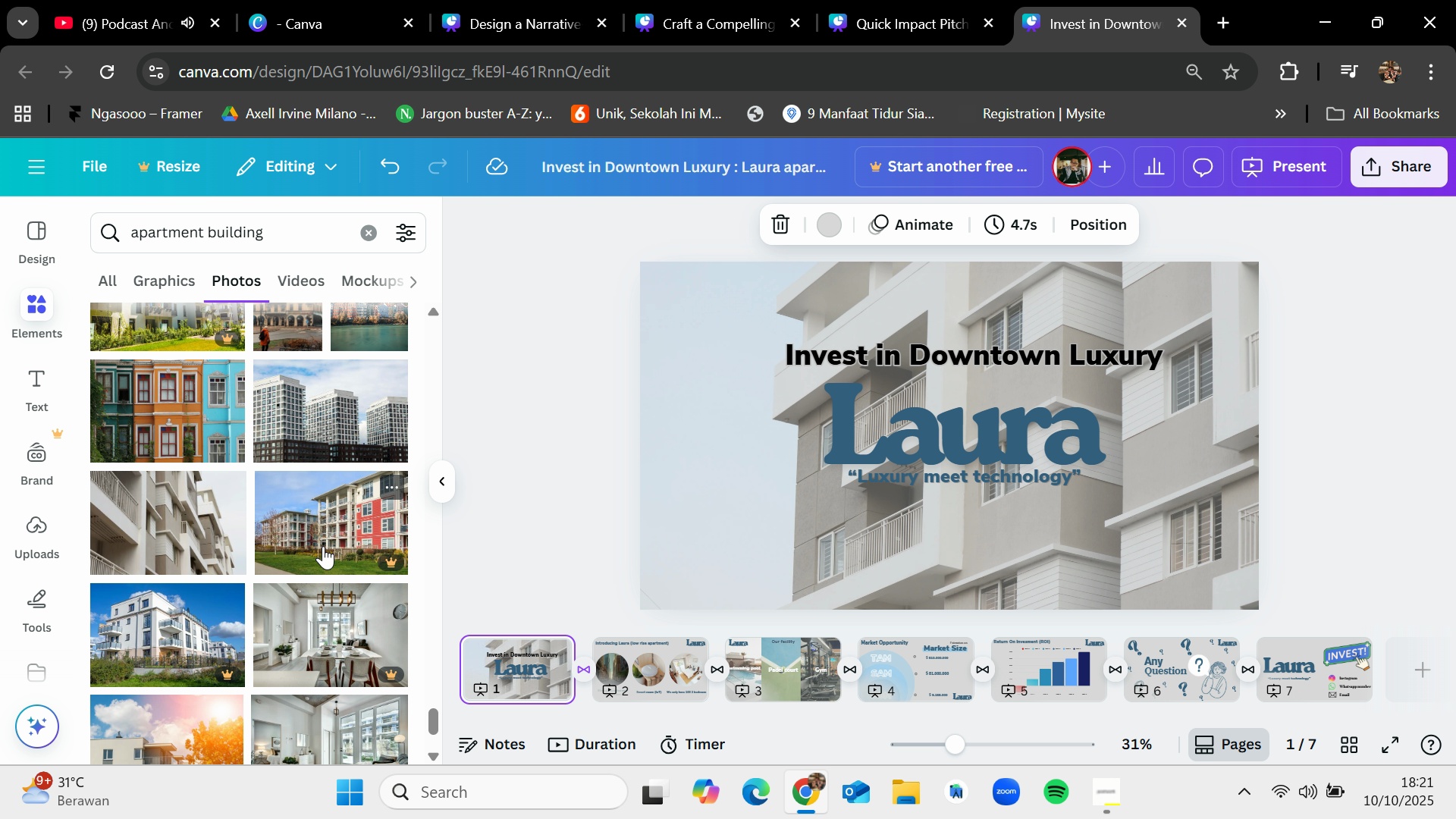 
wait(5.28)
 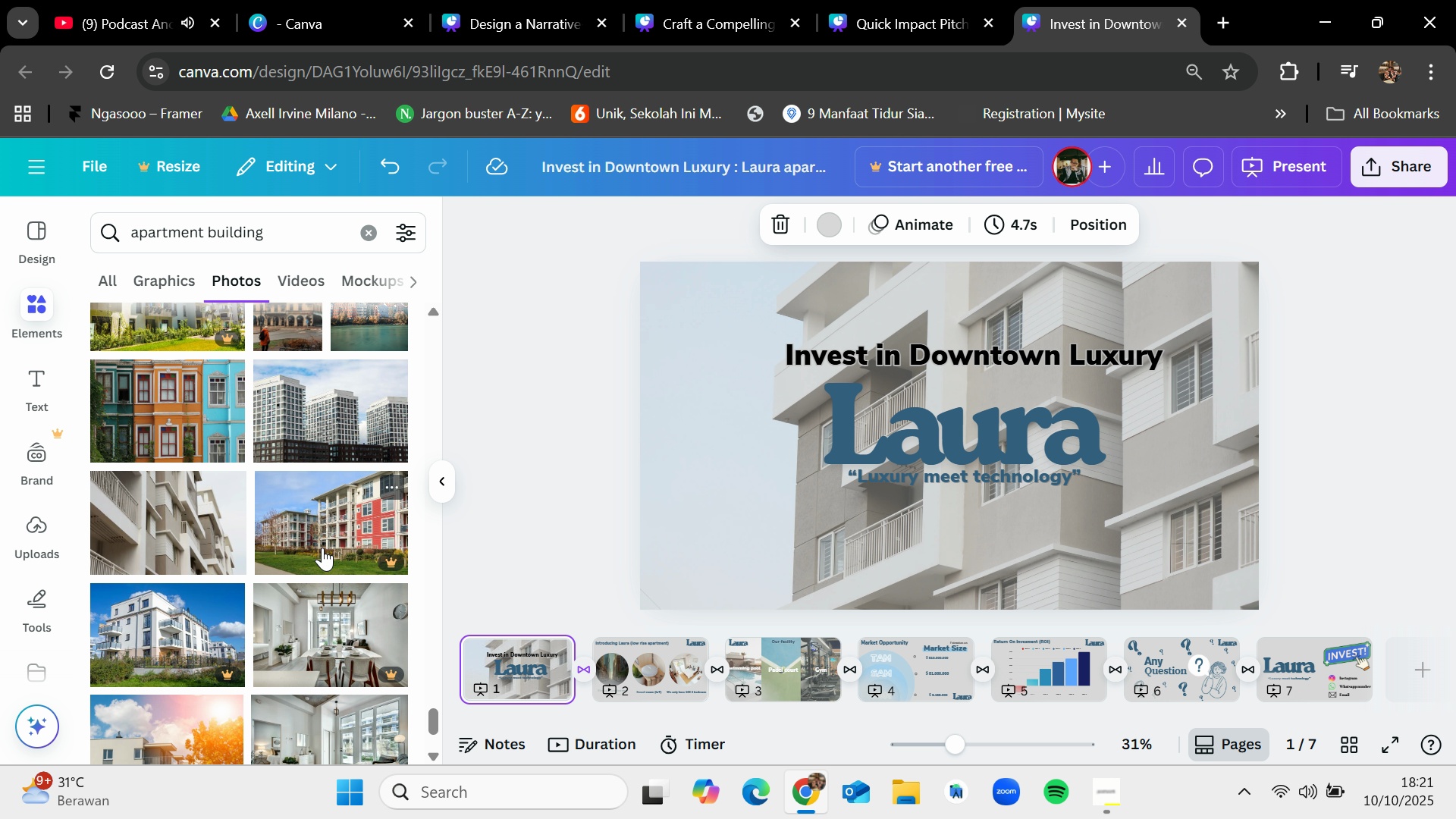 
scroll: coordinate [323, 541], scroll_direction: down, amount: 1.0
 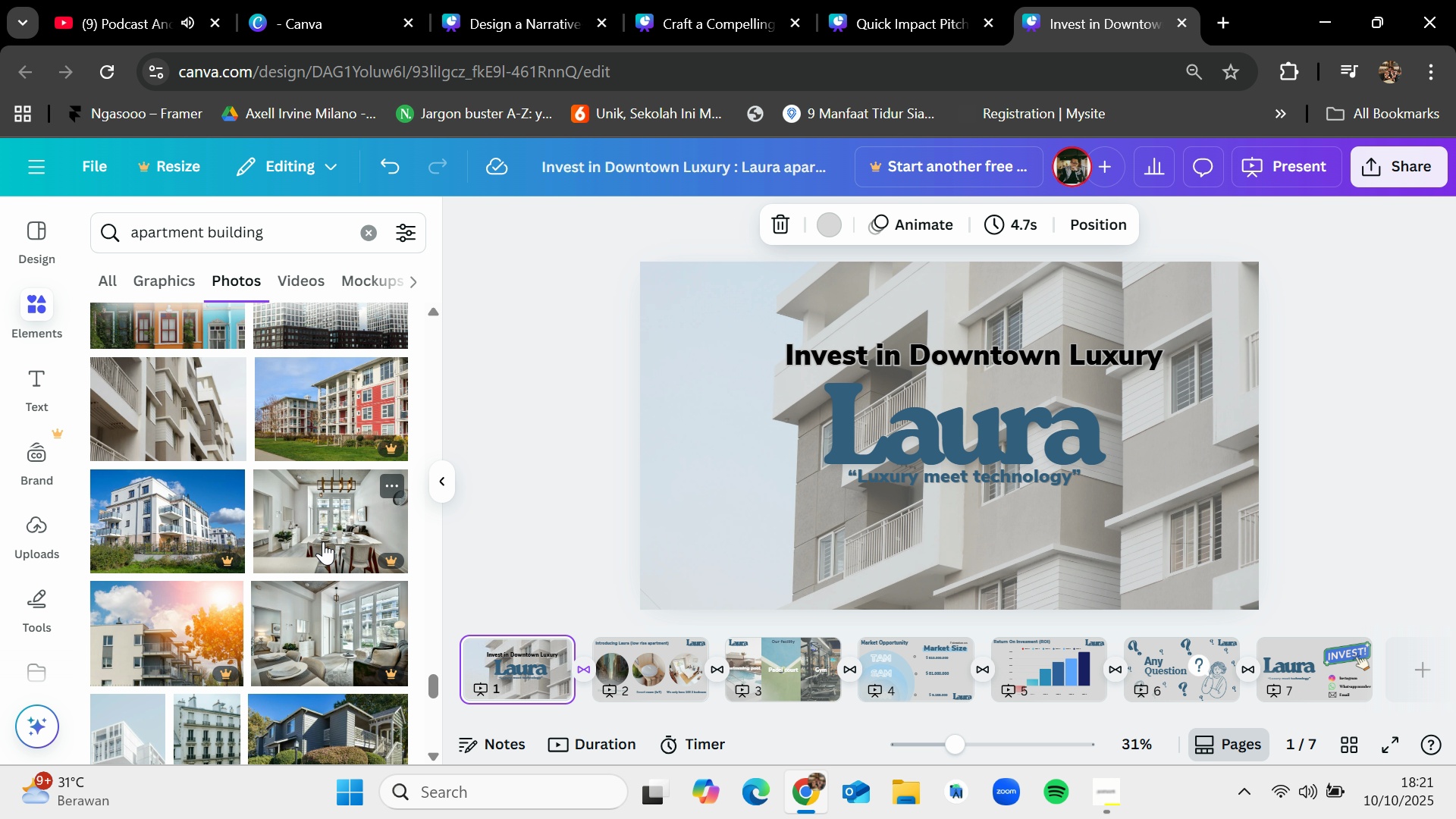 
wait(20.3)
 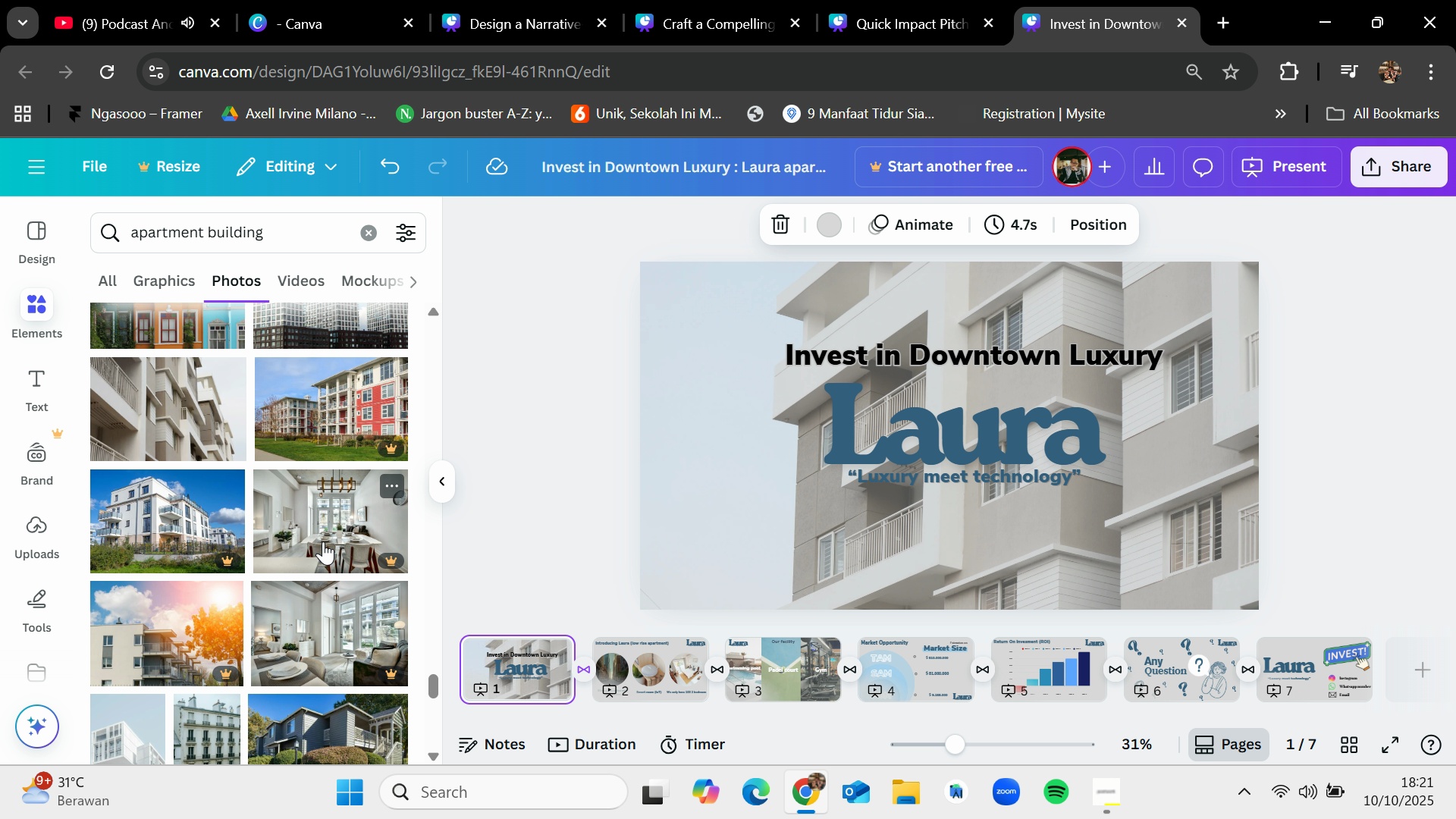 
left_click([1103, 786])
 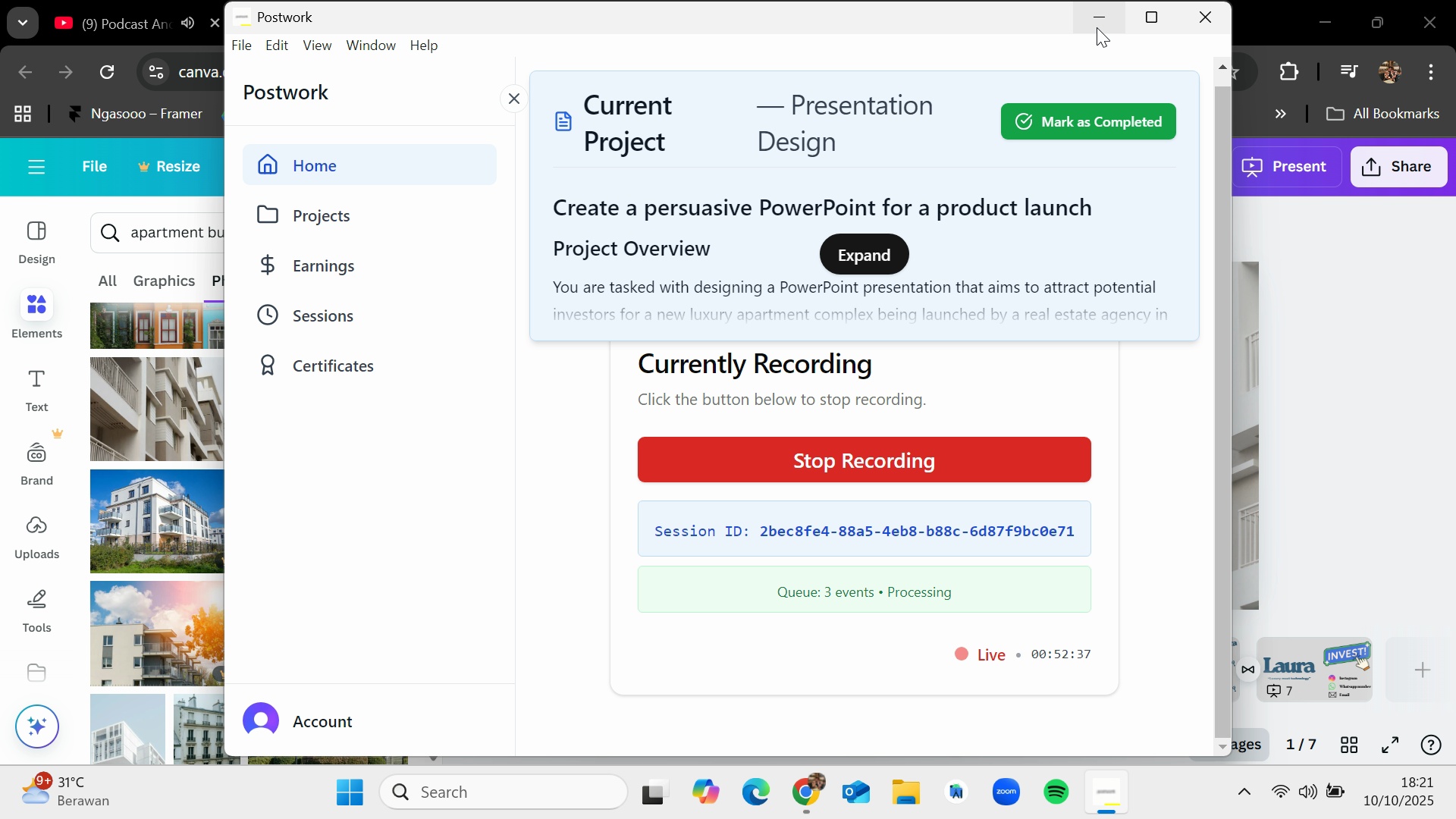 
left_click([1097, 27])
 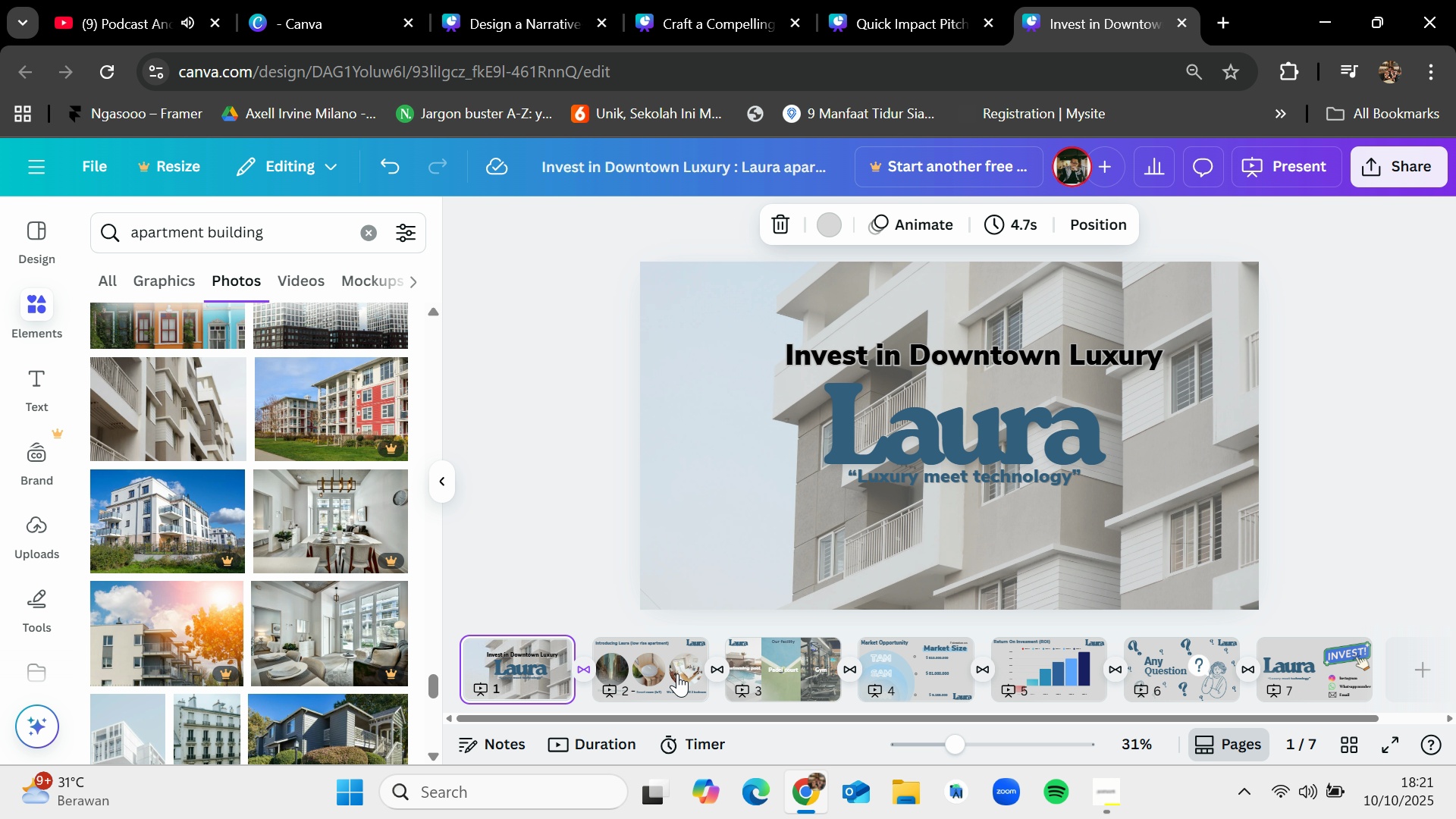 
left_click([677, 673])
 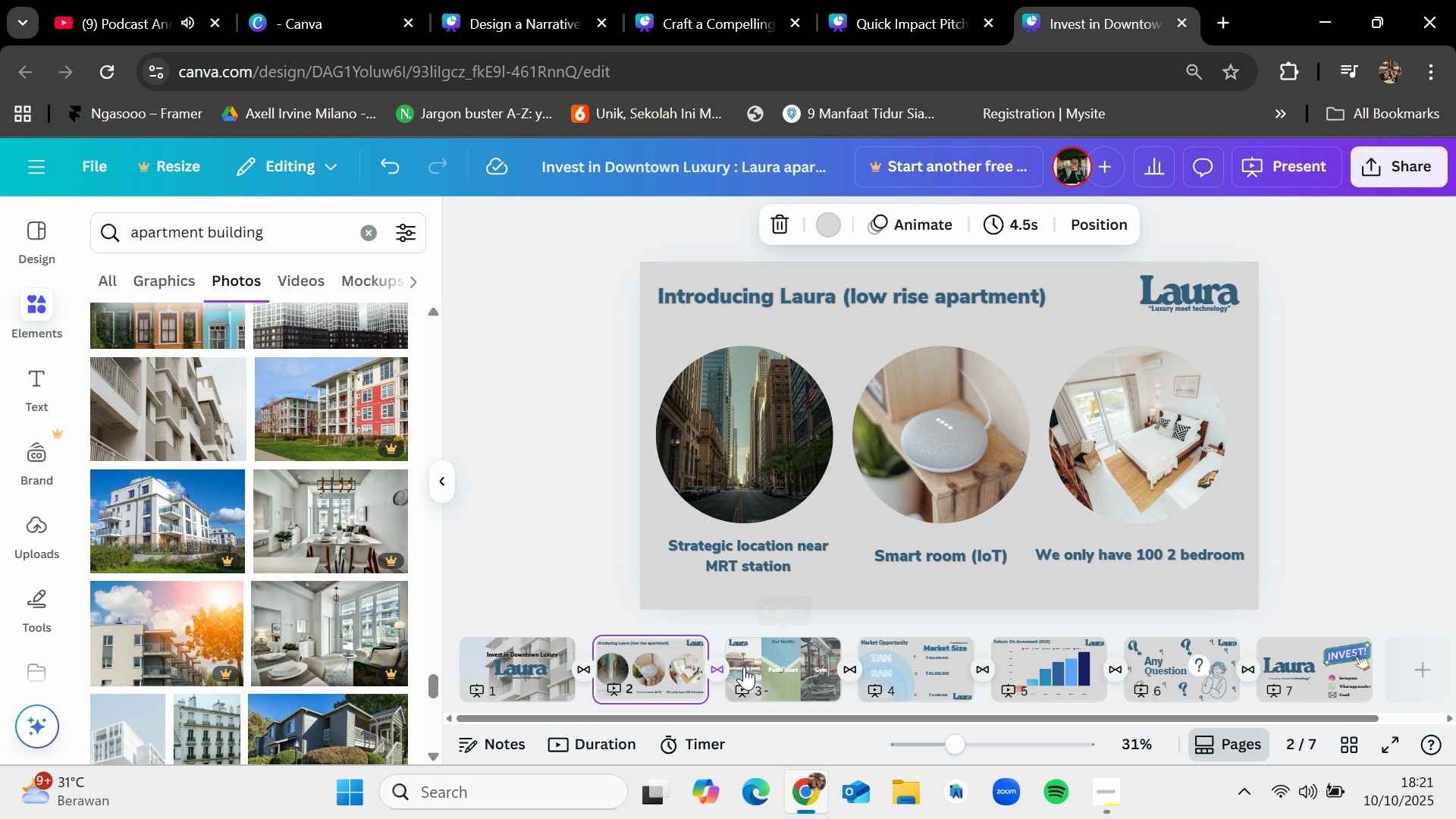 
left_click([744, 667])
 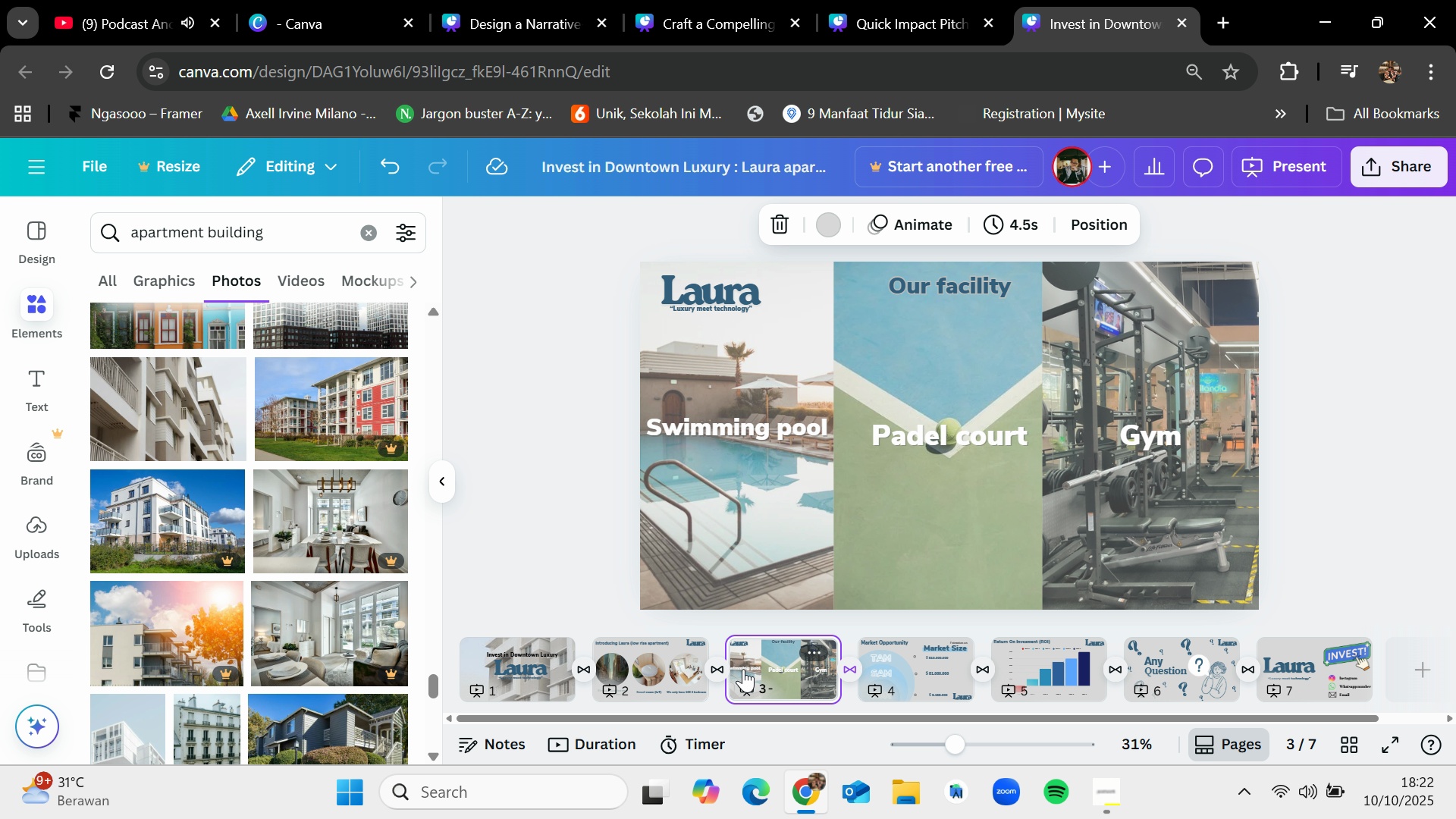 
wait(44.11)
 